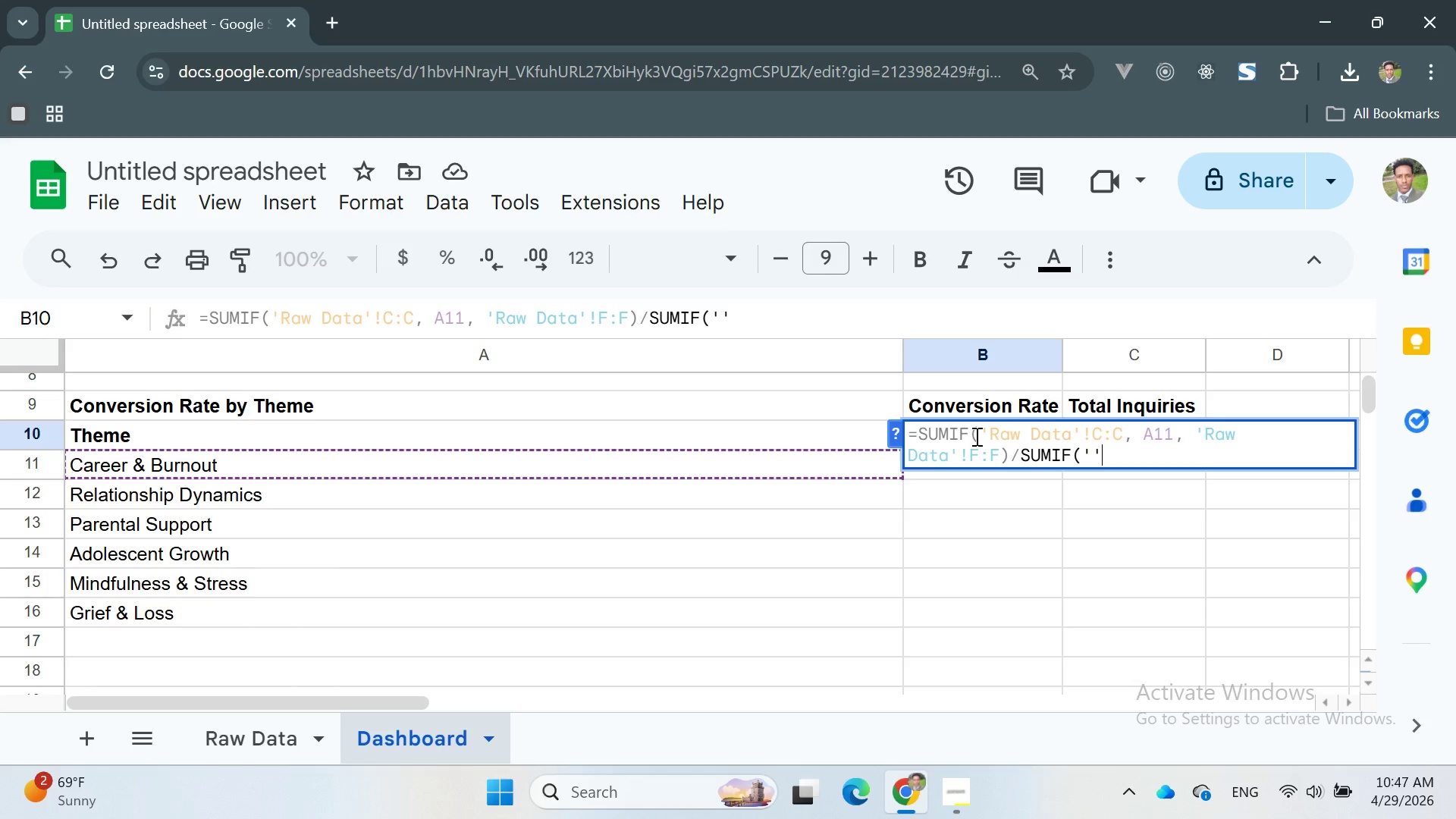 
key(ArrowLeft)
 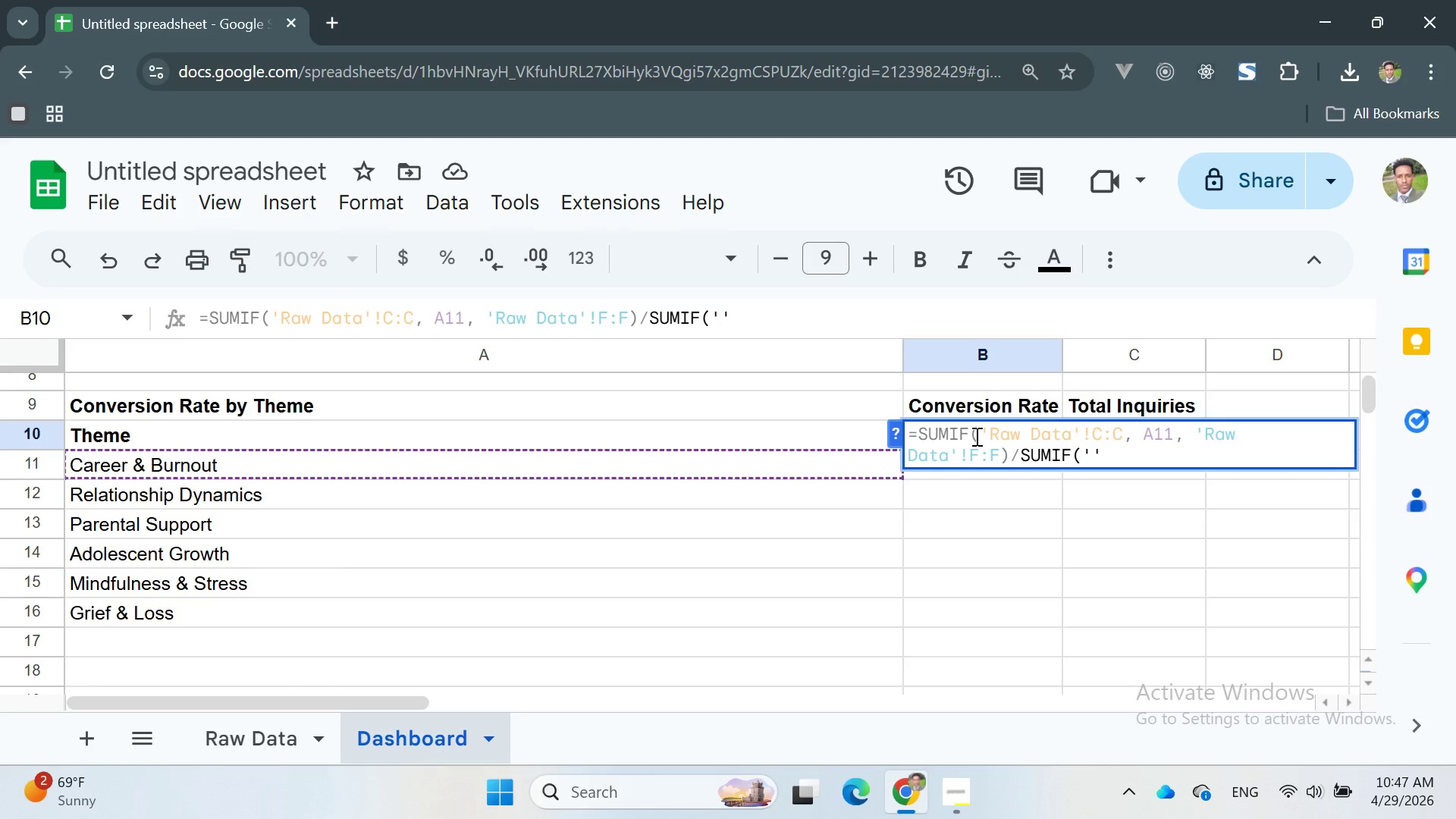 
type(Raw Data)
 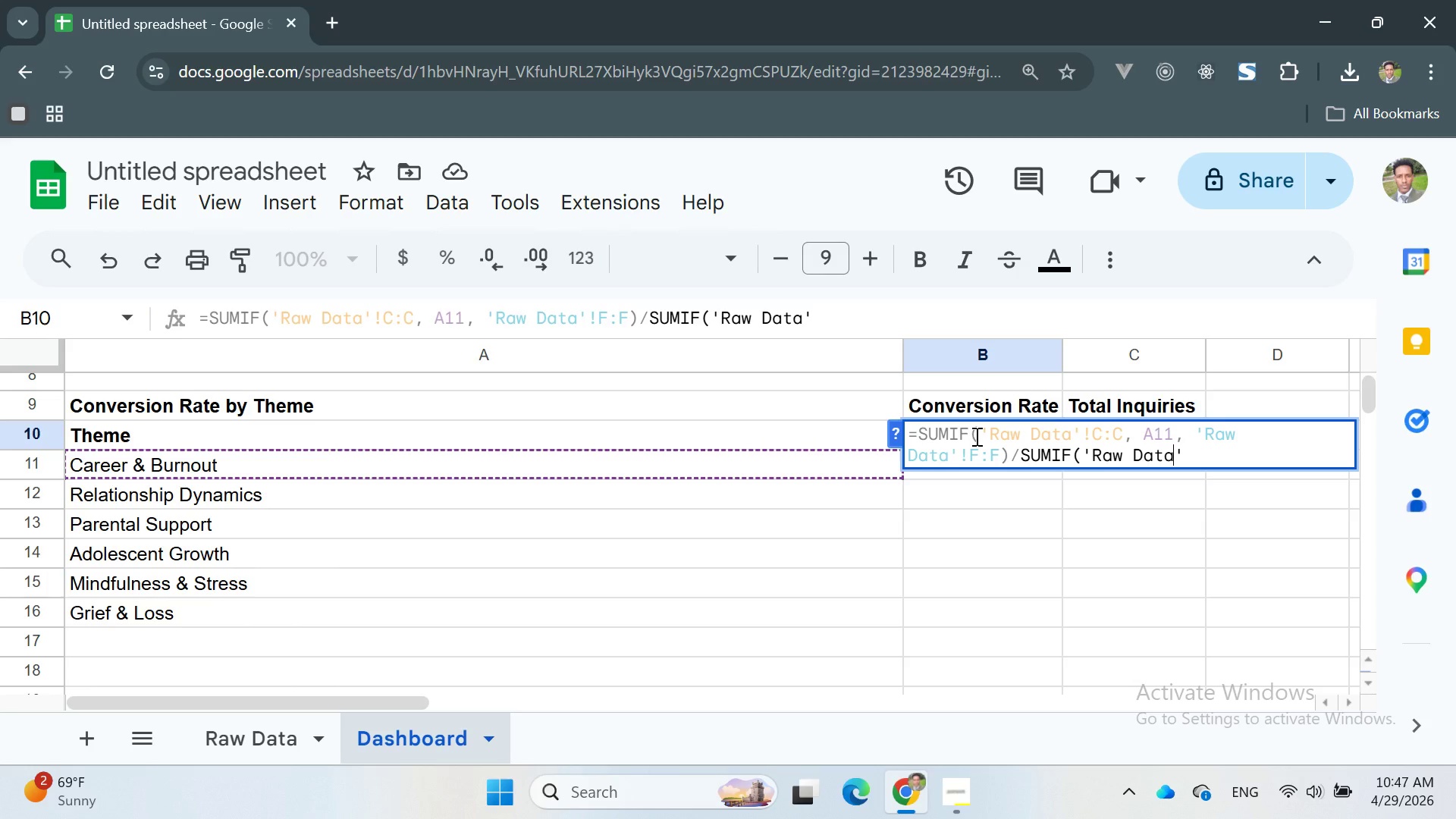 
key(ArrowRight)
 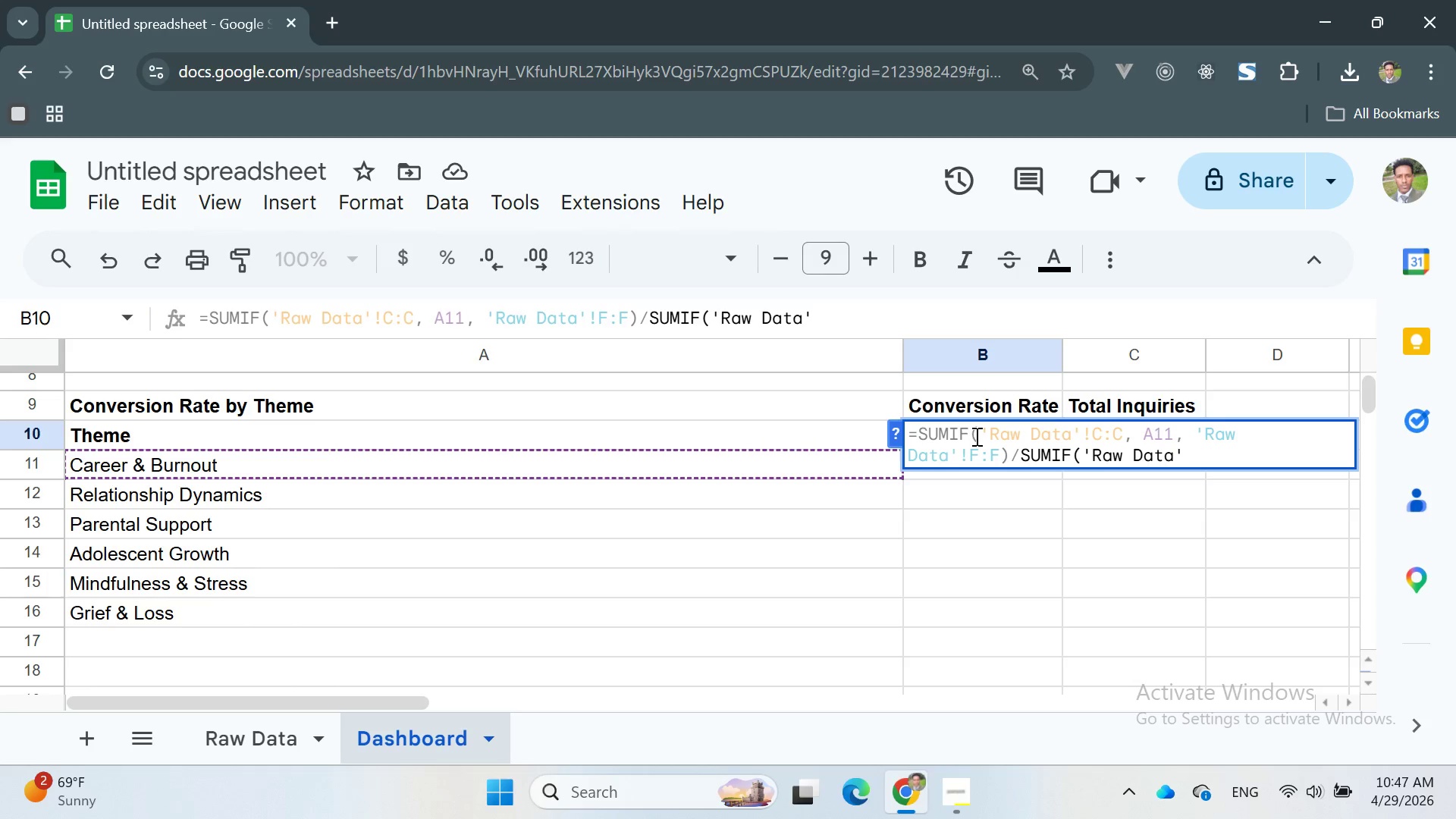 
type(!c:c)
key(Backspace)
key(Backspace)
key(Backspace)
type(C:C, A11, '')
 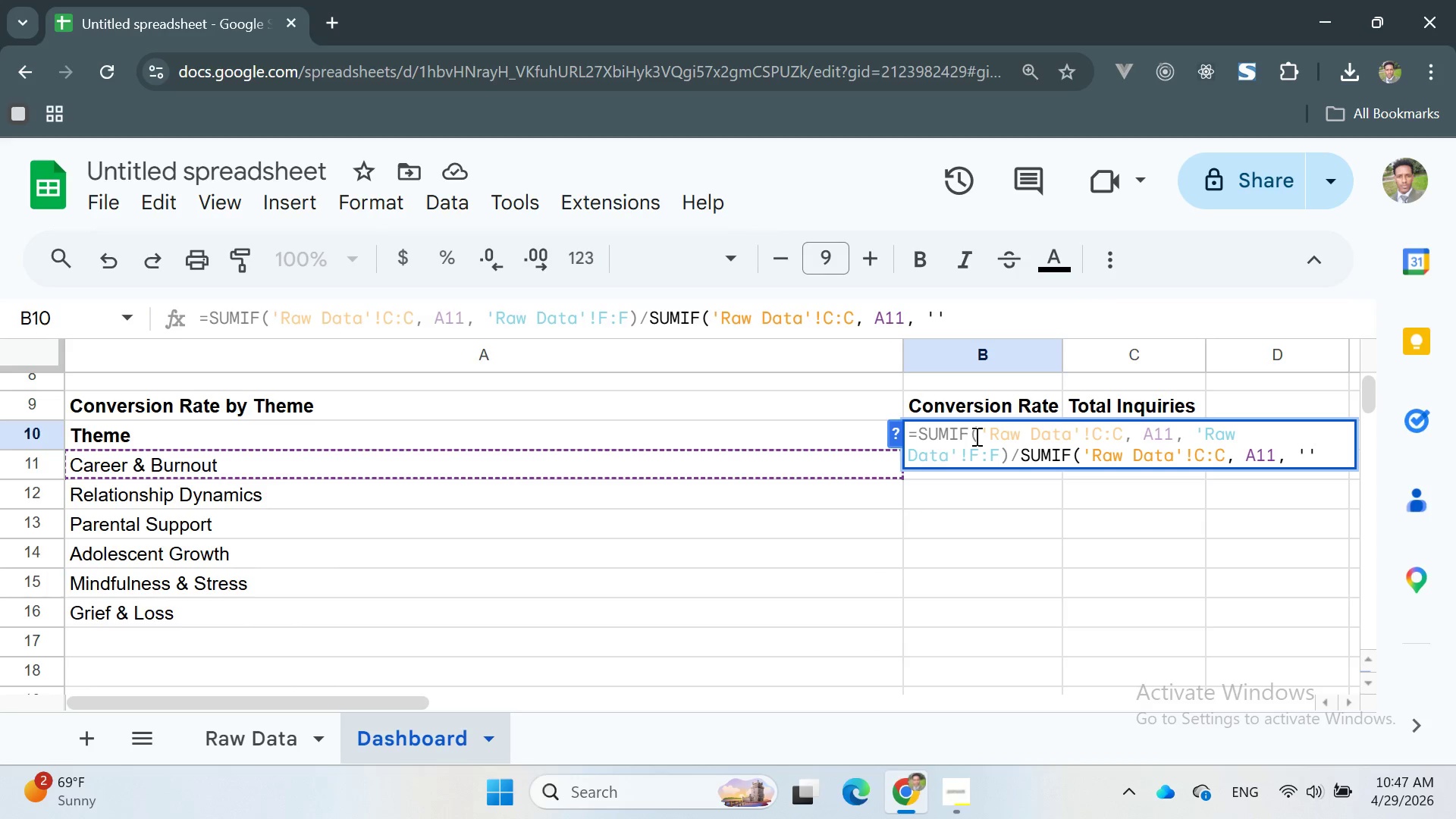 
key(Control+ControlRight)
 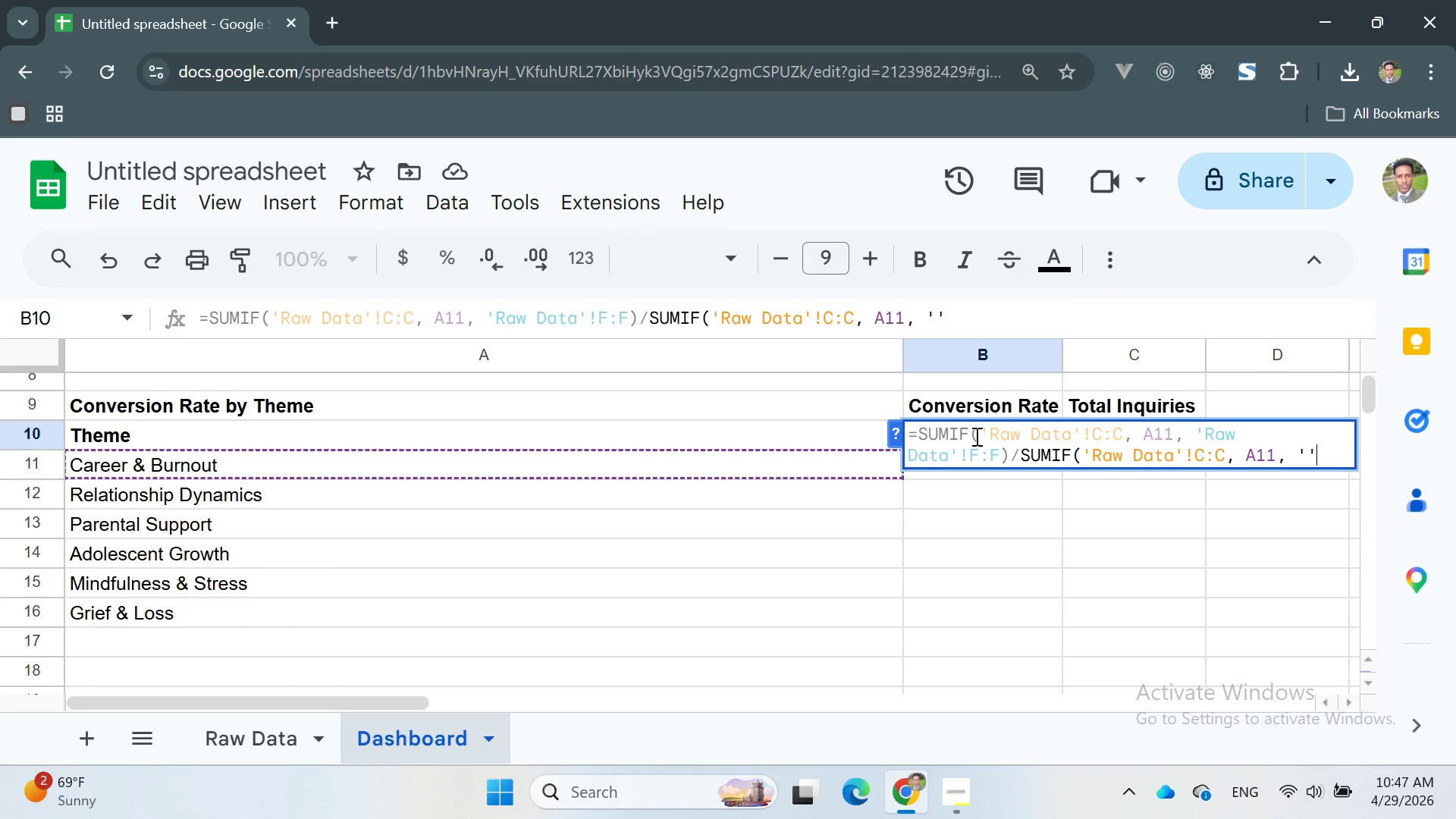 
key(ArrowLeft)
 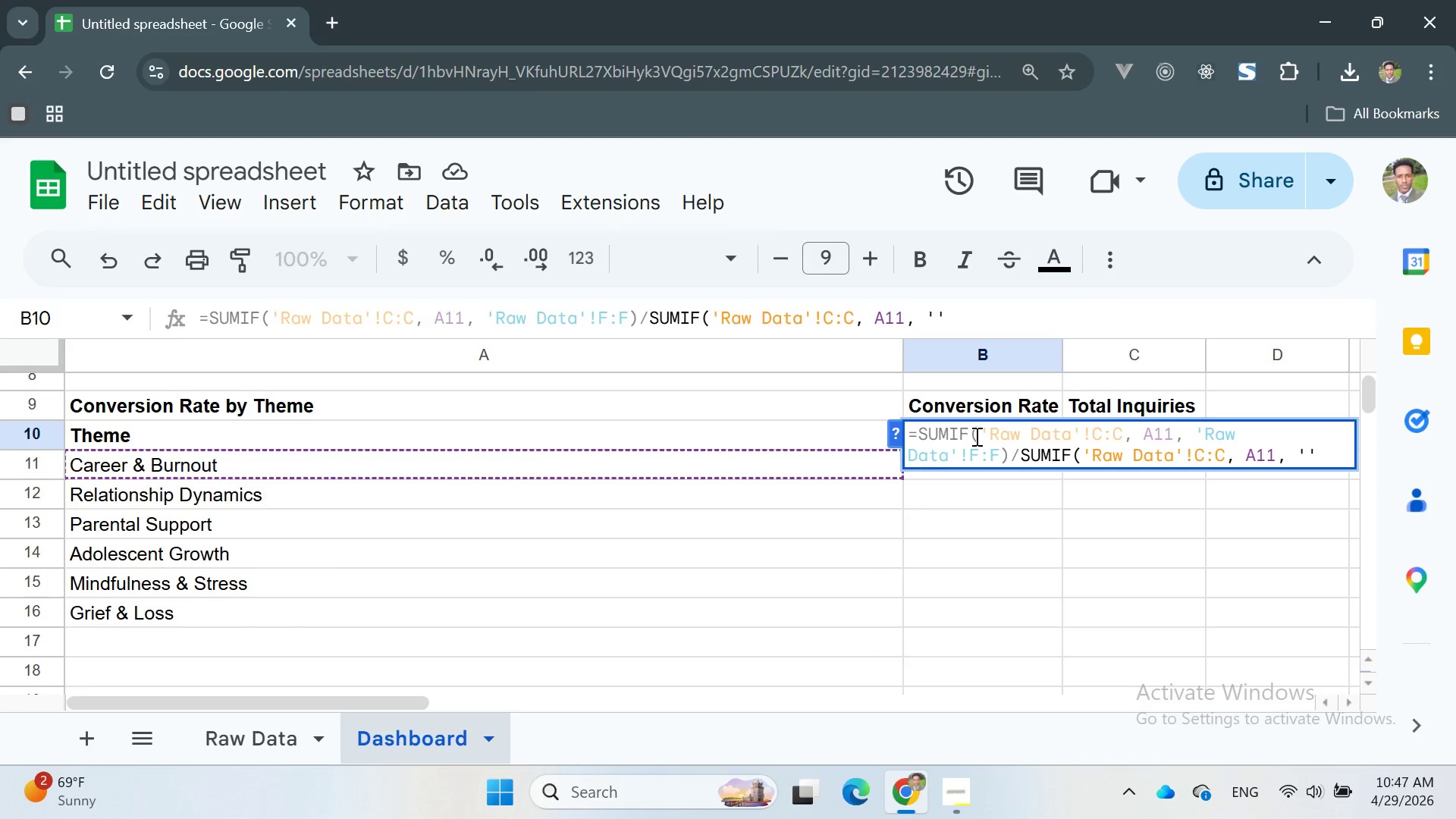 
type(Raw Data)
 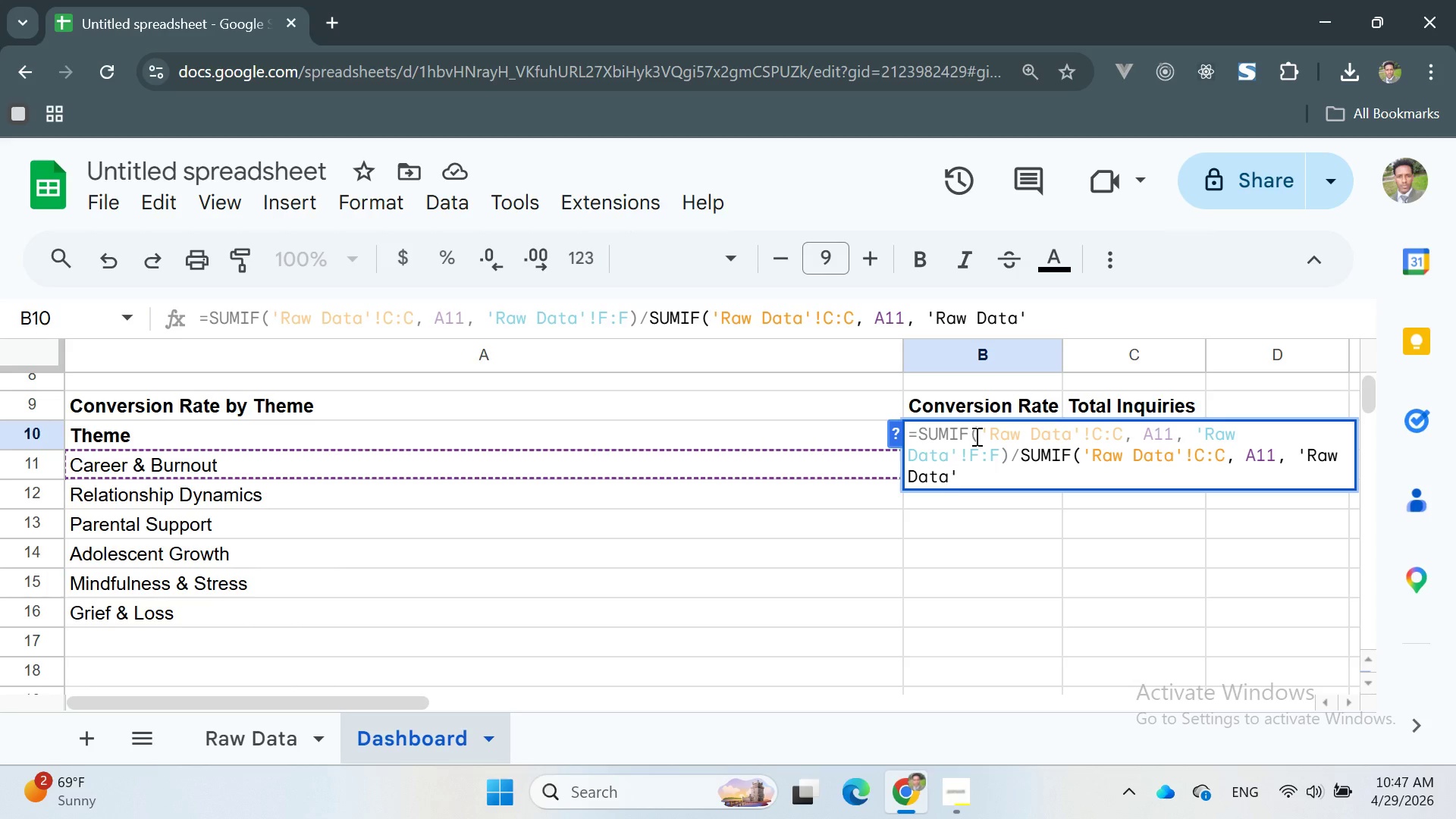 
key(ArrowRight)
 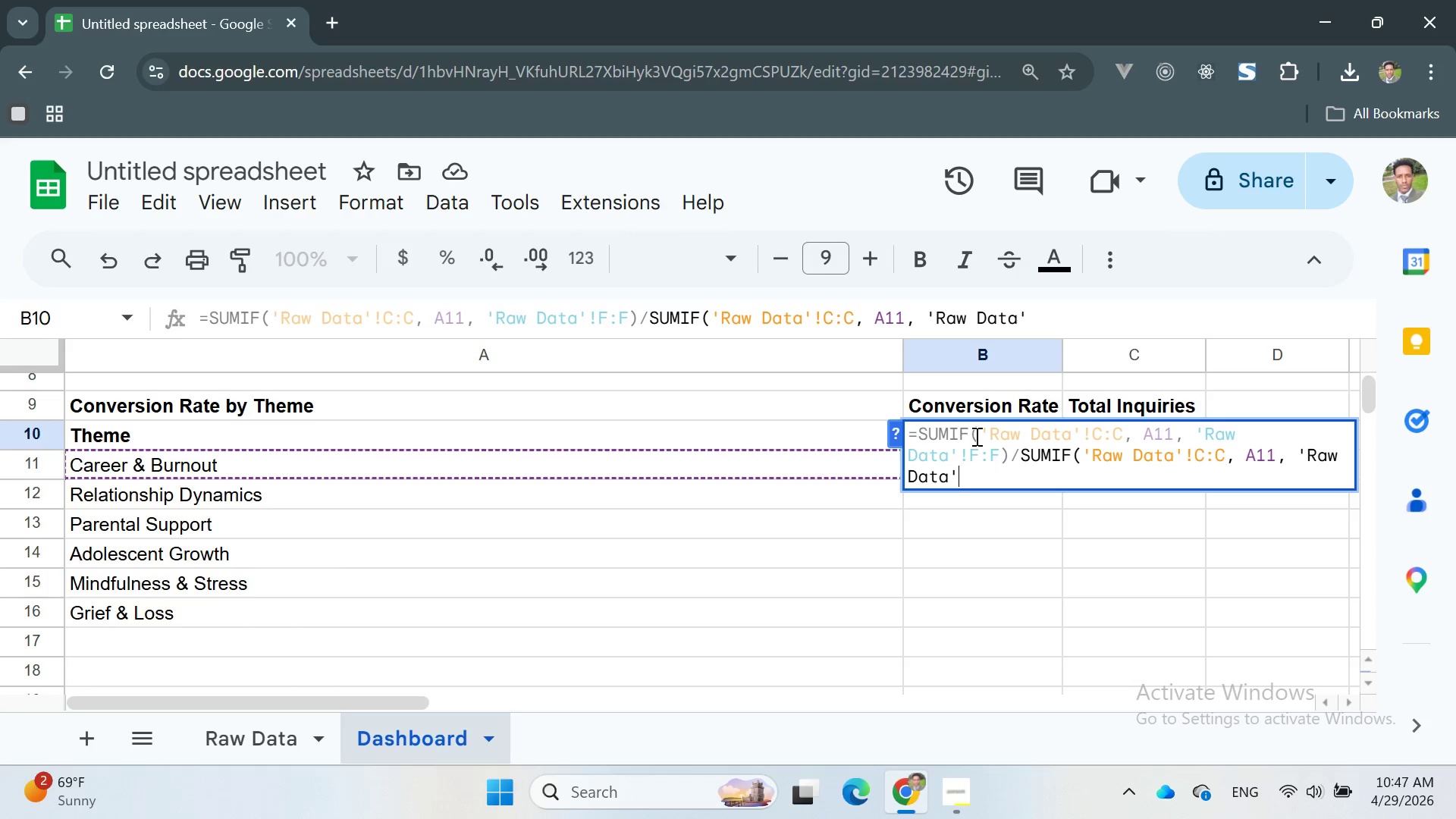 
type(!W)
key(Backspace)
type(E:E))
 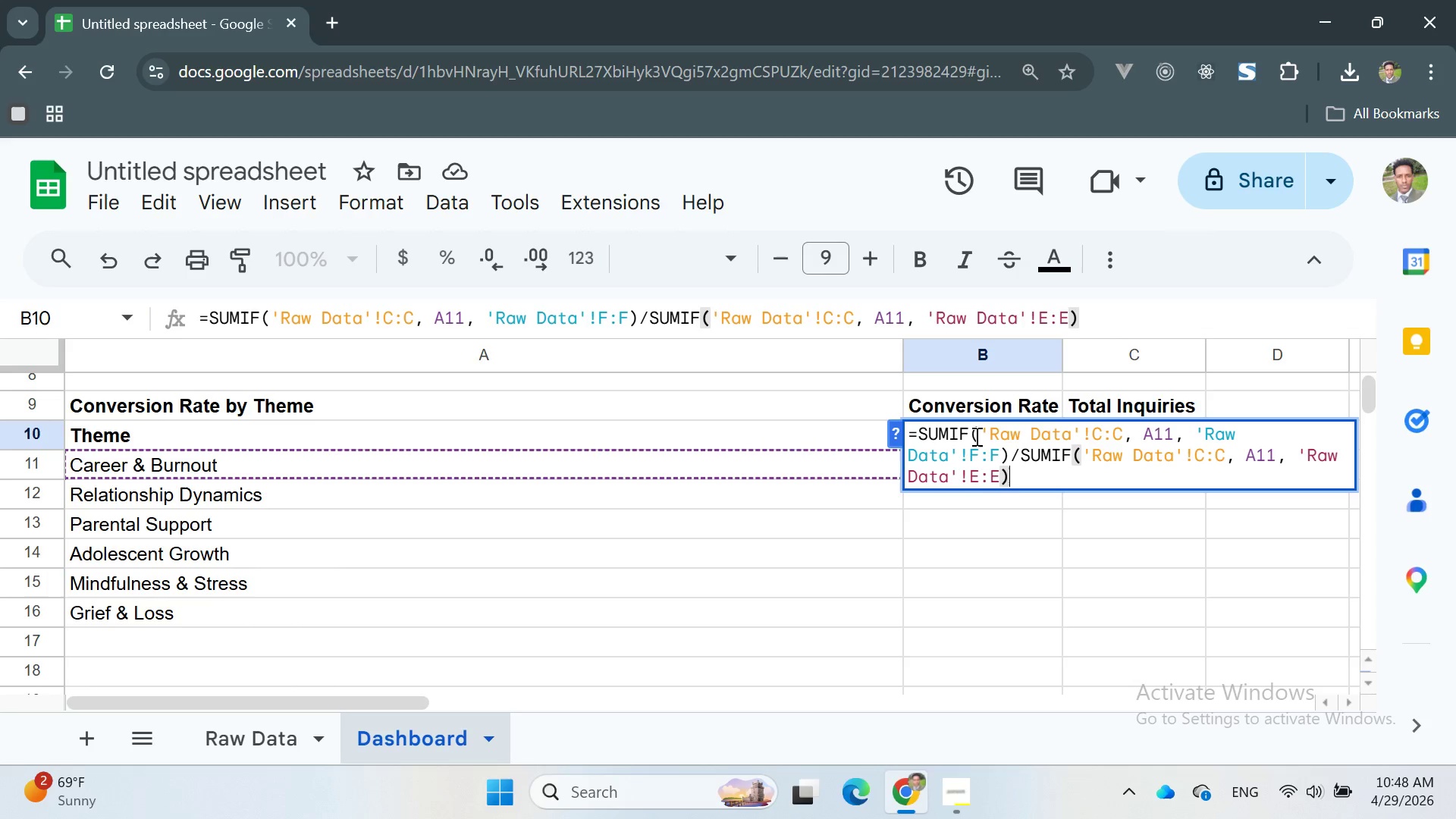 
key(Enter)
 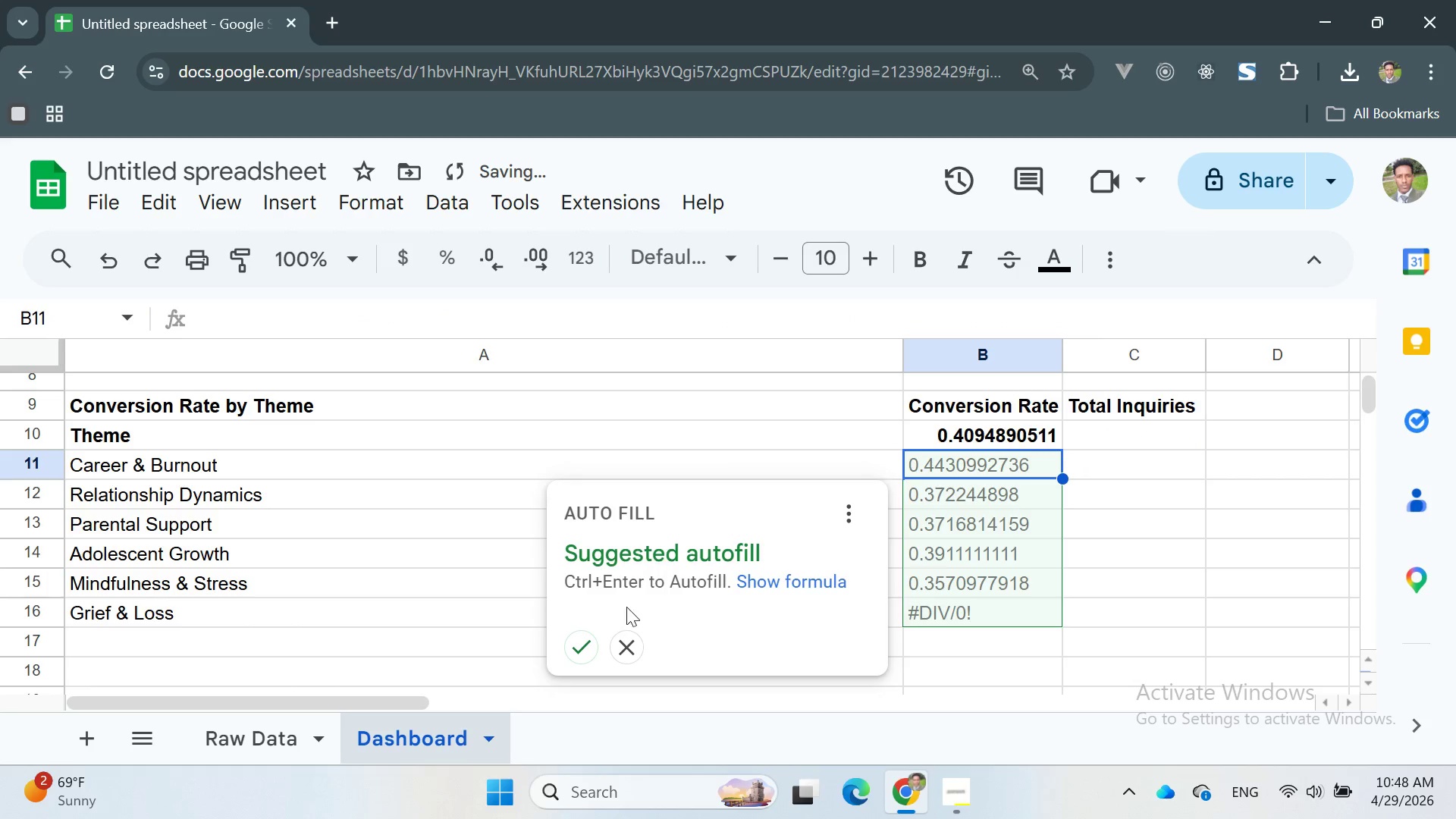 
left_click([582, 635])
 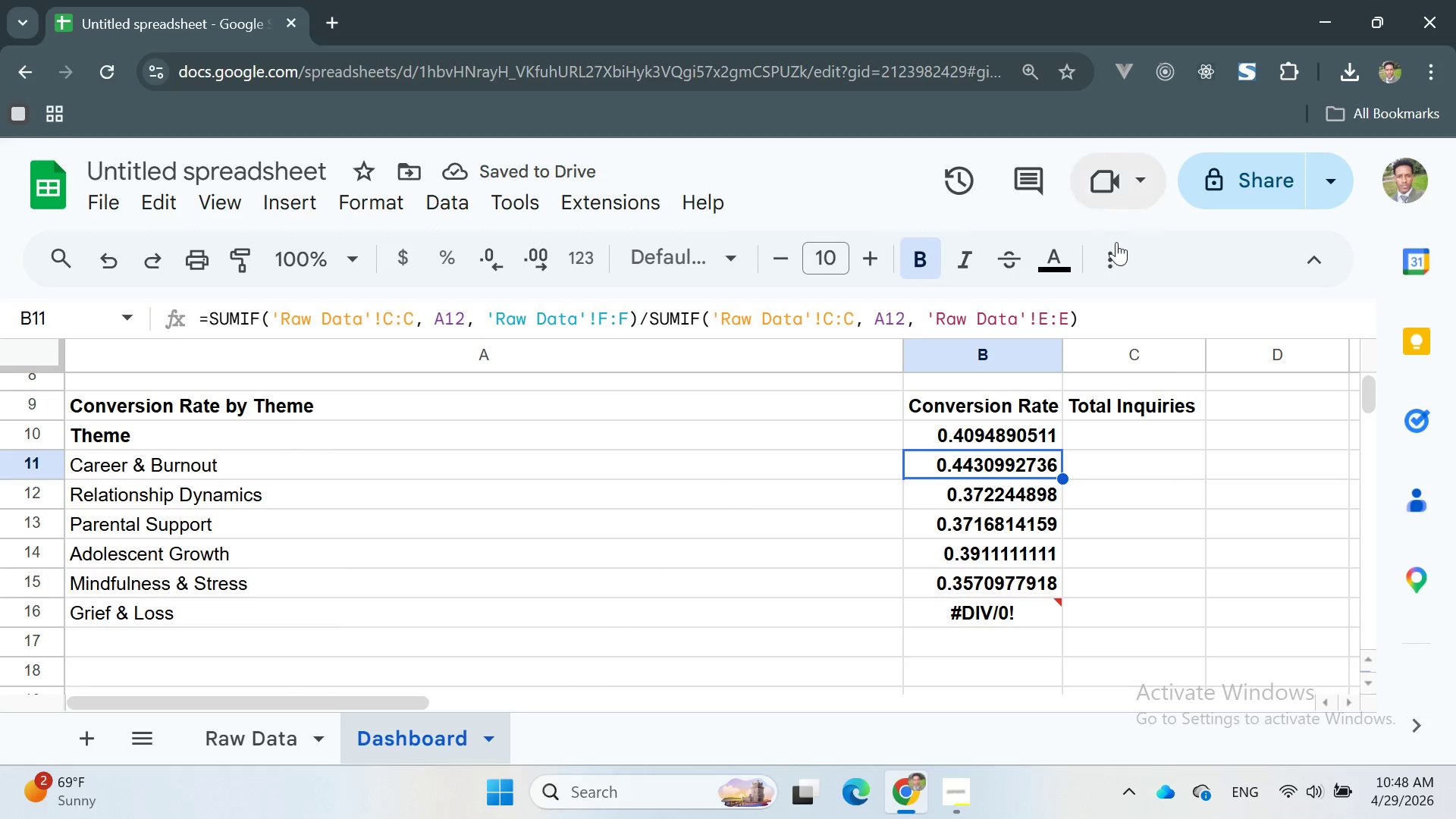 
left_click([1094, 427])
 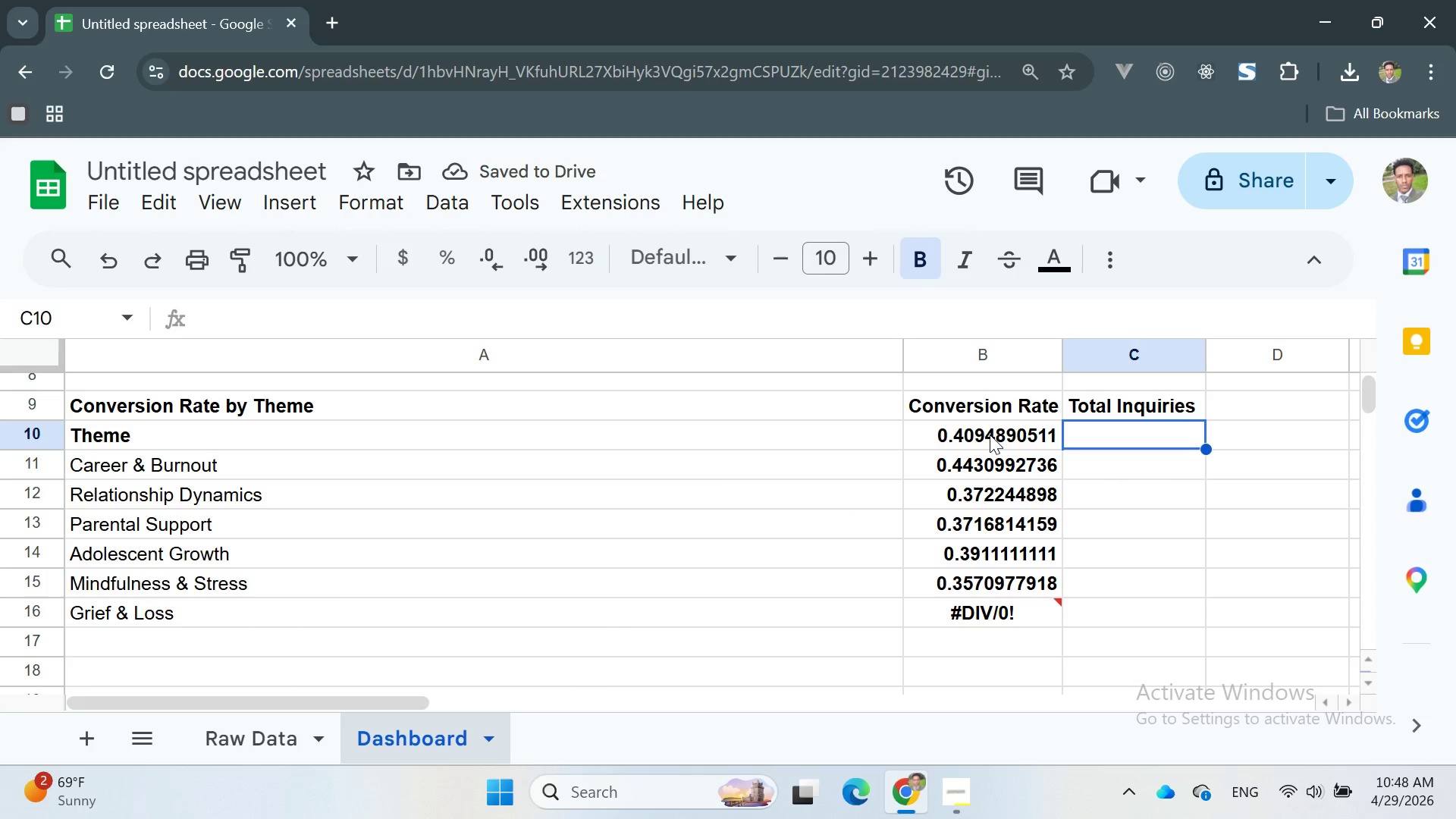 
left_click([990, 435])
 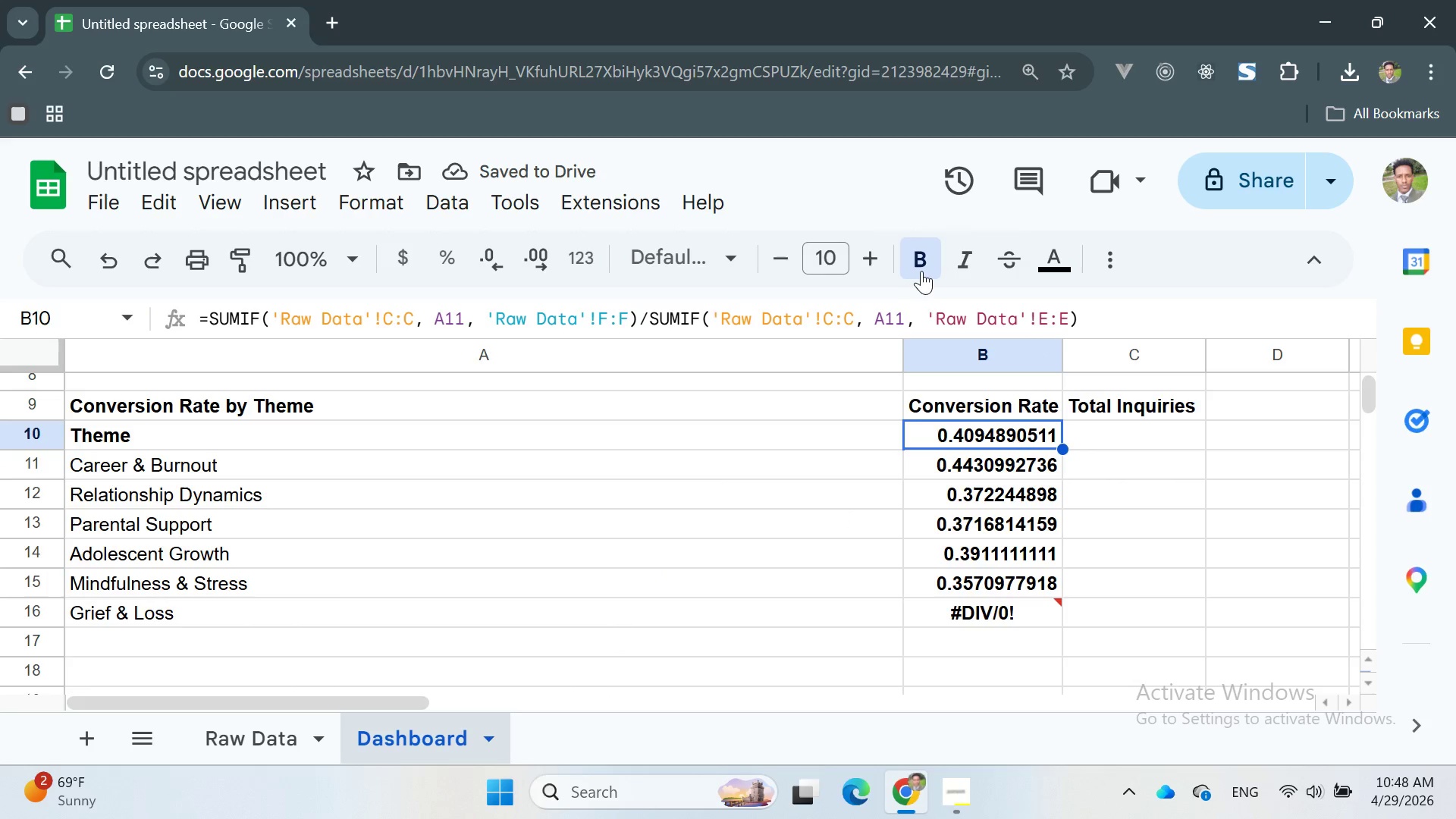 
left_click([917, 268])
 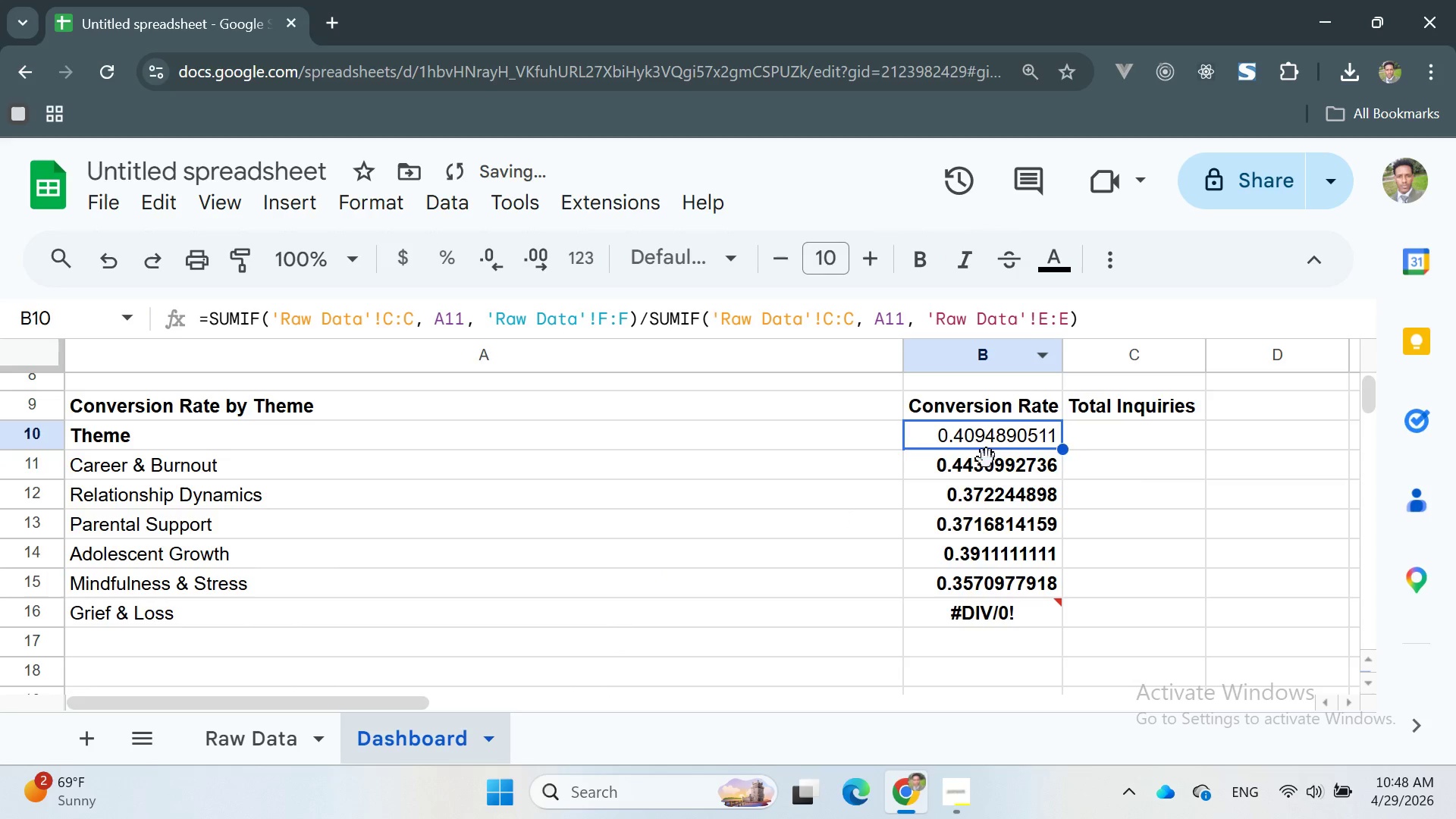 
left_click([988, 468])
 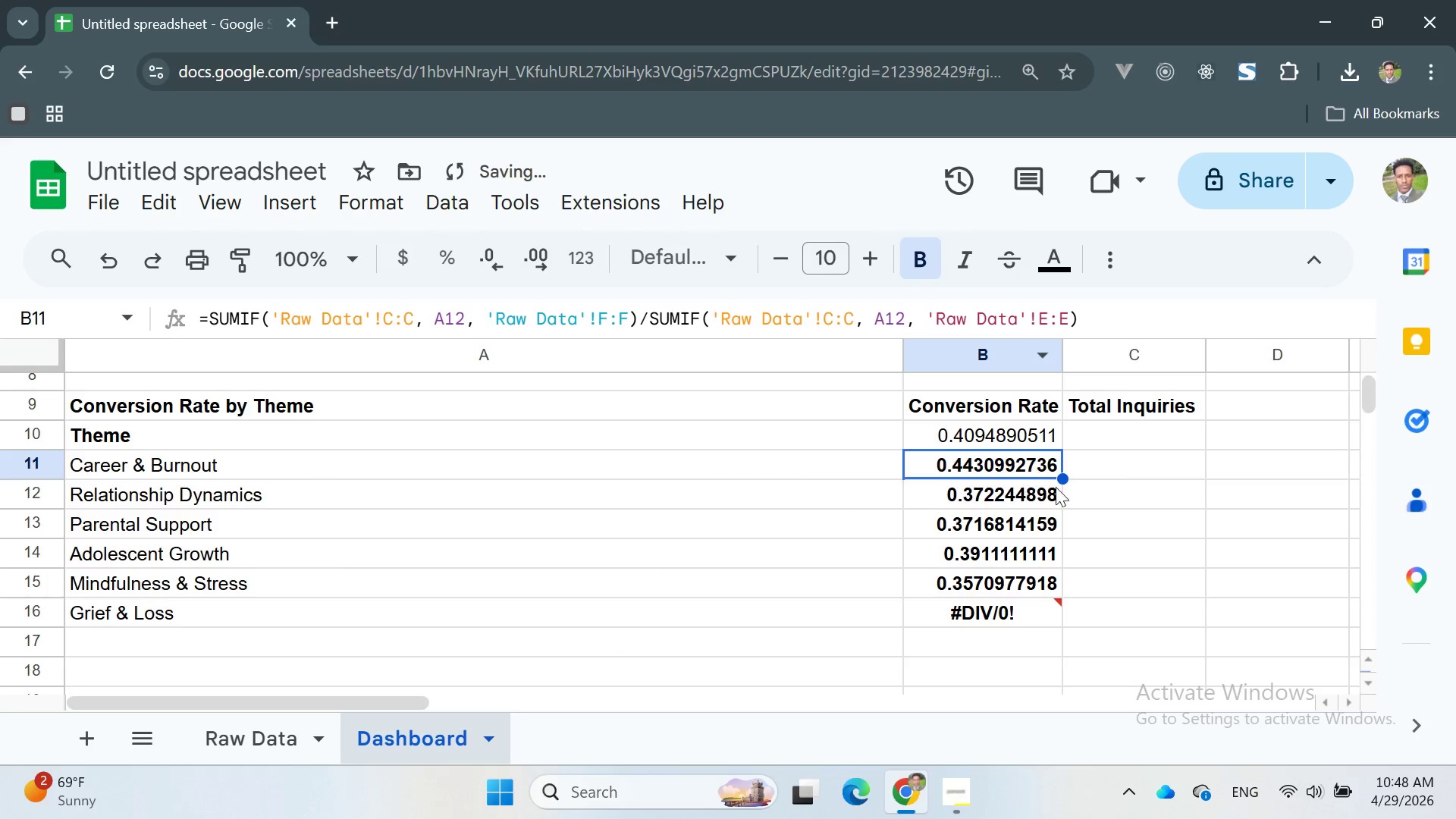 
left_click([1112, 491])
 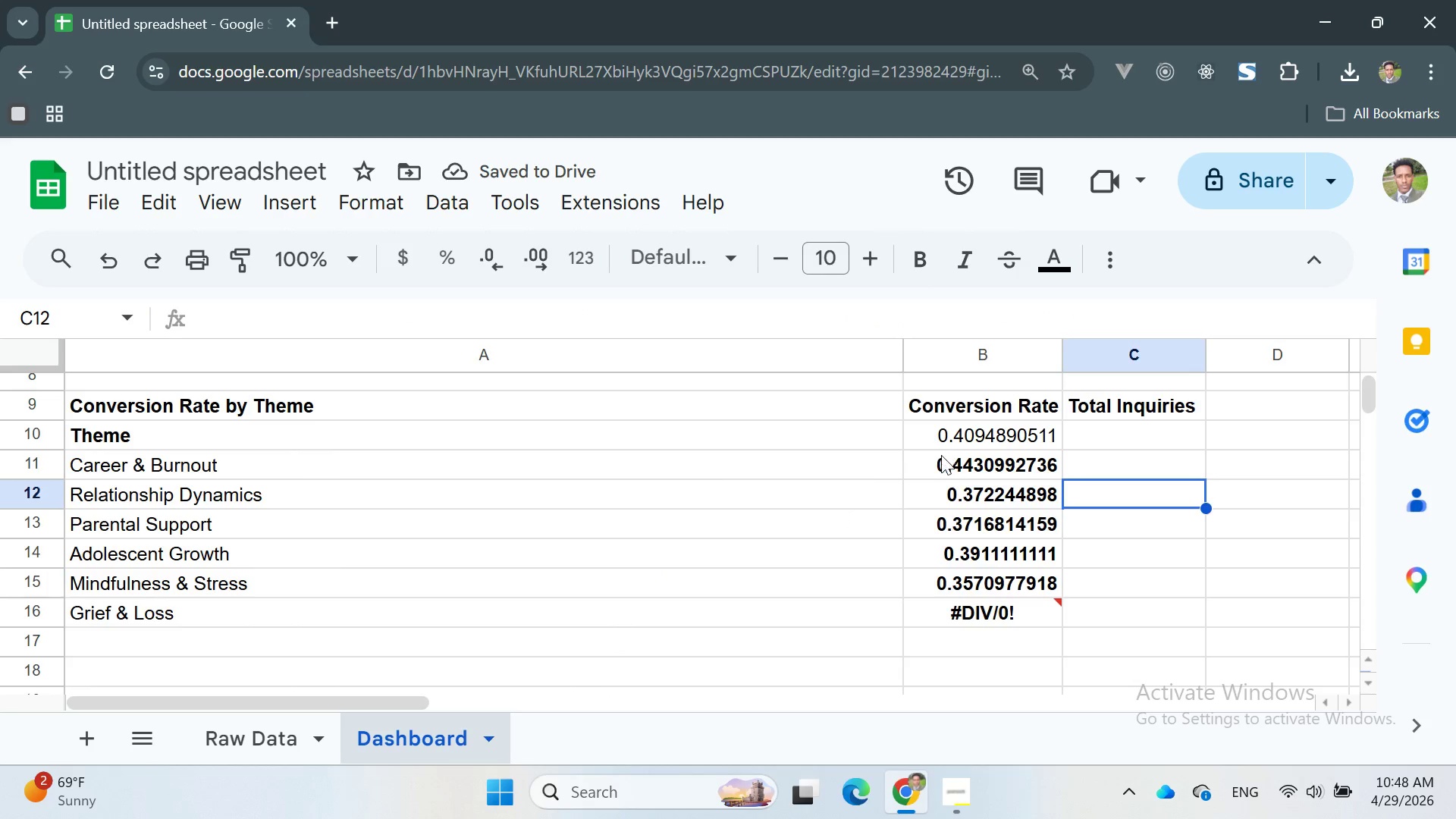 
left_click_drag(start_coordinate=[937, 460], to_coordinate=[982, 586])
 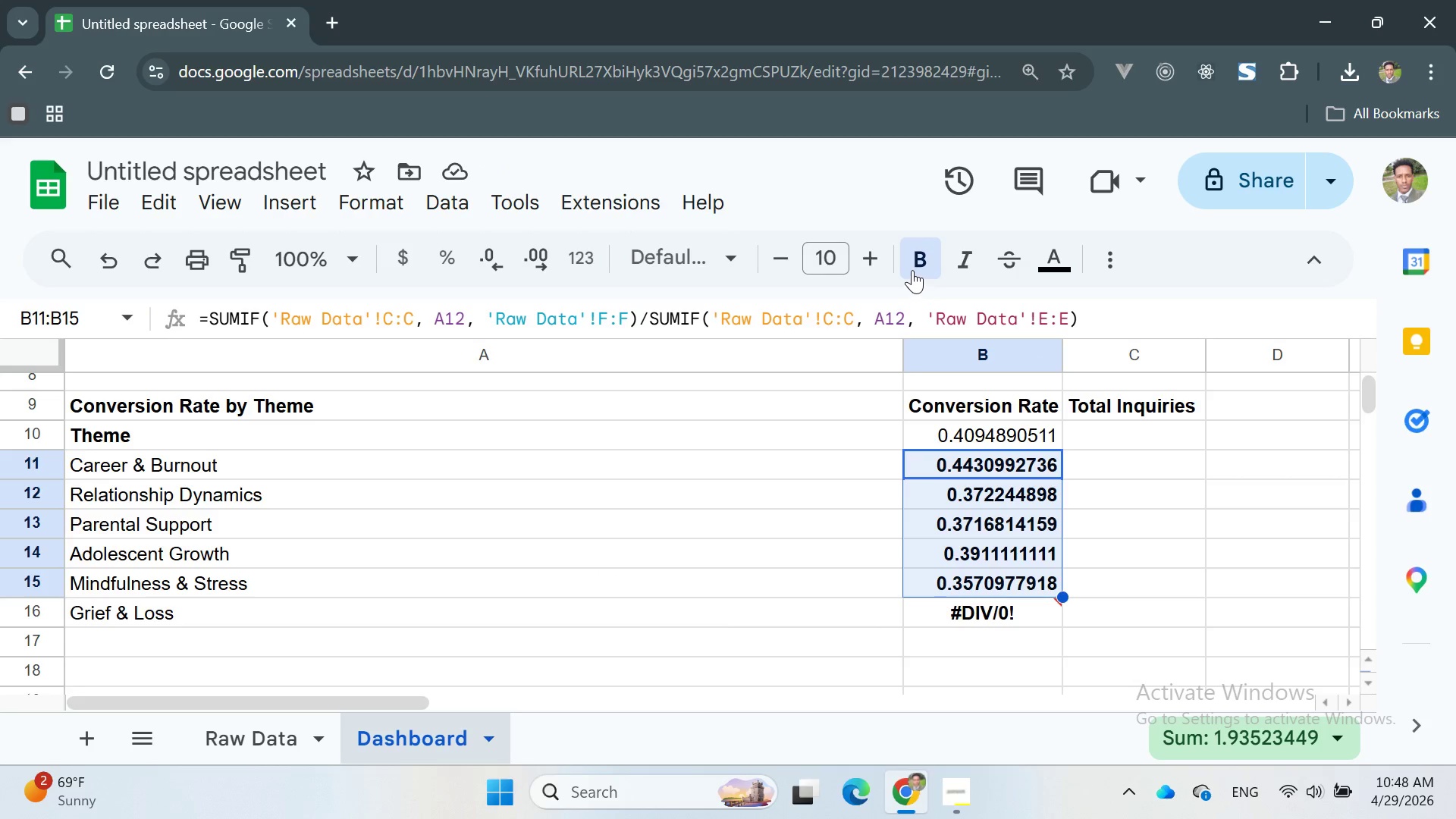 
left_click([916, 261])
 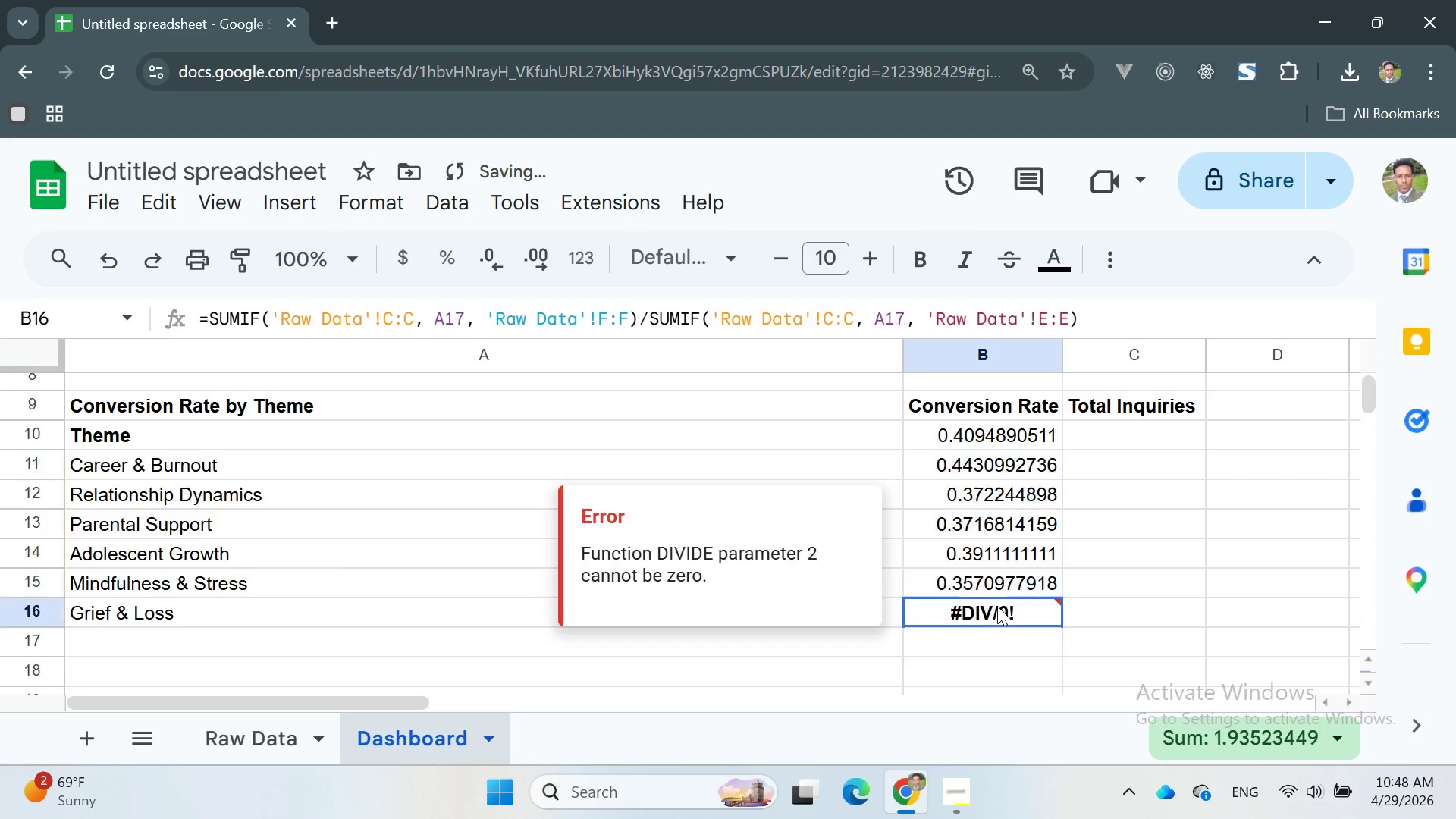 
double_click([997, 606])
 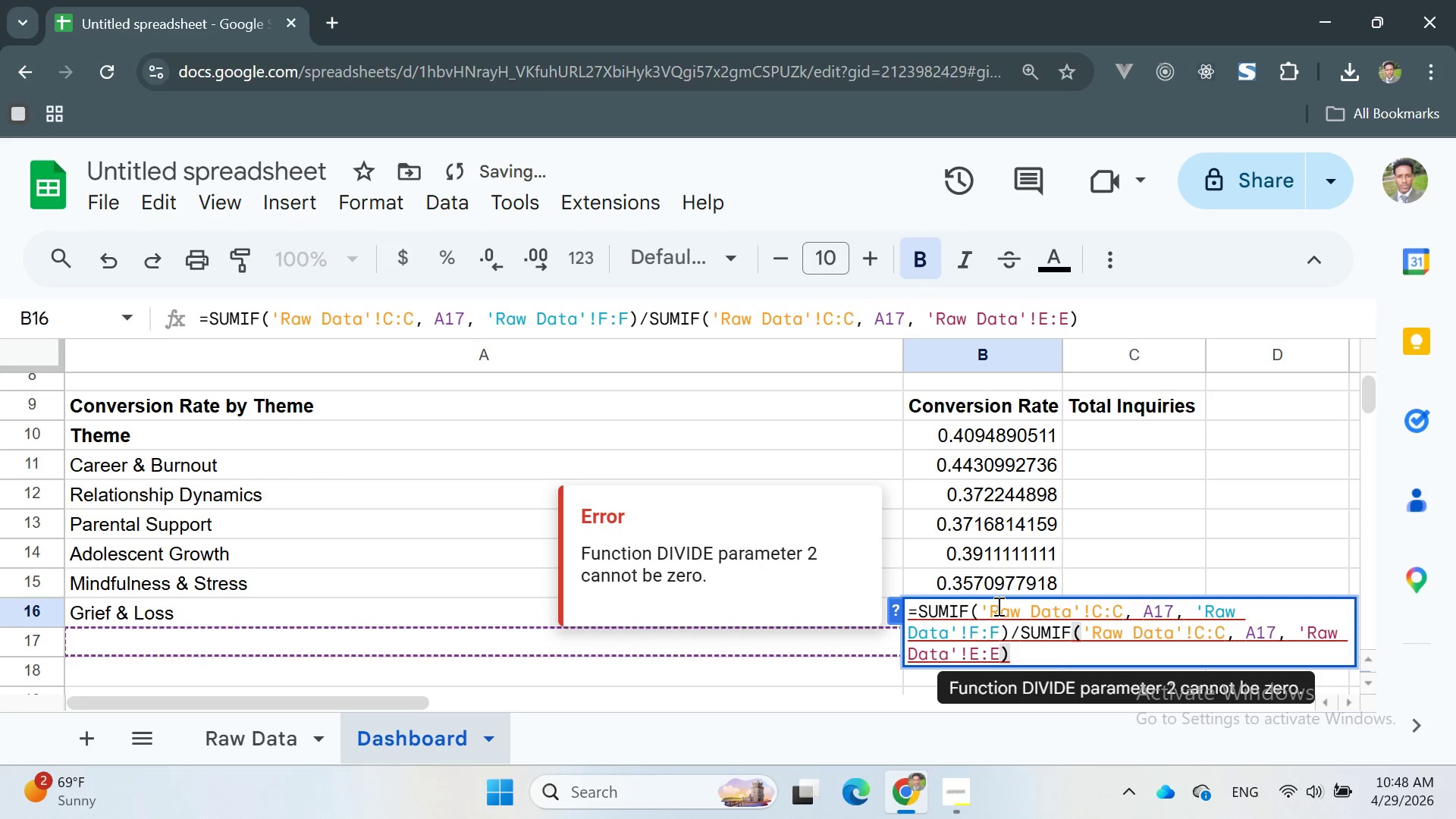 
key(Backspace)
 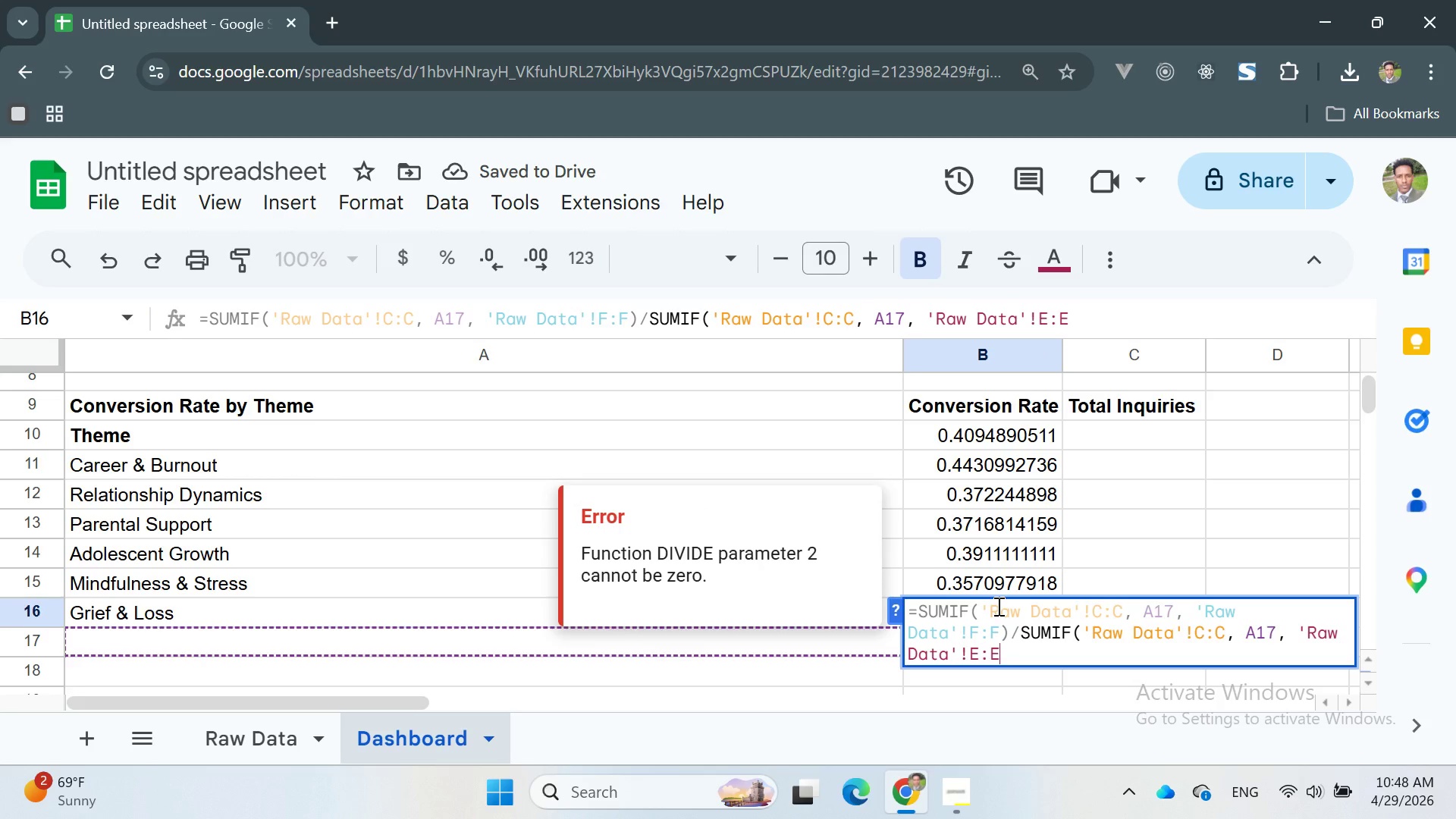 
left_click_drag(start_coordinate=[1011, 655], to_coordinate=[908, 615])
 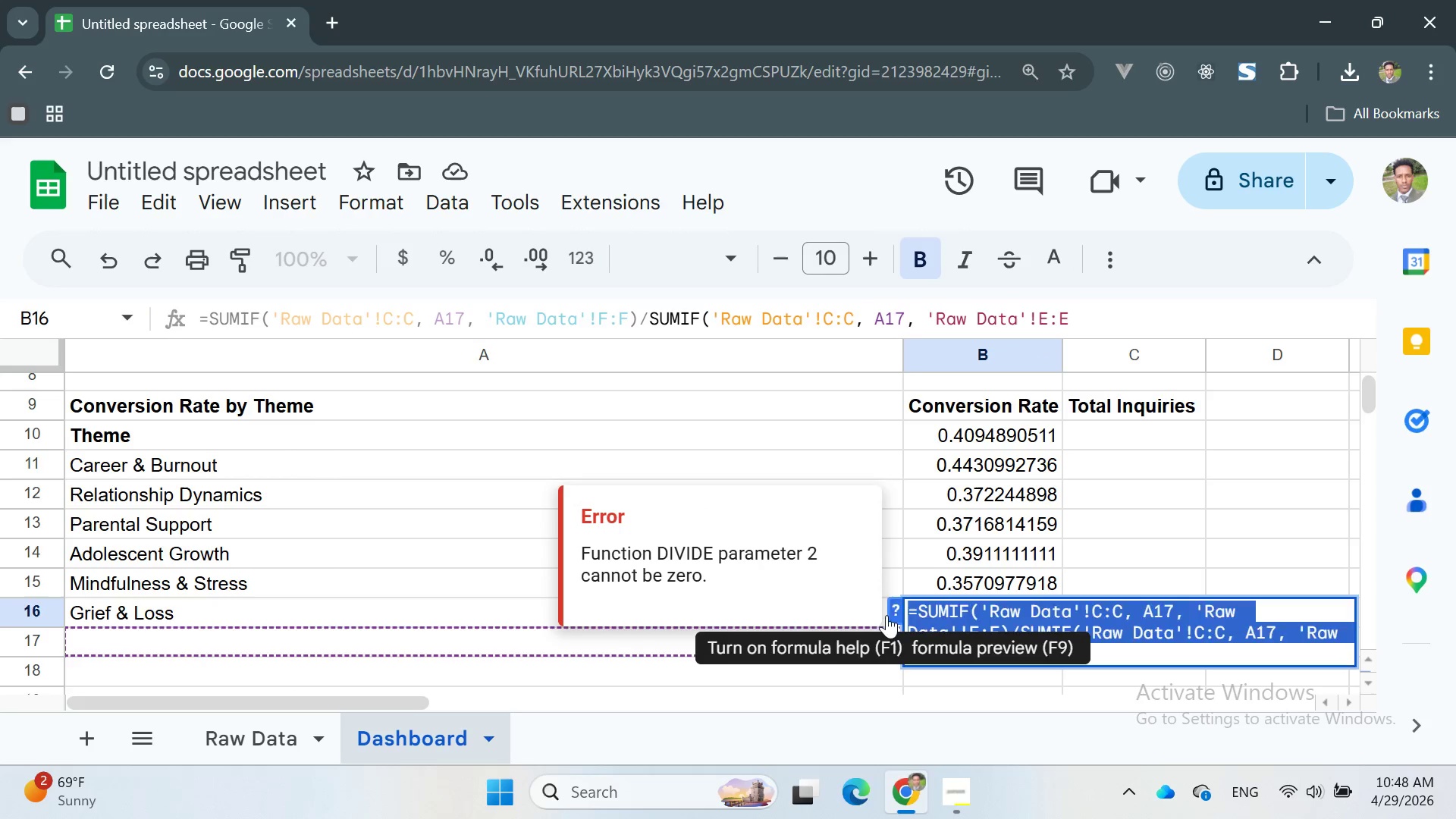 
key(Backspace)
 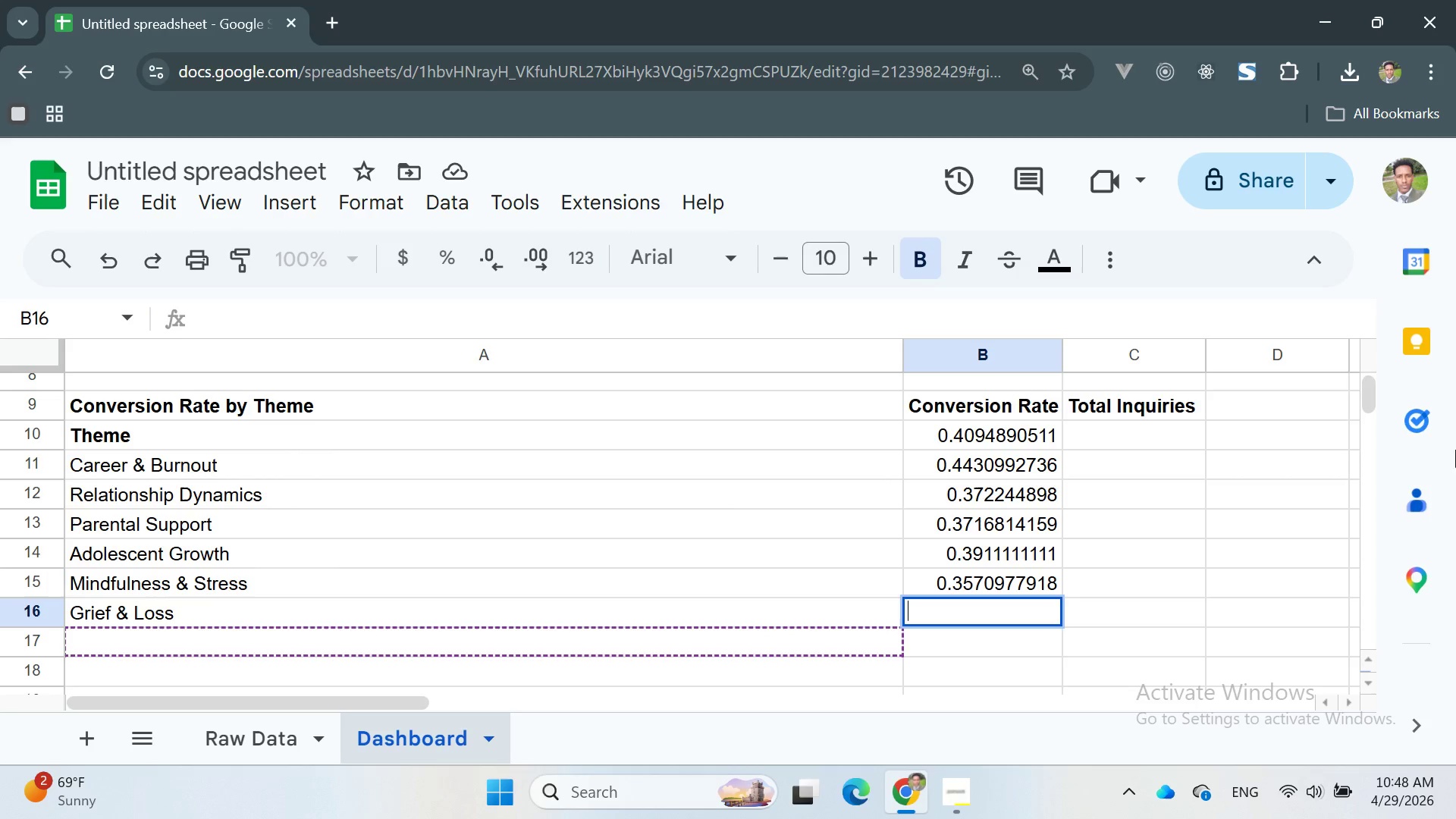 
left_click([1108, 541])
 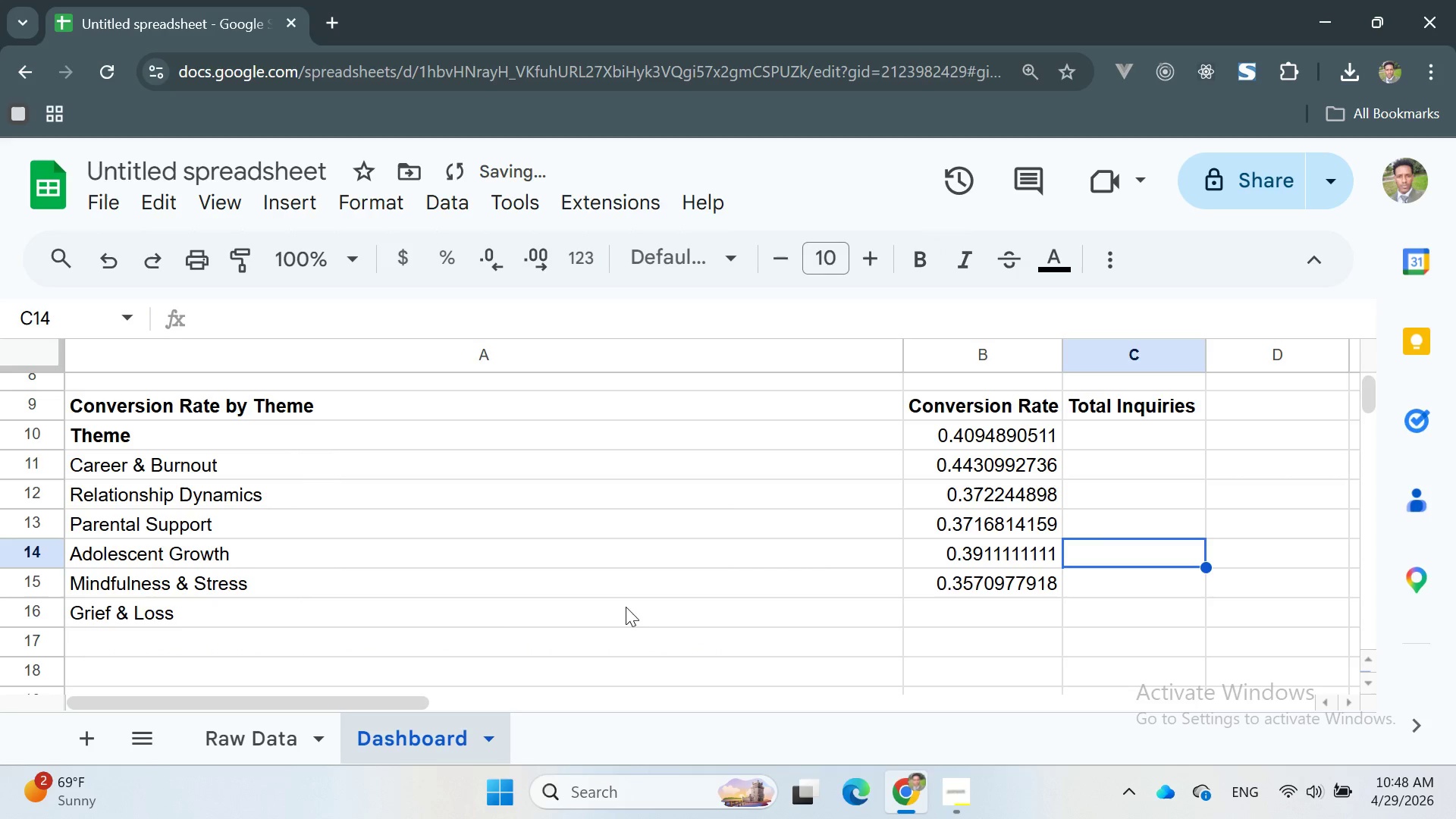 
left_click([321, 617])
 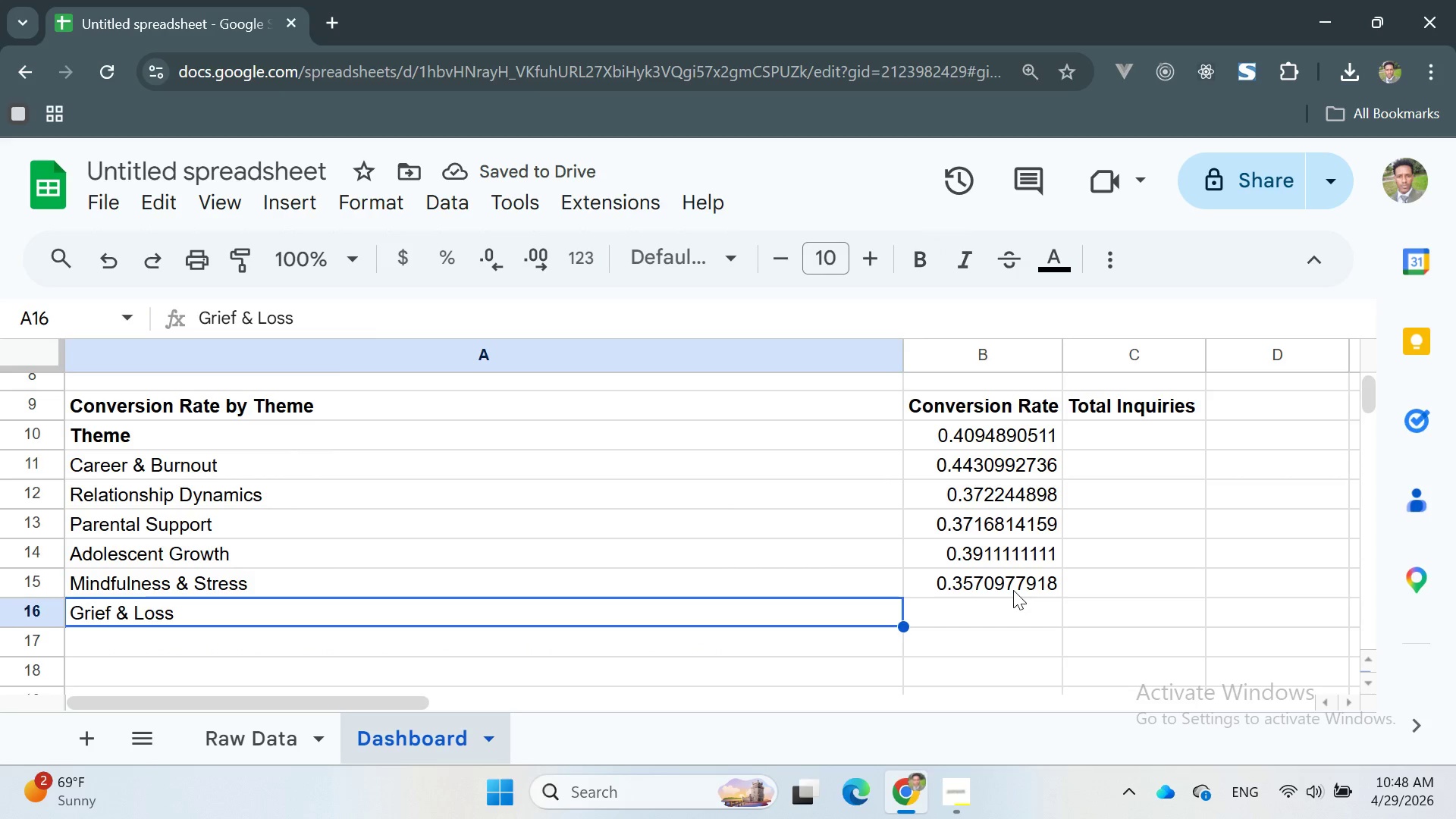 
left_click([1007, 586])
 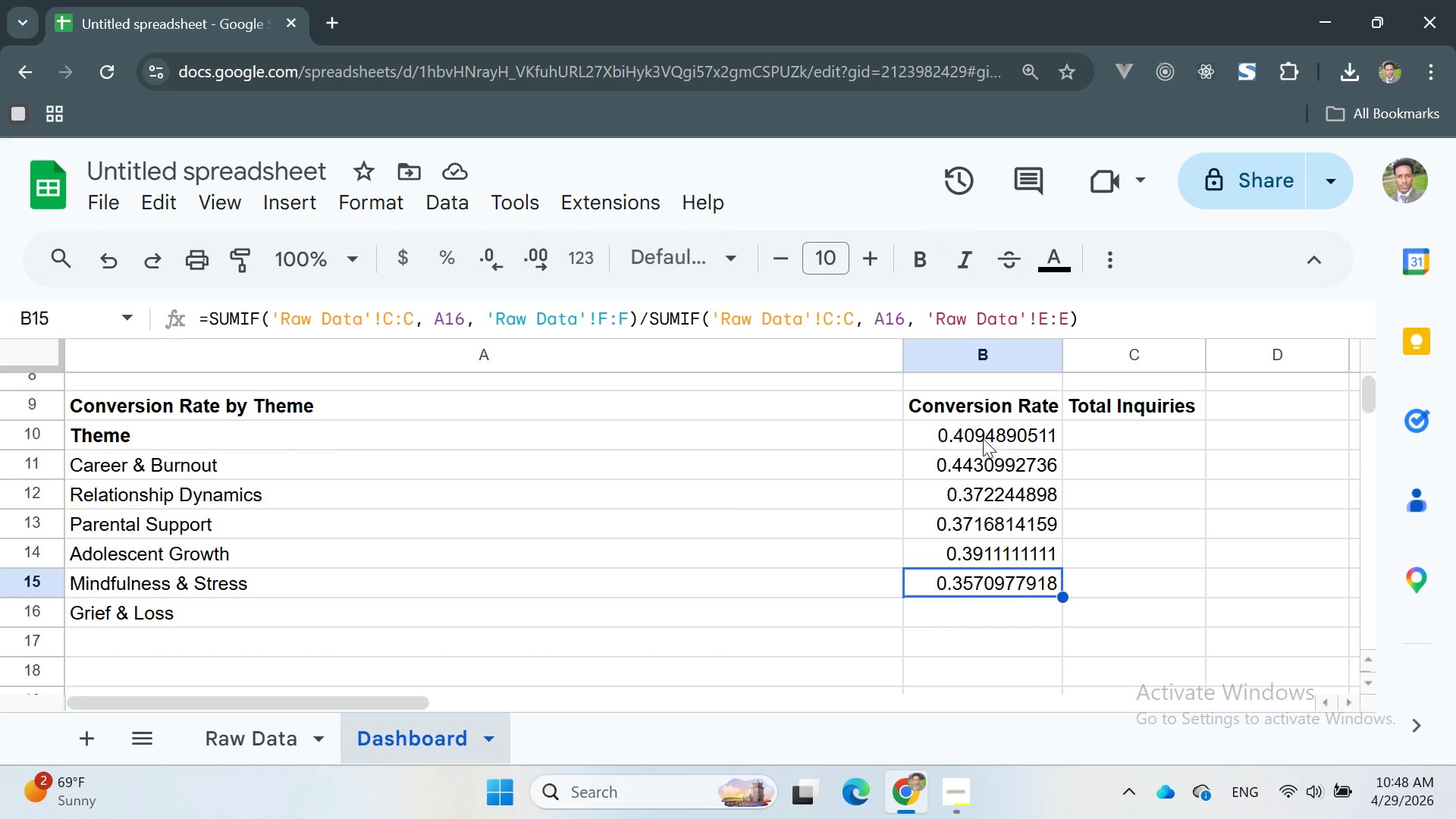 
left_click([982, 434])
 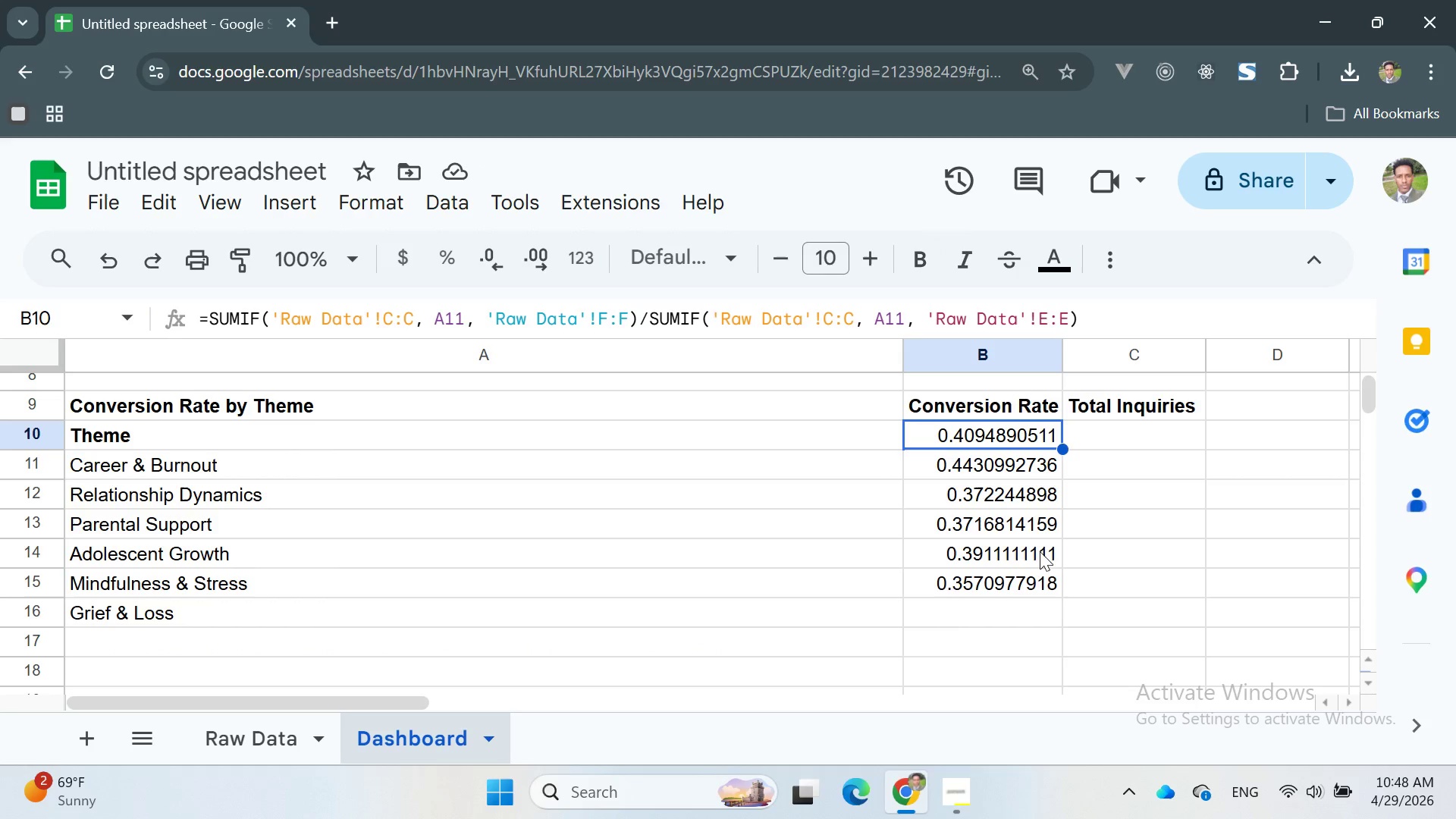 
left_click([1023, 587])
 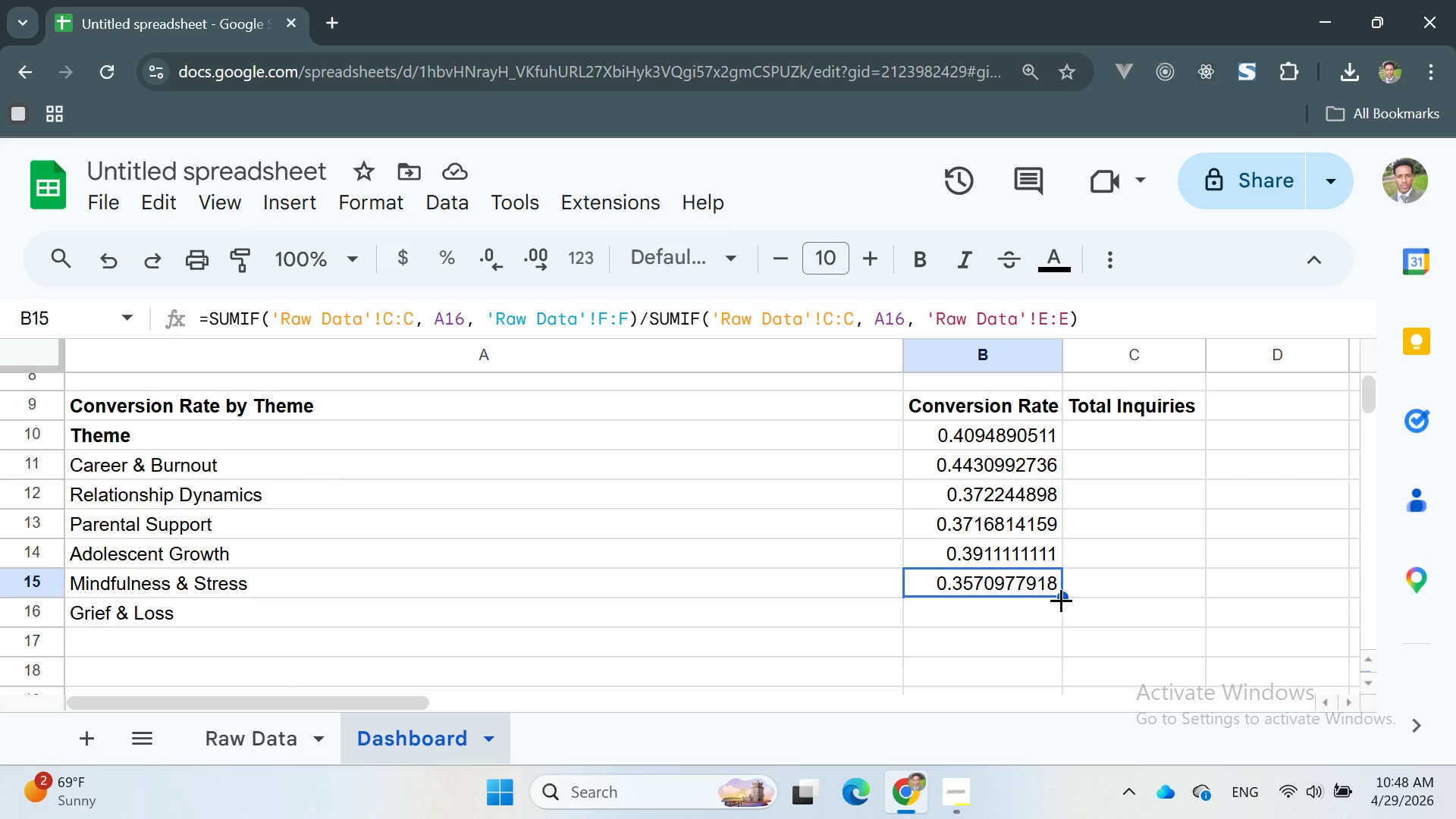 
left_click_drag(start_coordinate=[1060, 597], to_coordinate=[1055, 610])
 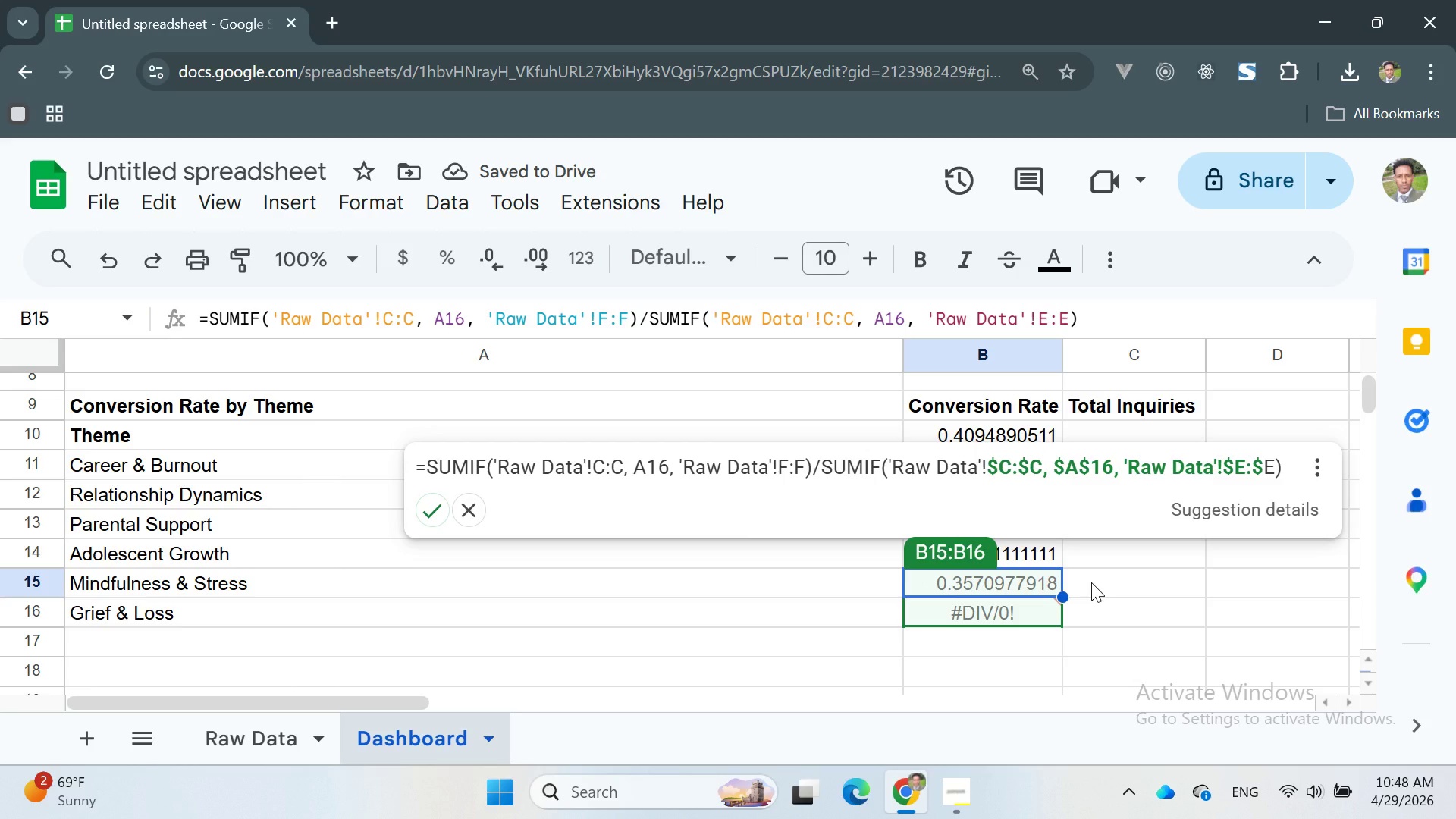 
left_click([1105, 592])
 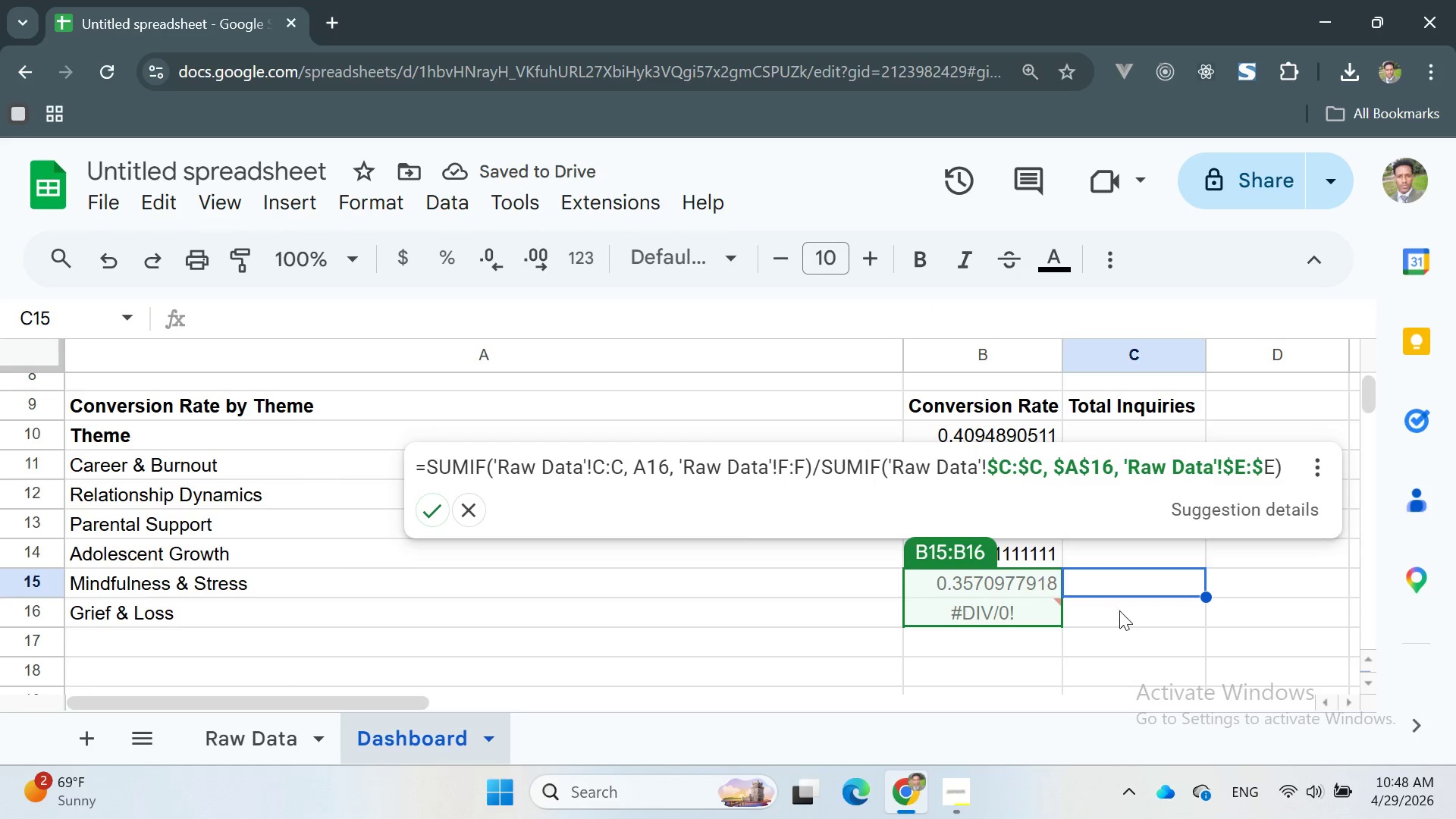 
left_click([1119, 612])
 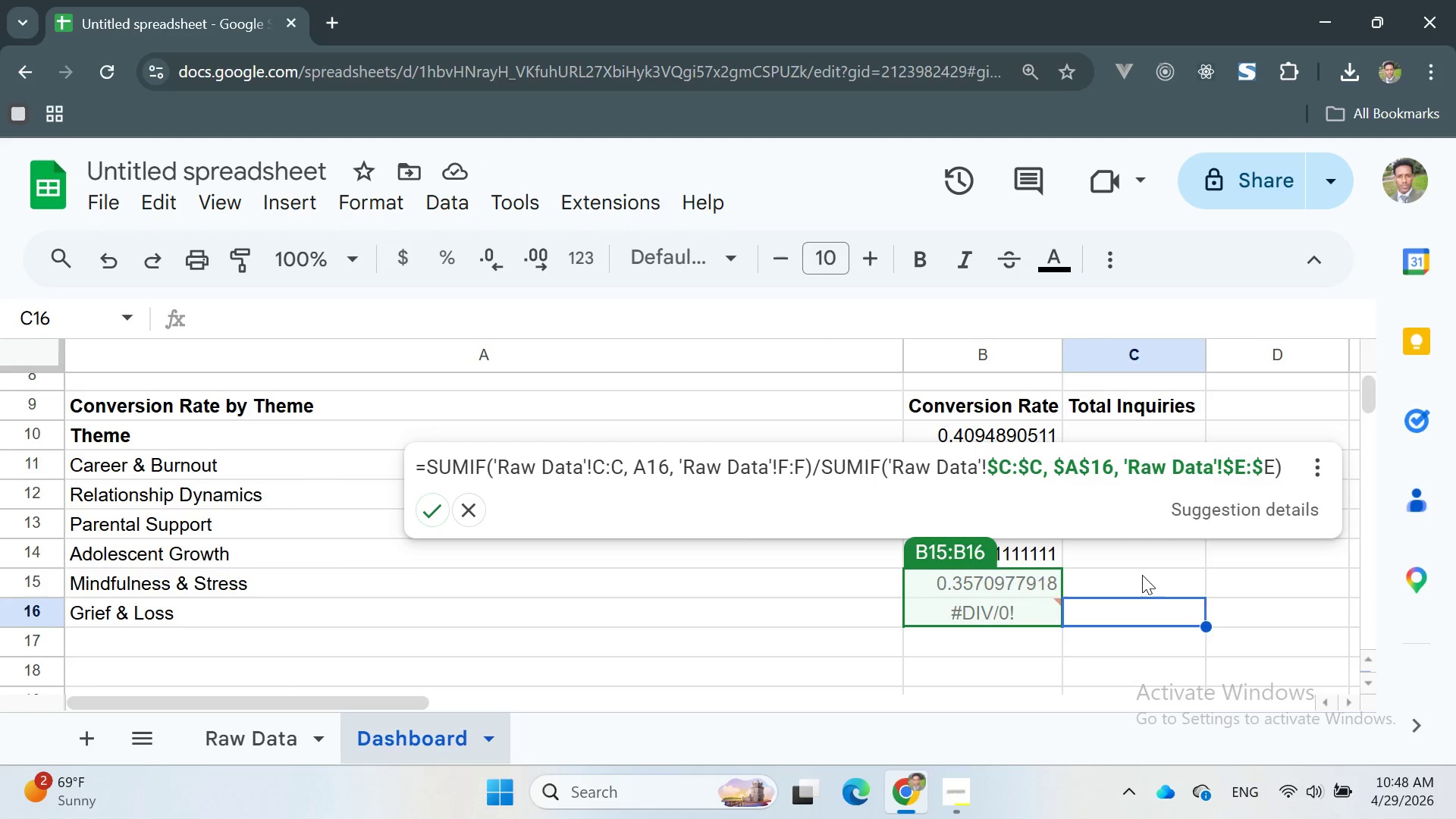 
double_click([1129, 557])
 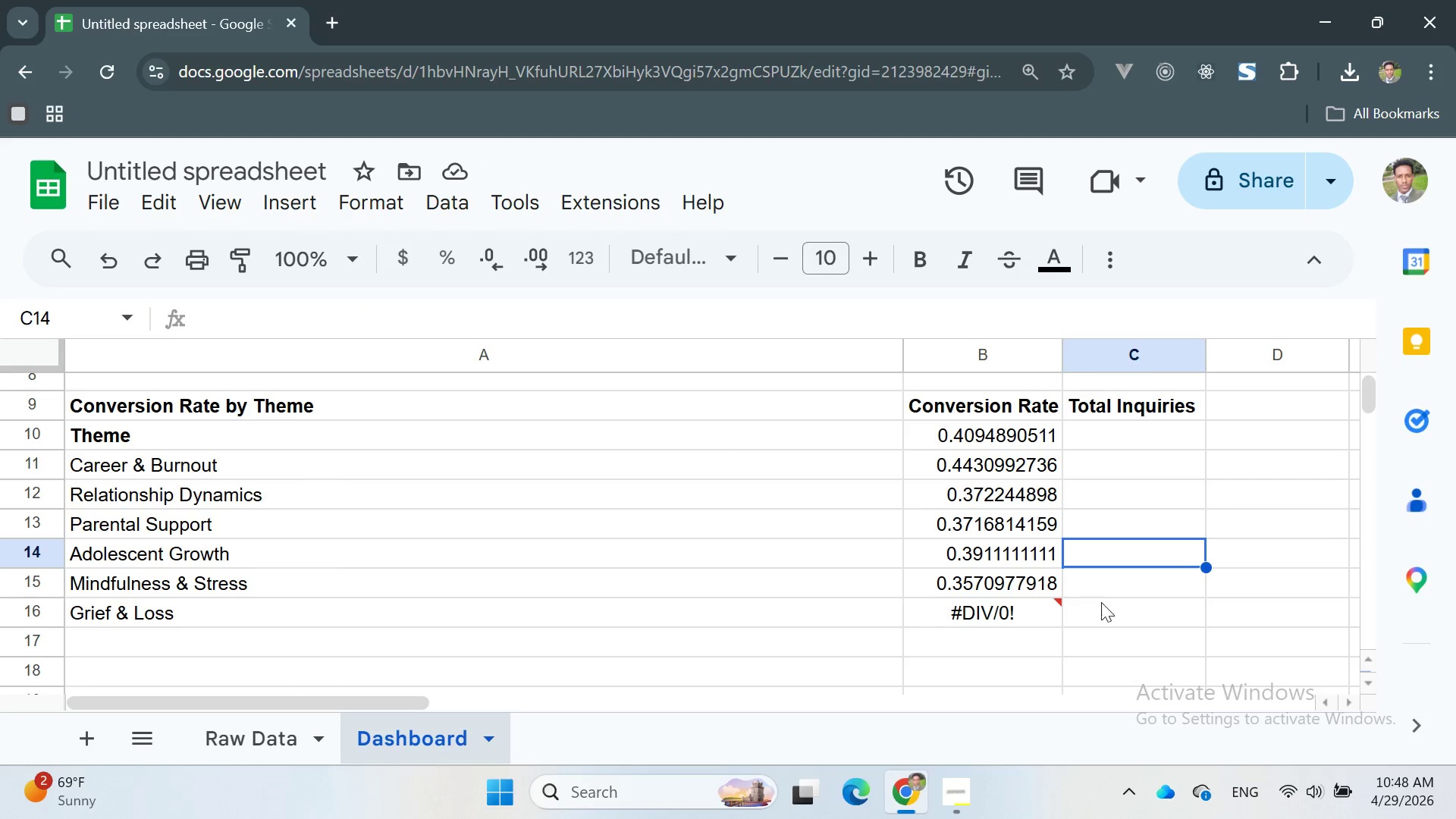 
left_click([1106, 601])
 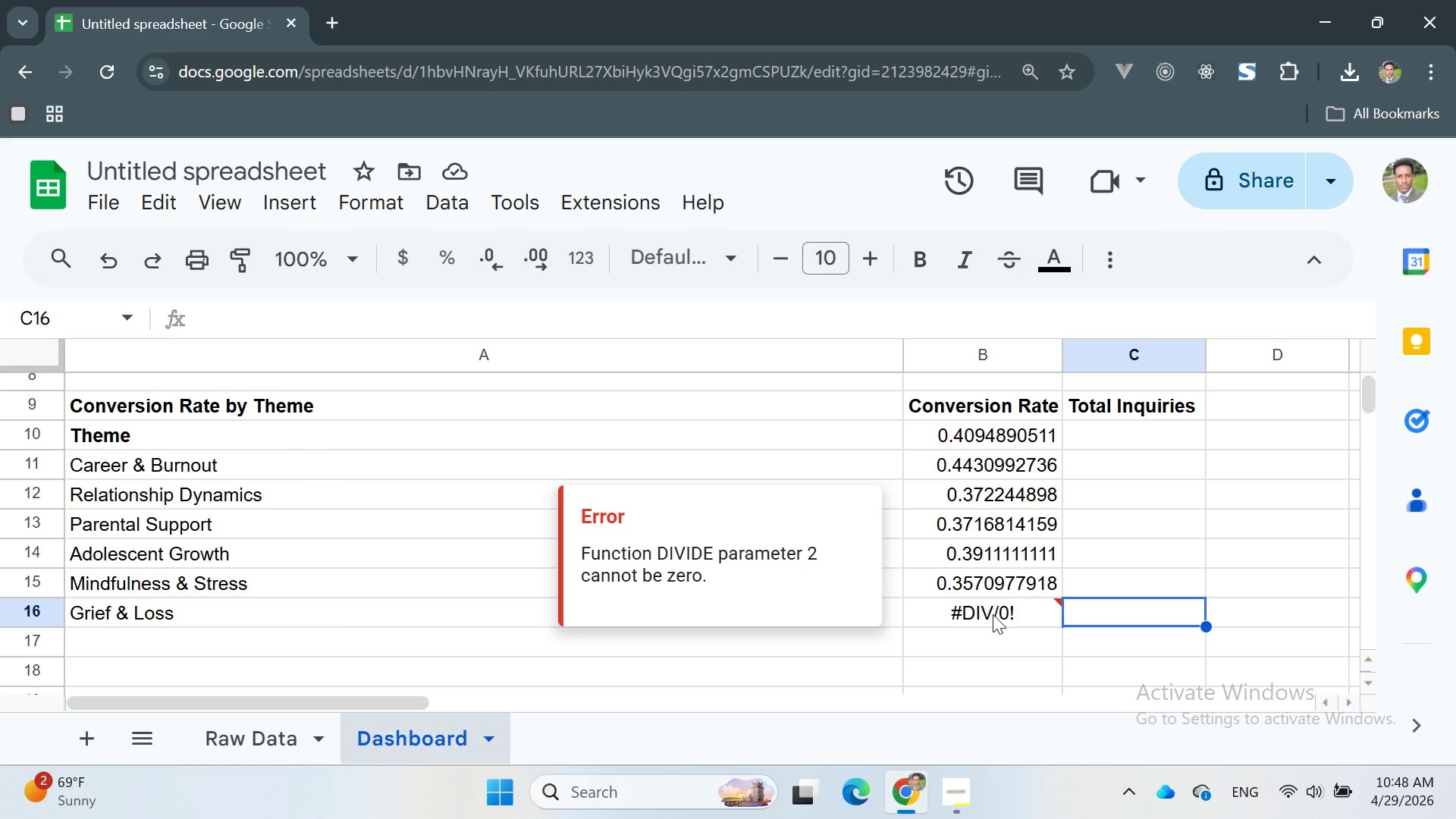 
wait(7.73)
 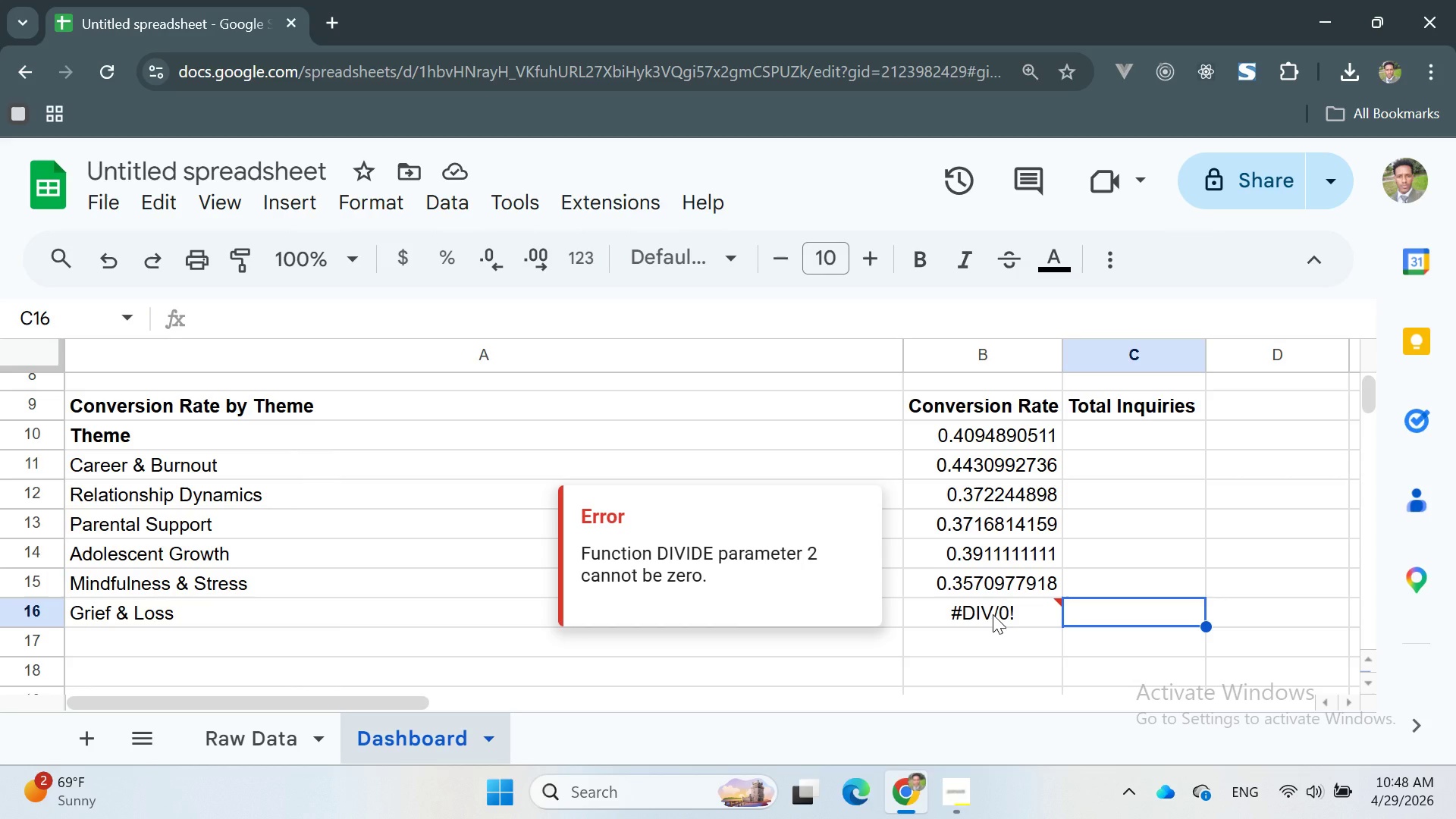 
double_click([993, 614])
 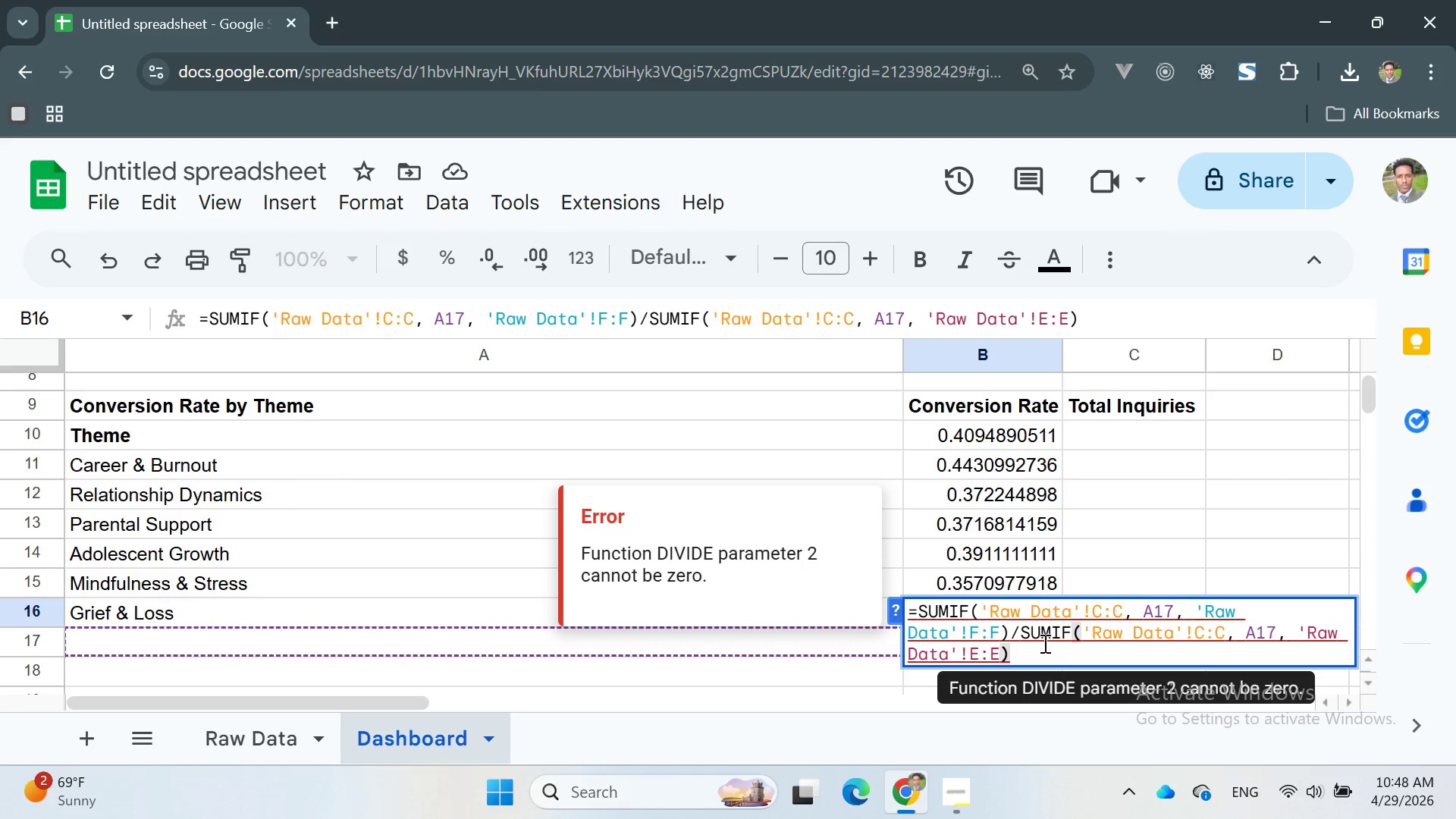 
left_click([1041, 644])
 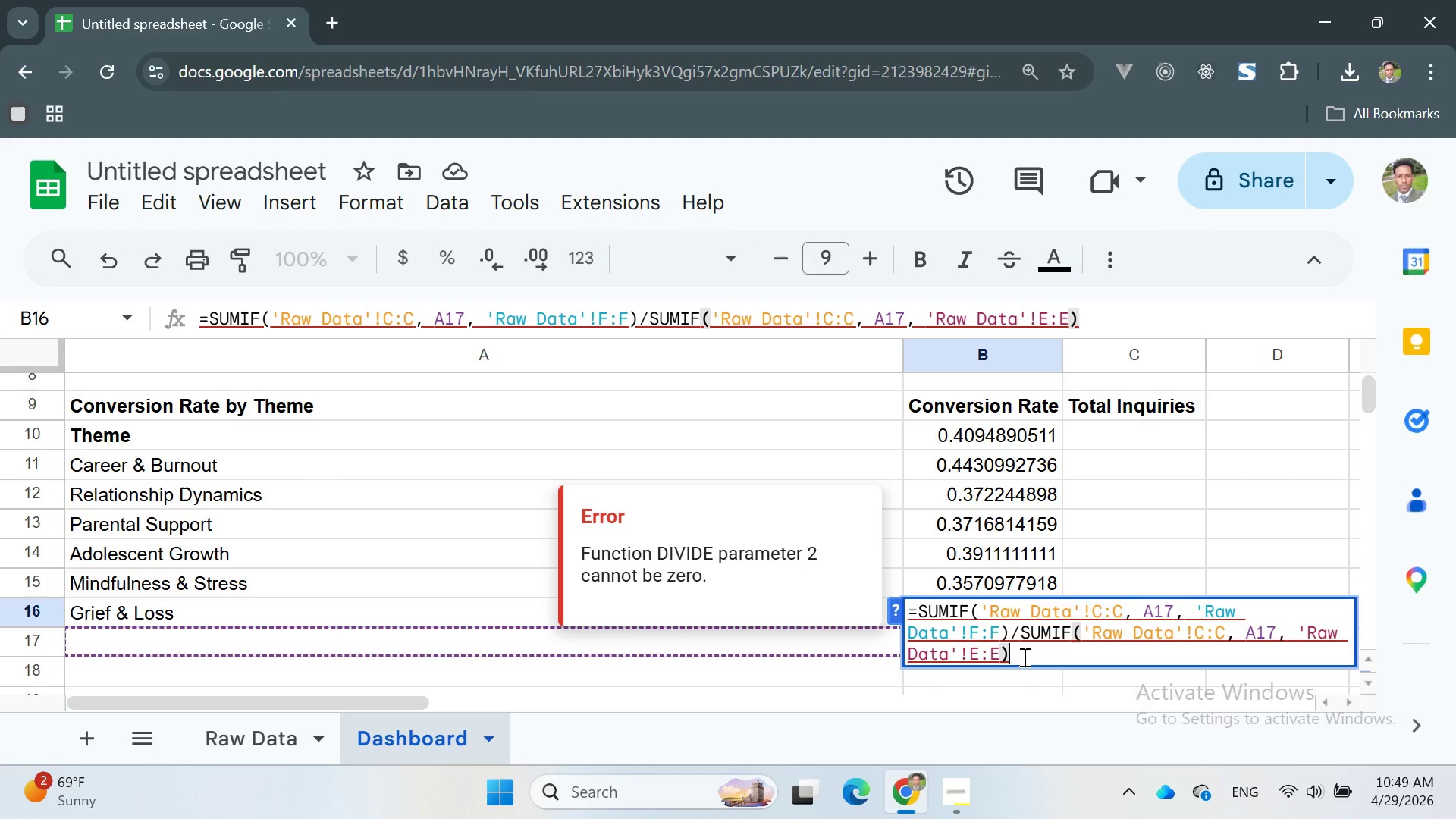 
type(, 0))
 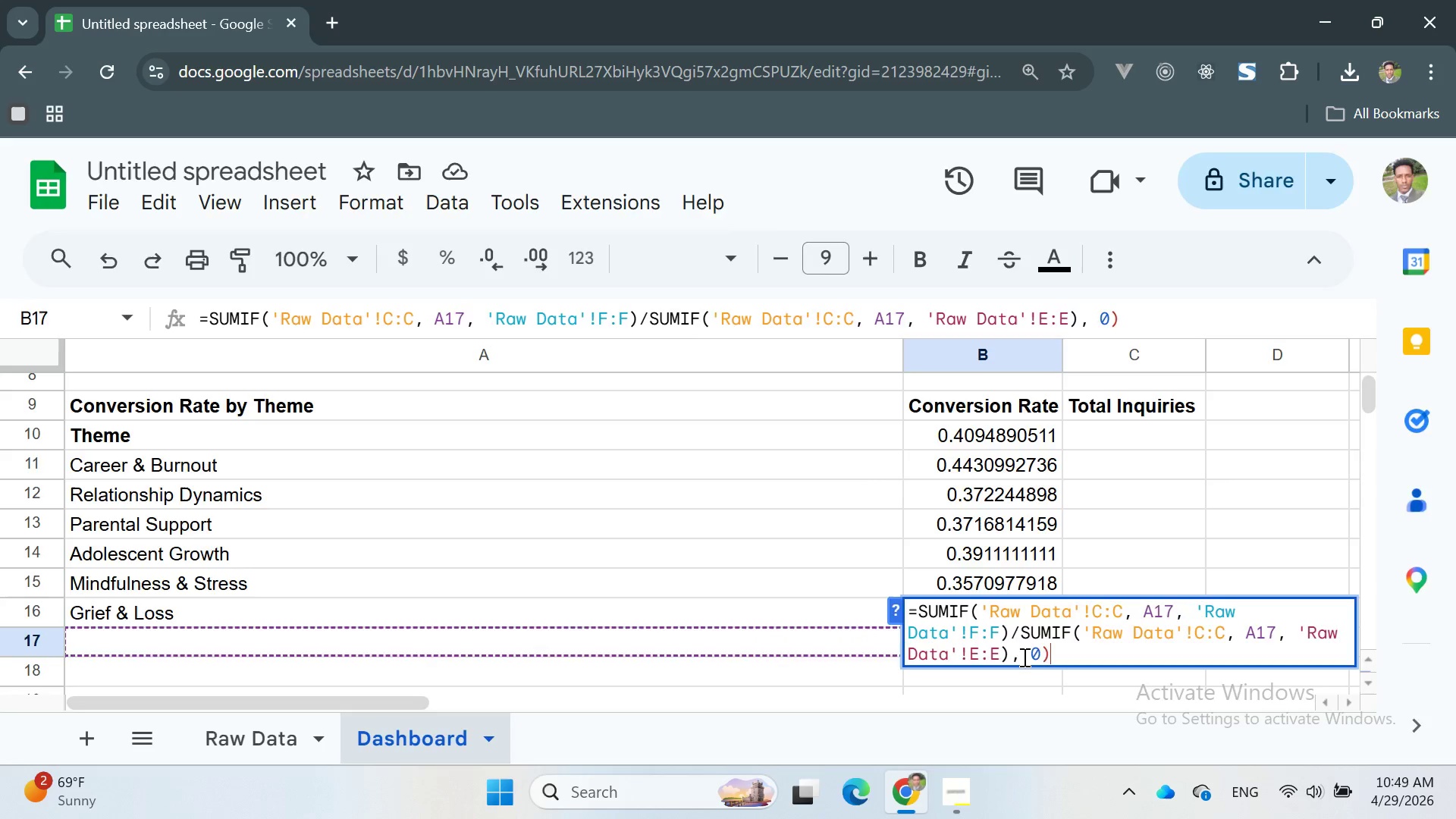 
key(Enter)
 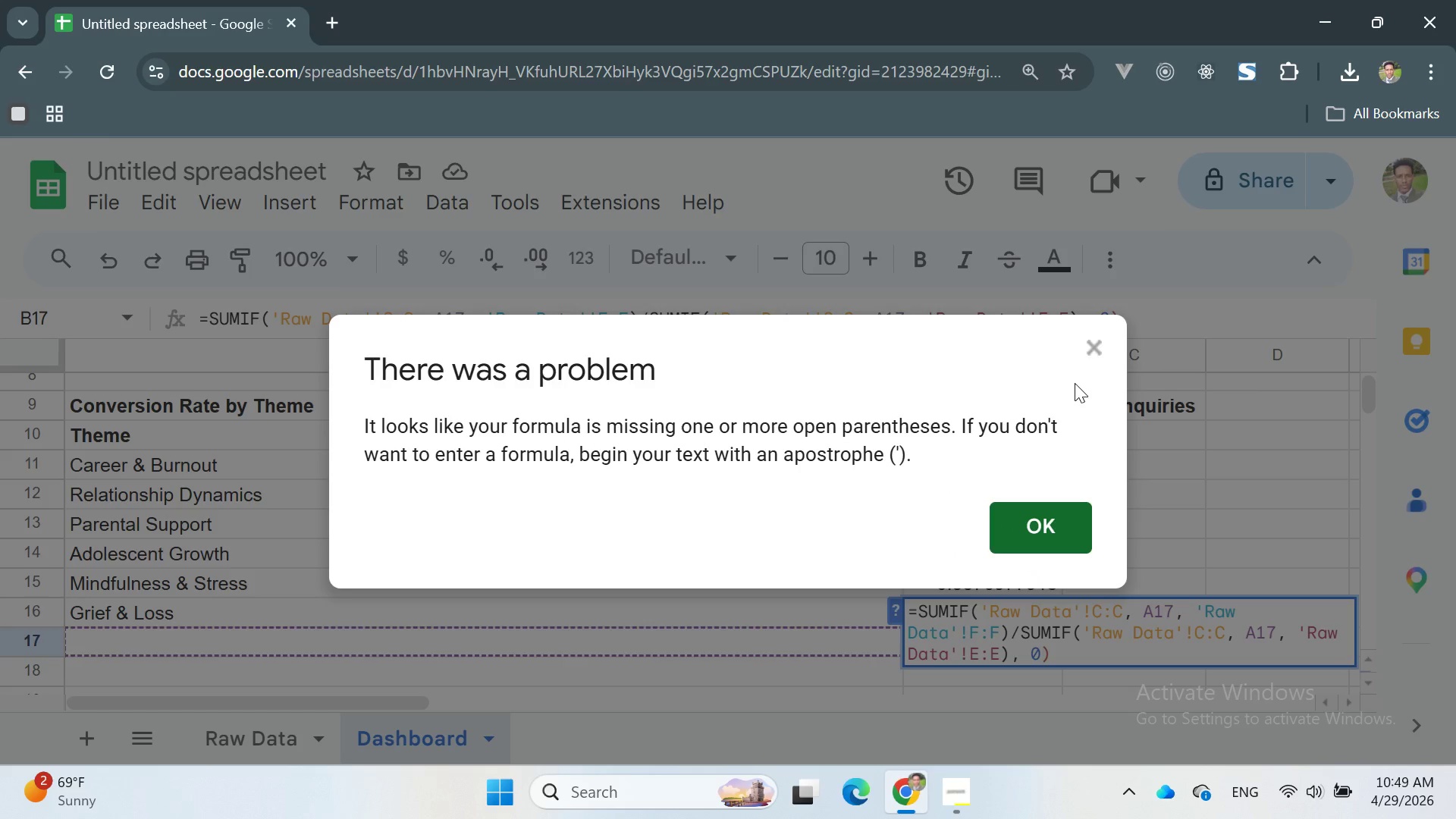 
left_click([1093, 347])
 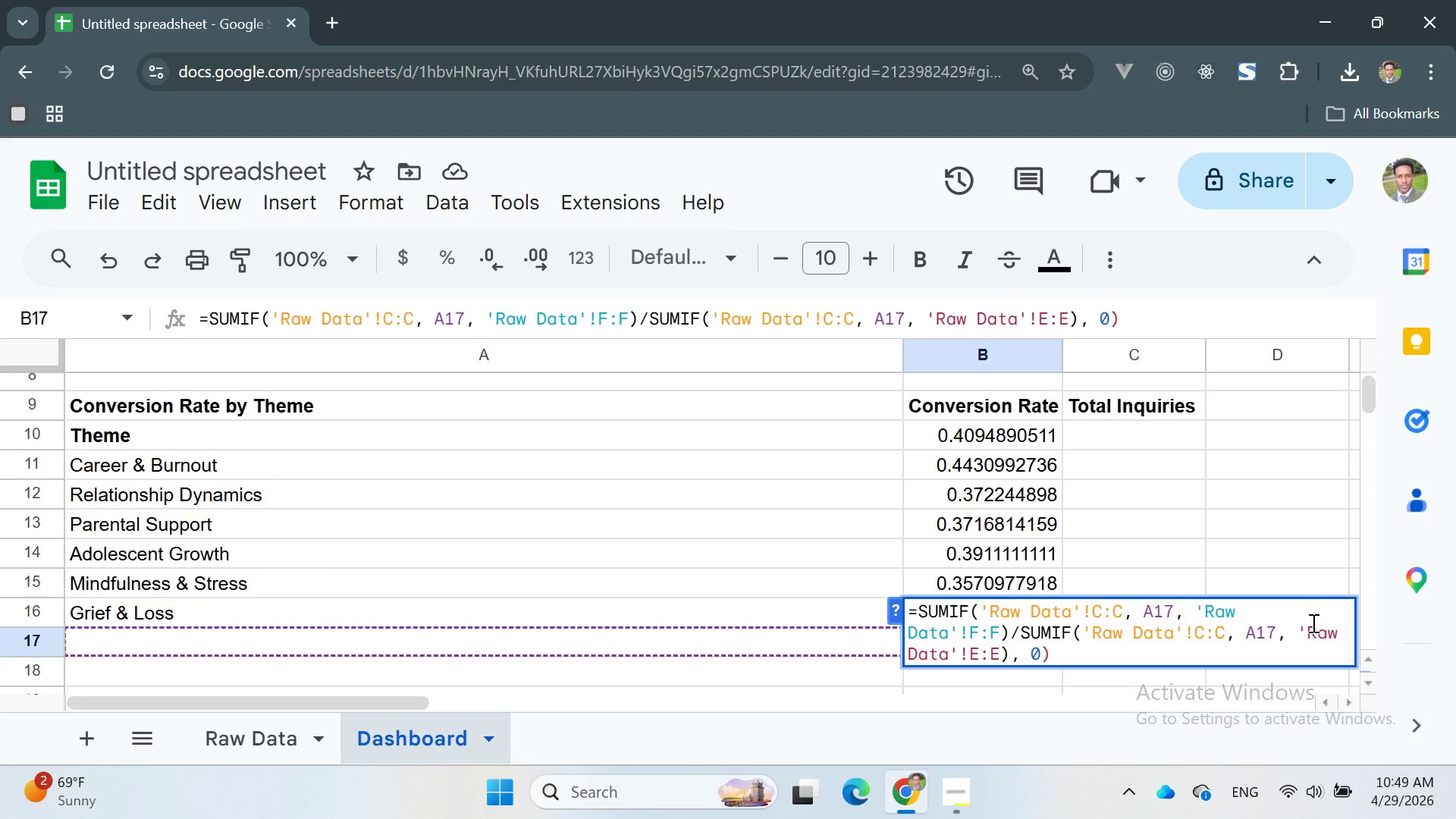 
left_click([1304, 538])
 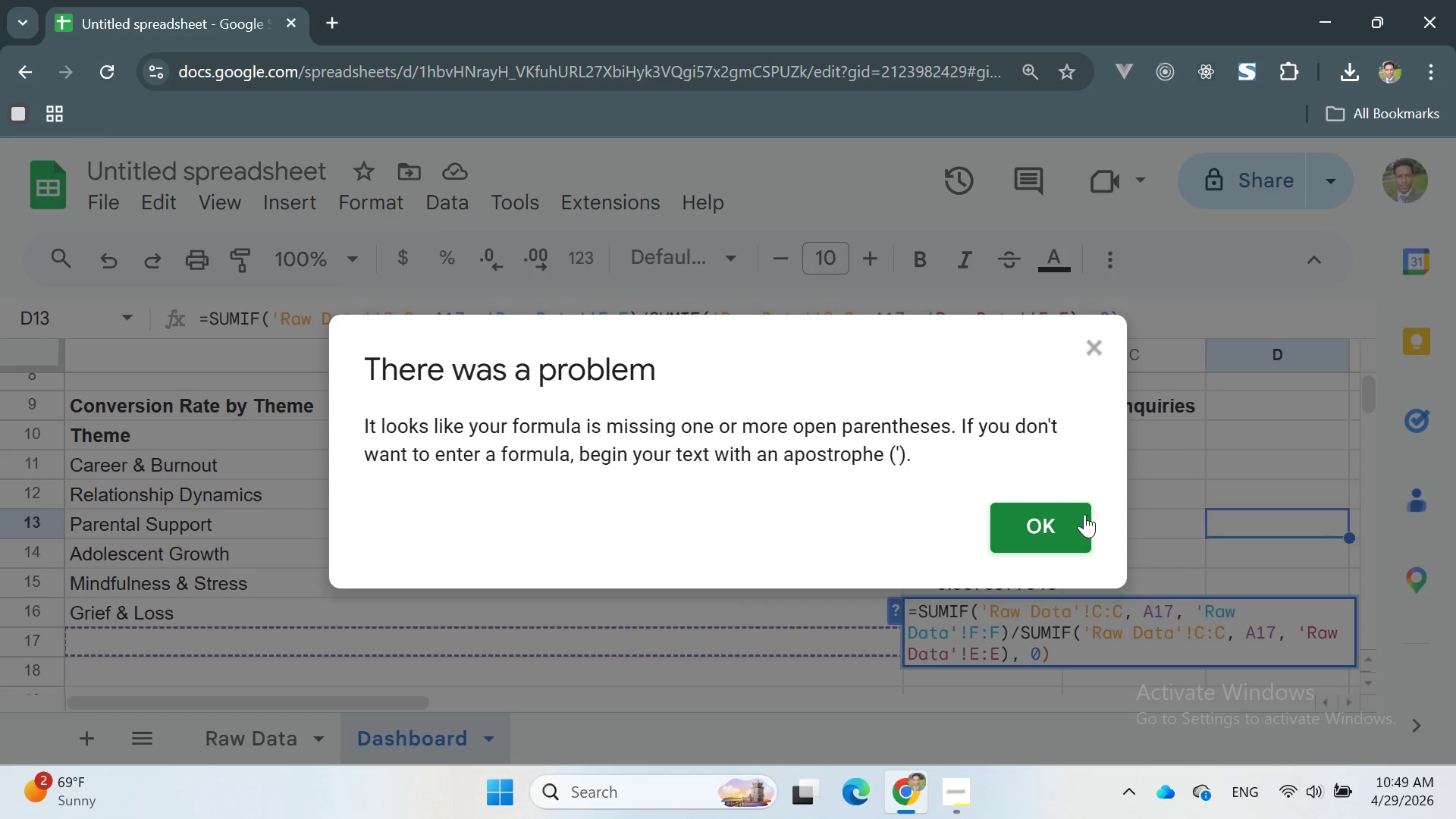 
left_click([1062, 516])
 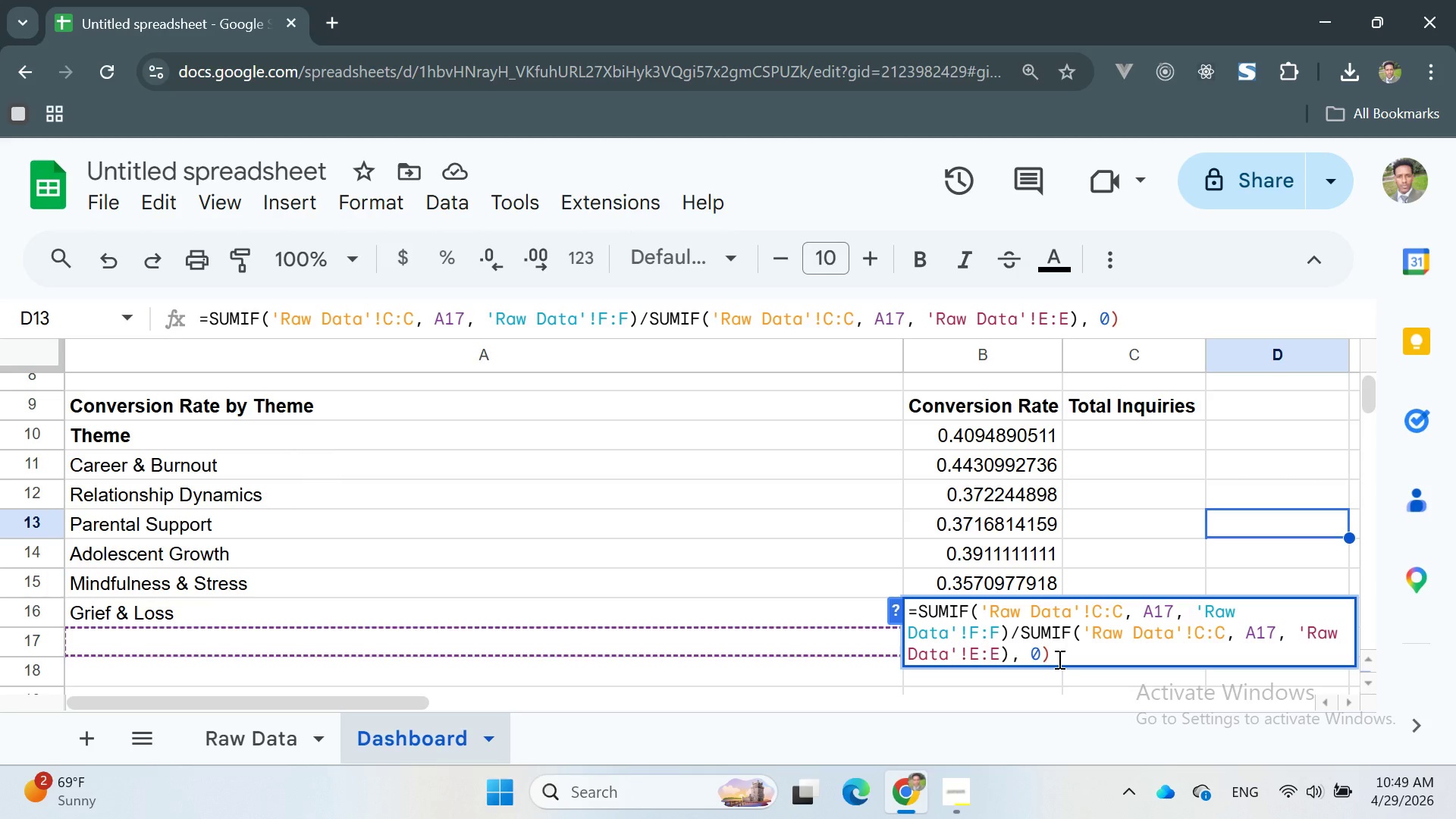 
wait(6.56)
 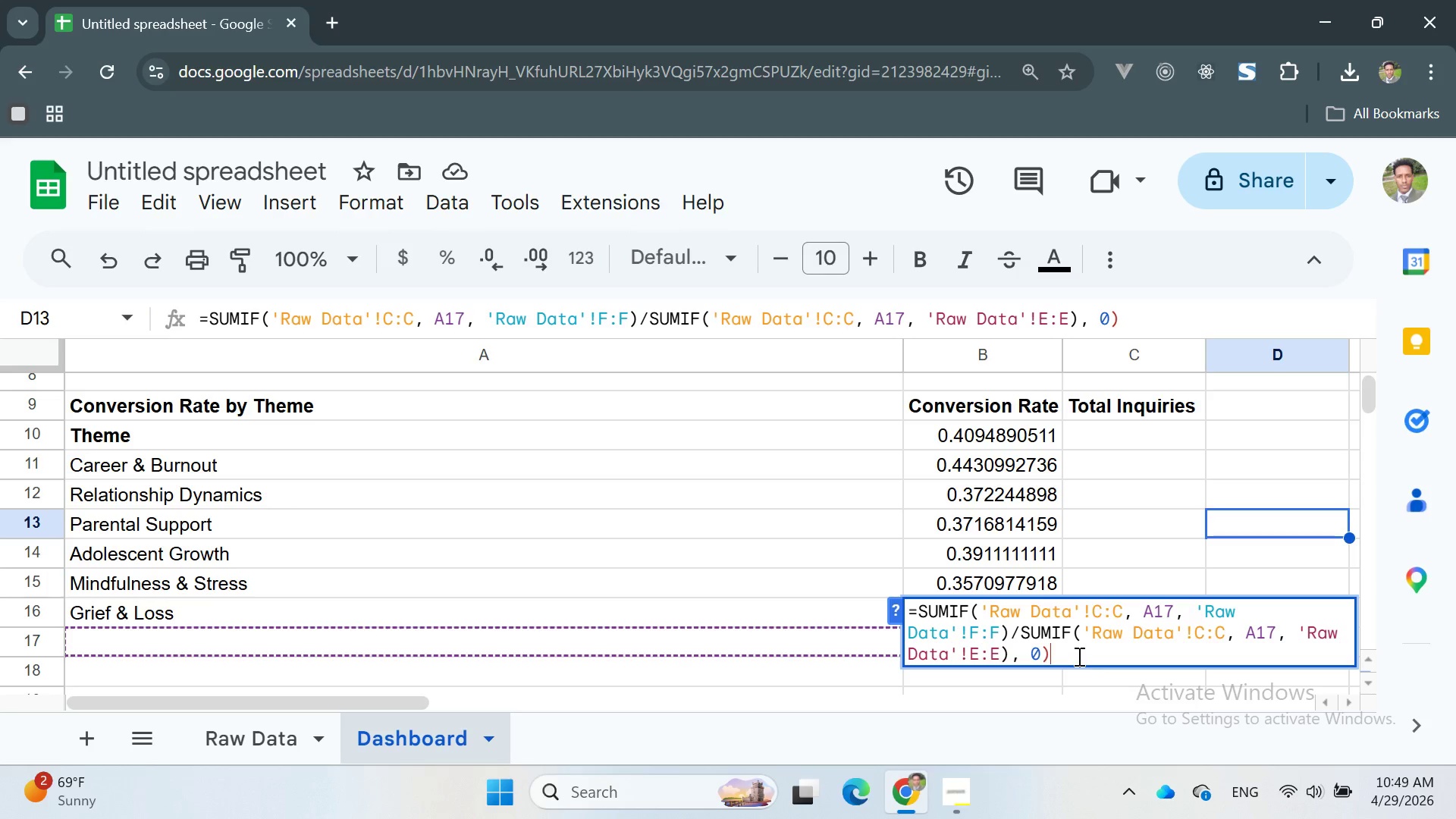 
key(Backspace)
 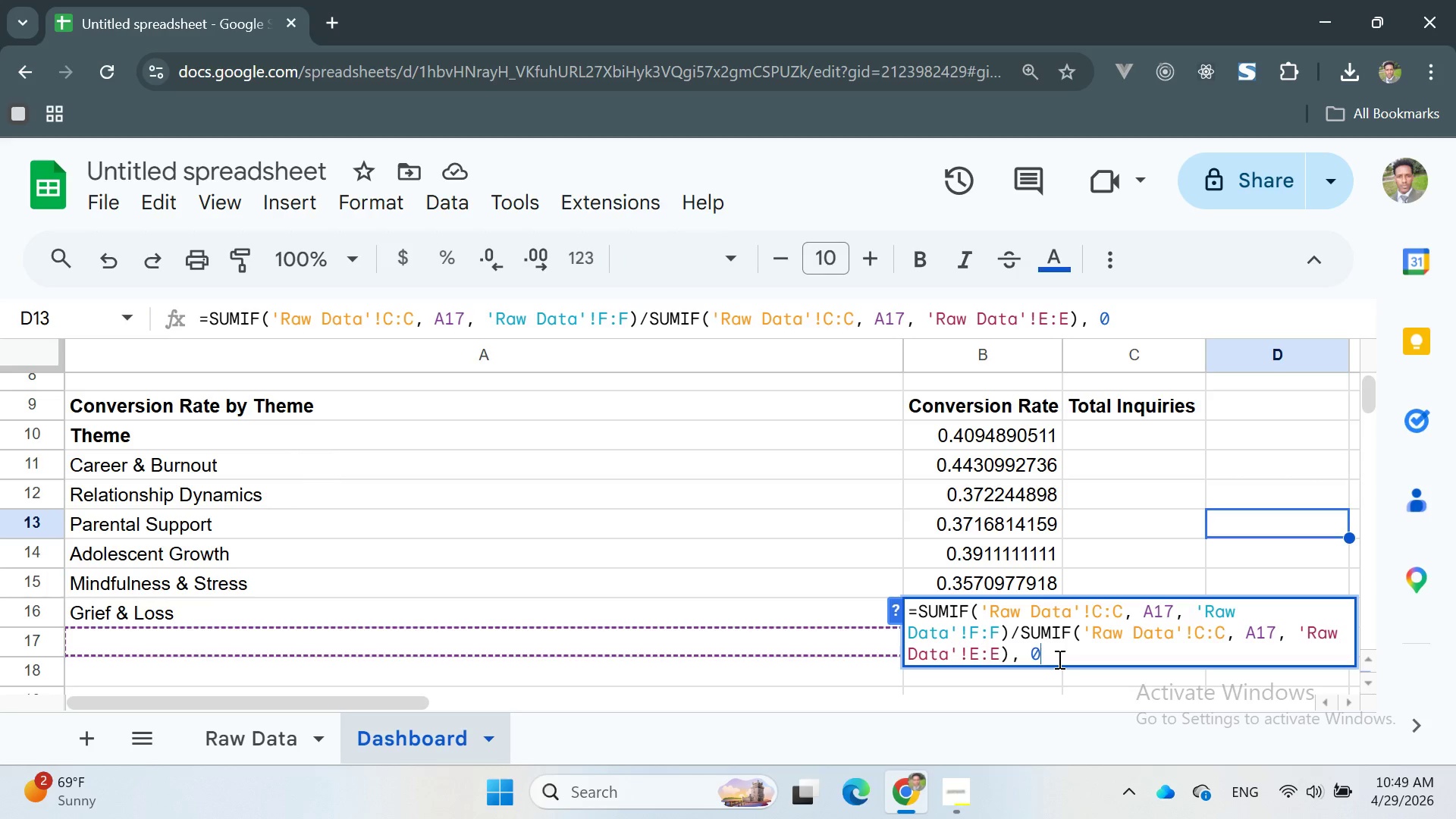 
key(Backspace)
 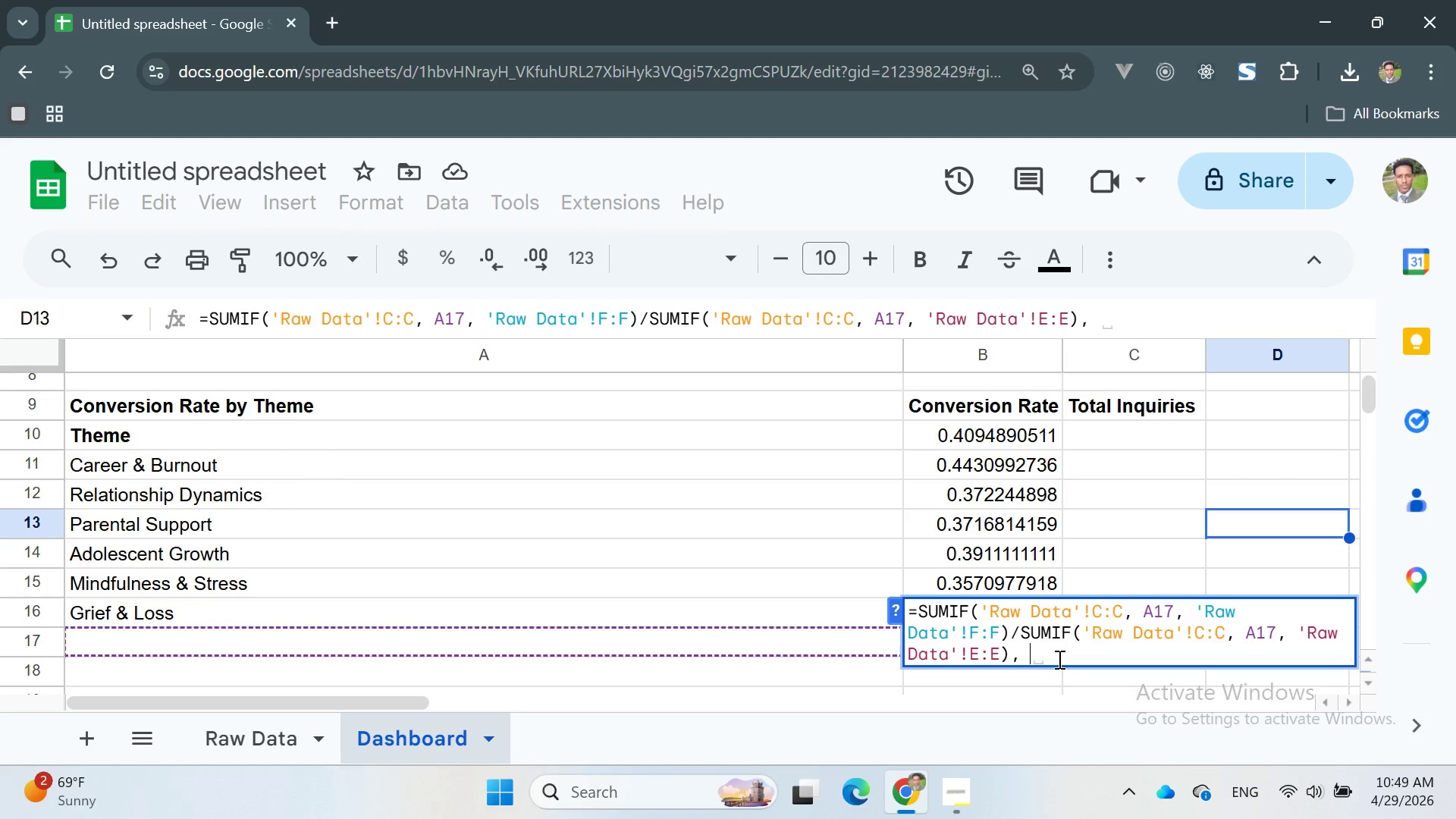 
key(Backspace)
 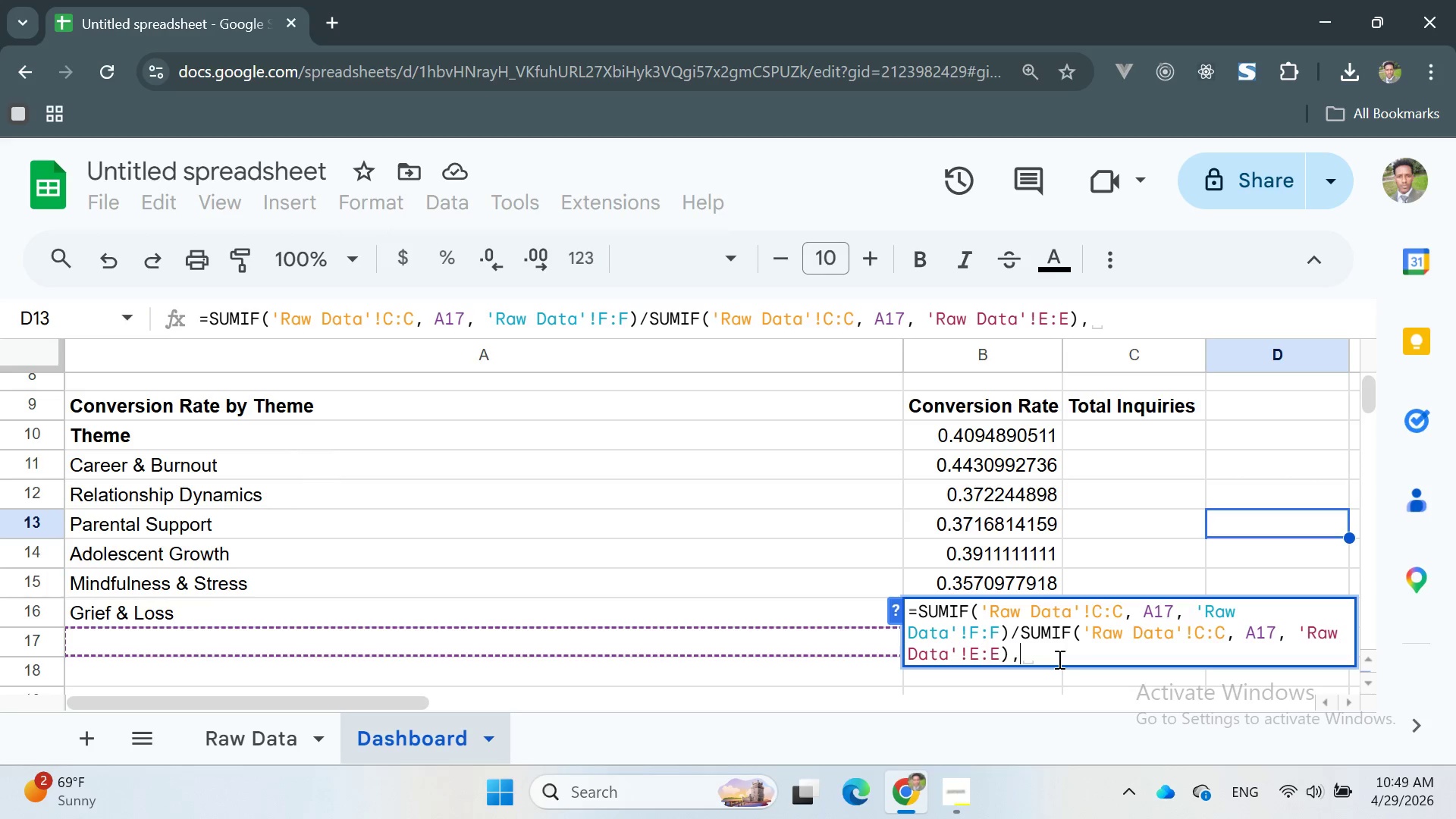 
key(Backspace)
 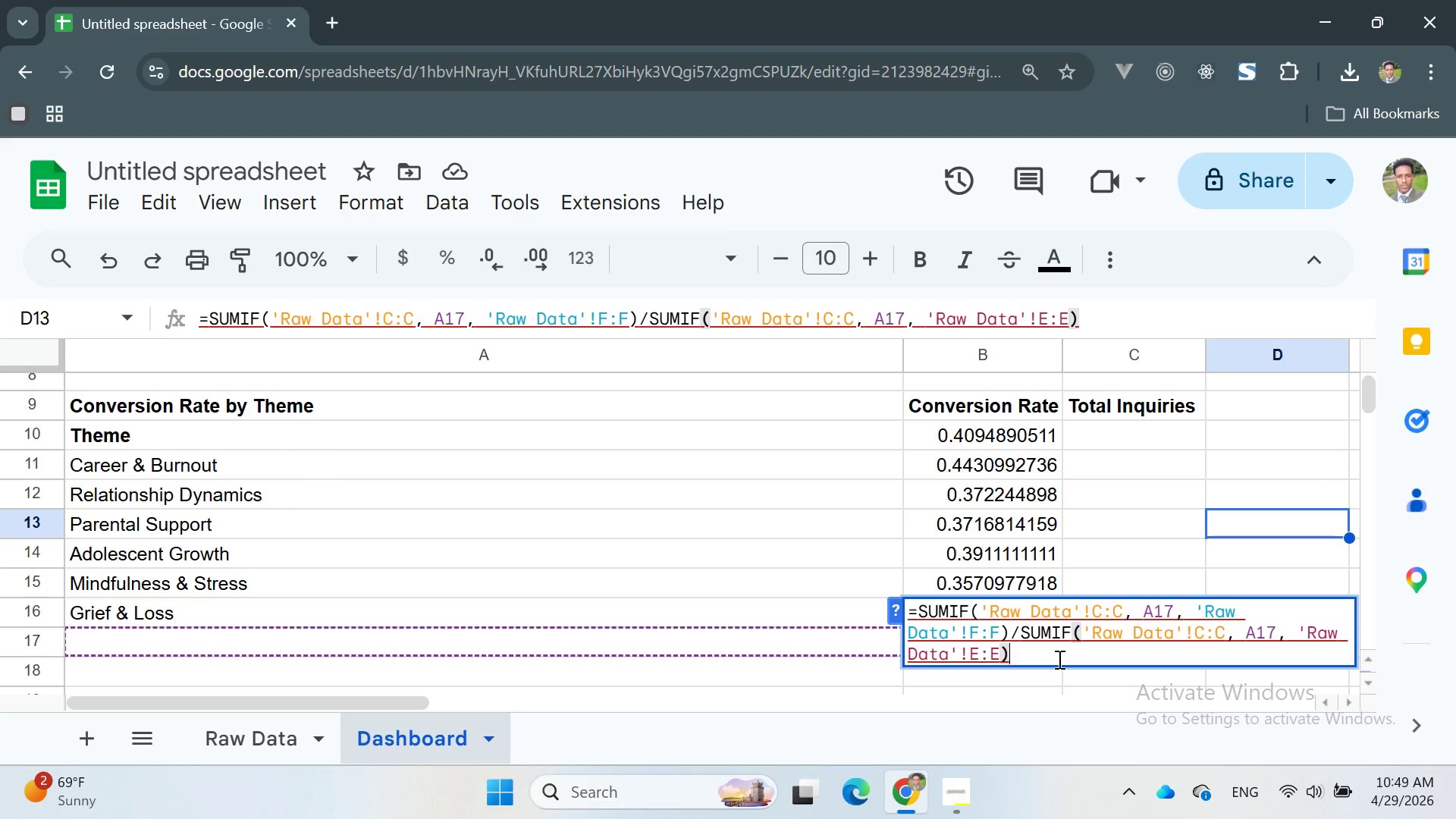 
key(ArrowLeft)
 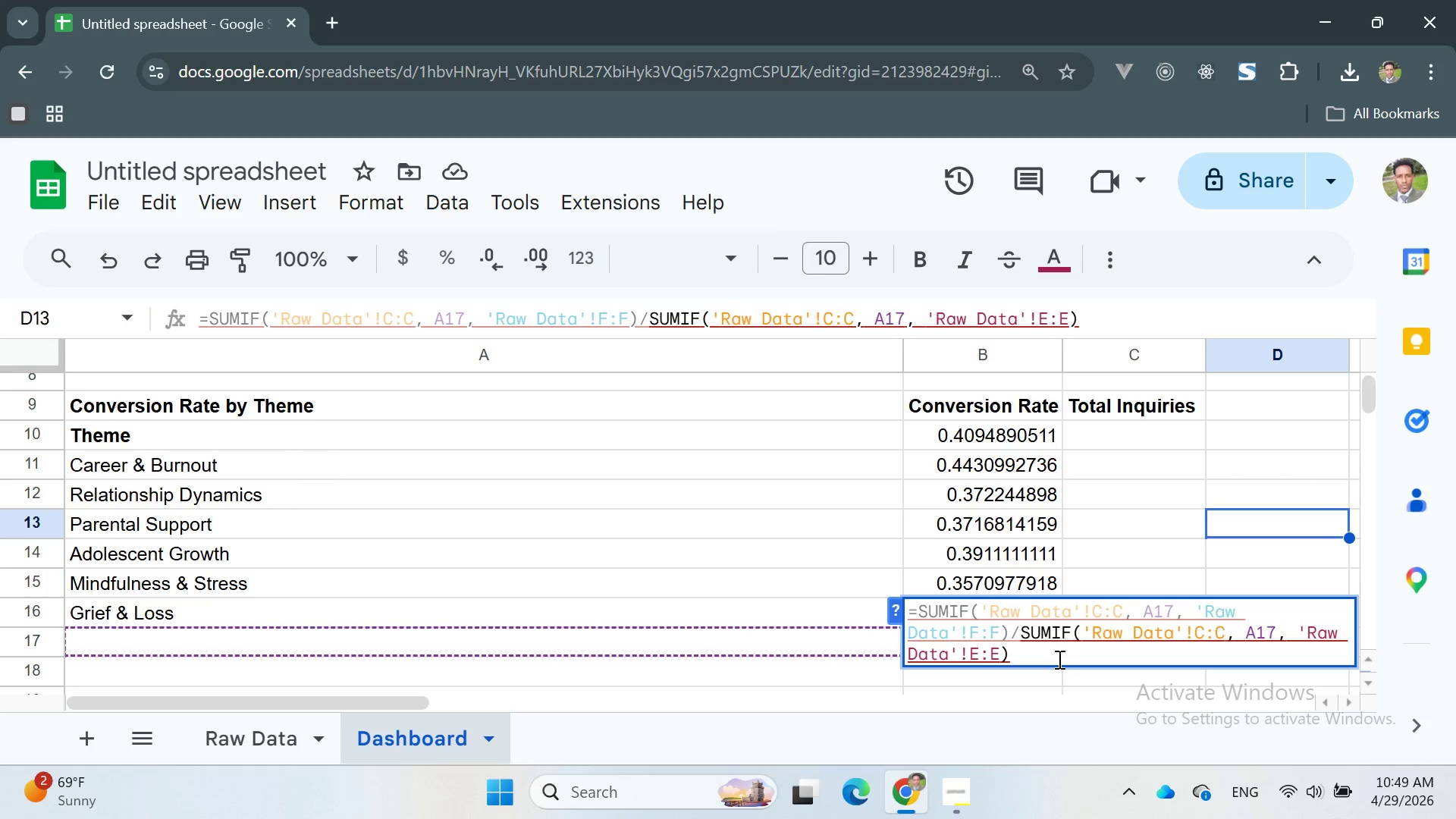 
key(Comma)
 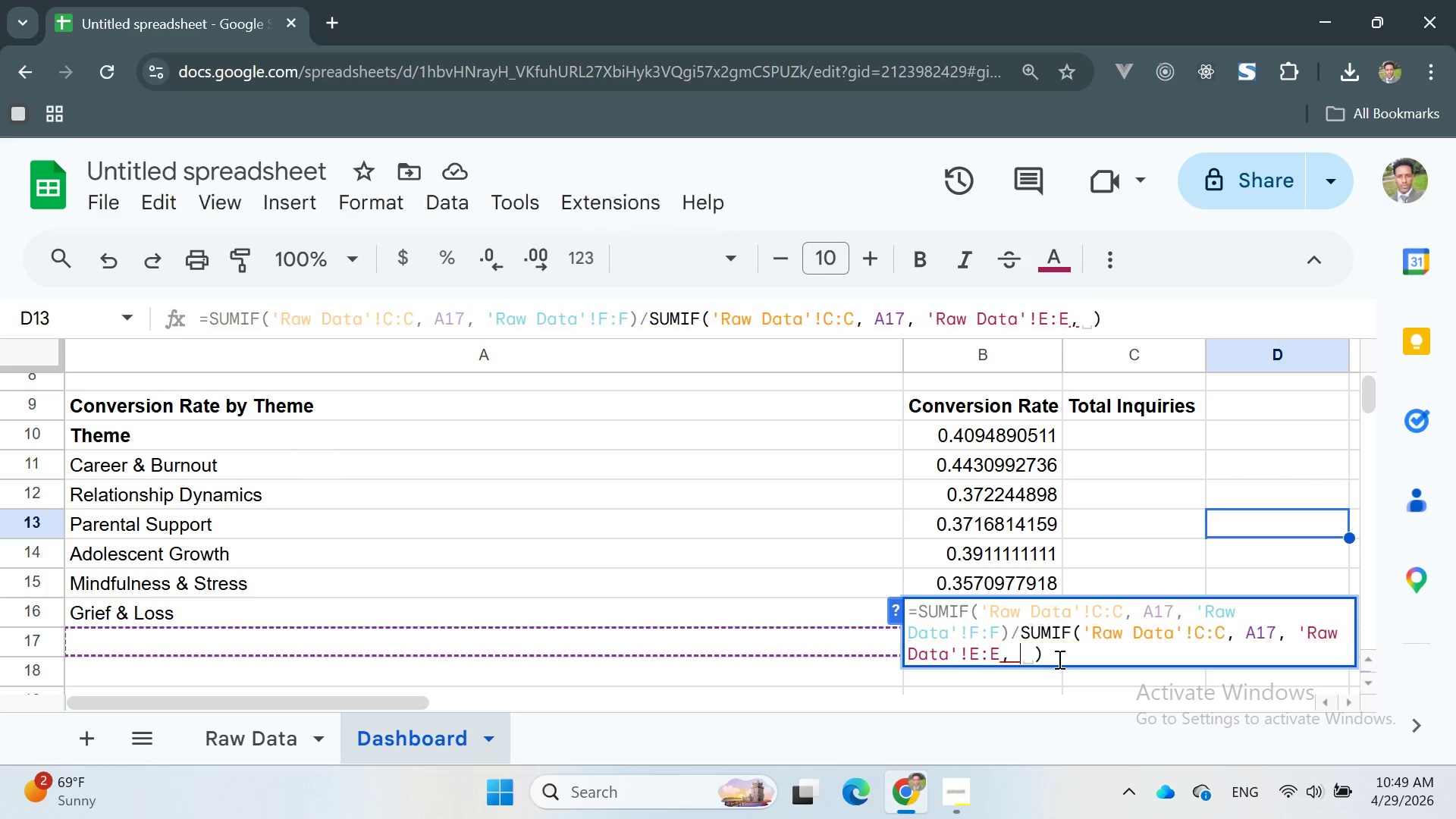 
key(Space)
 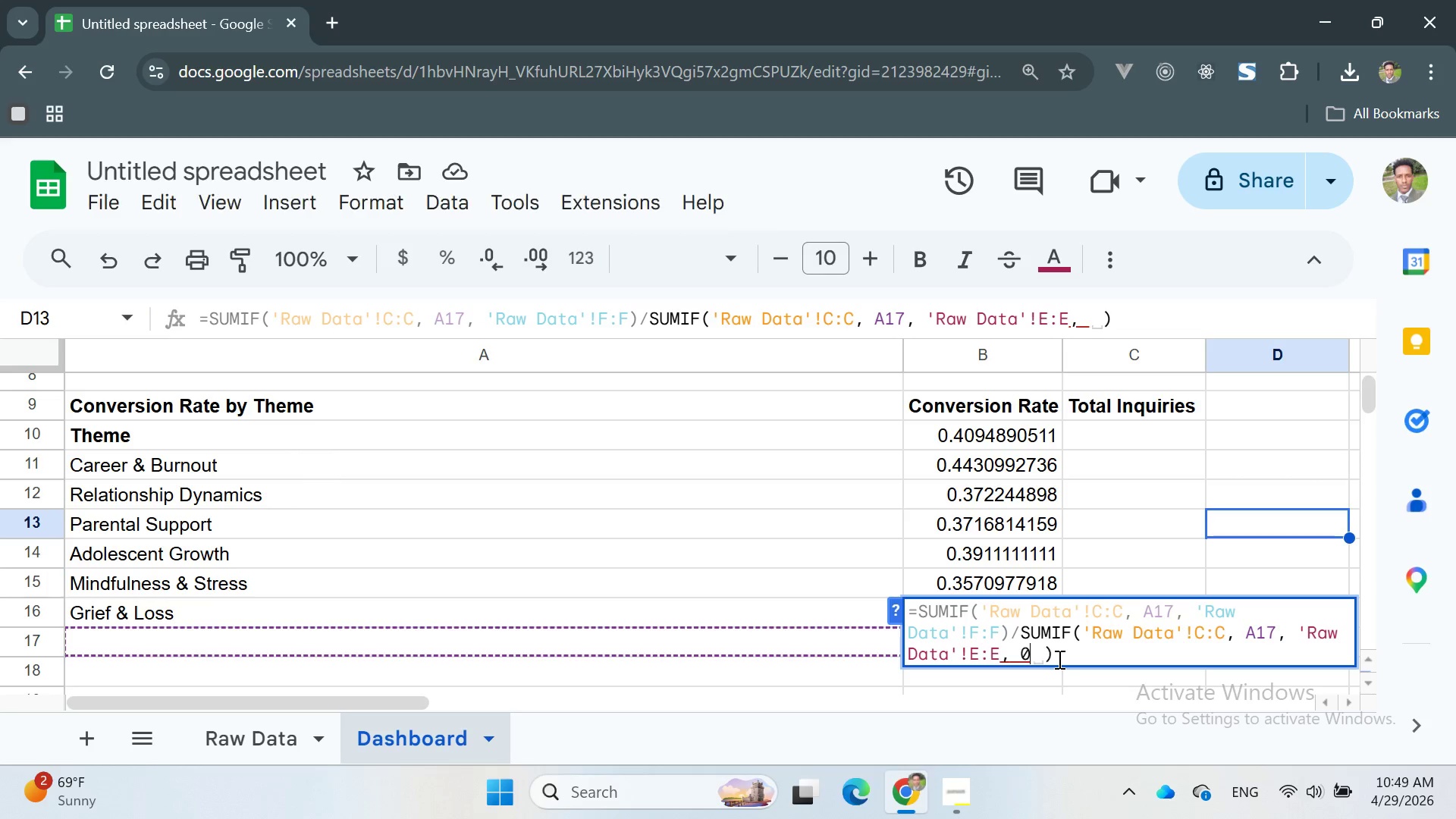 
key(0)
 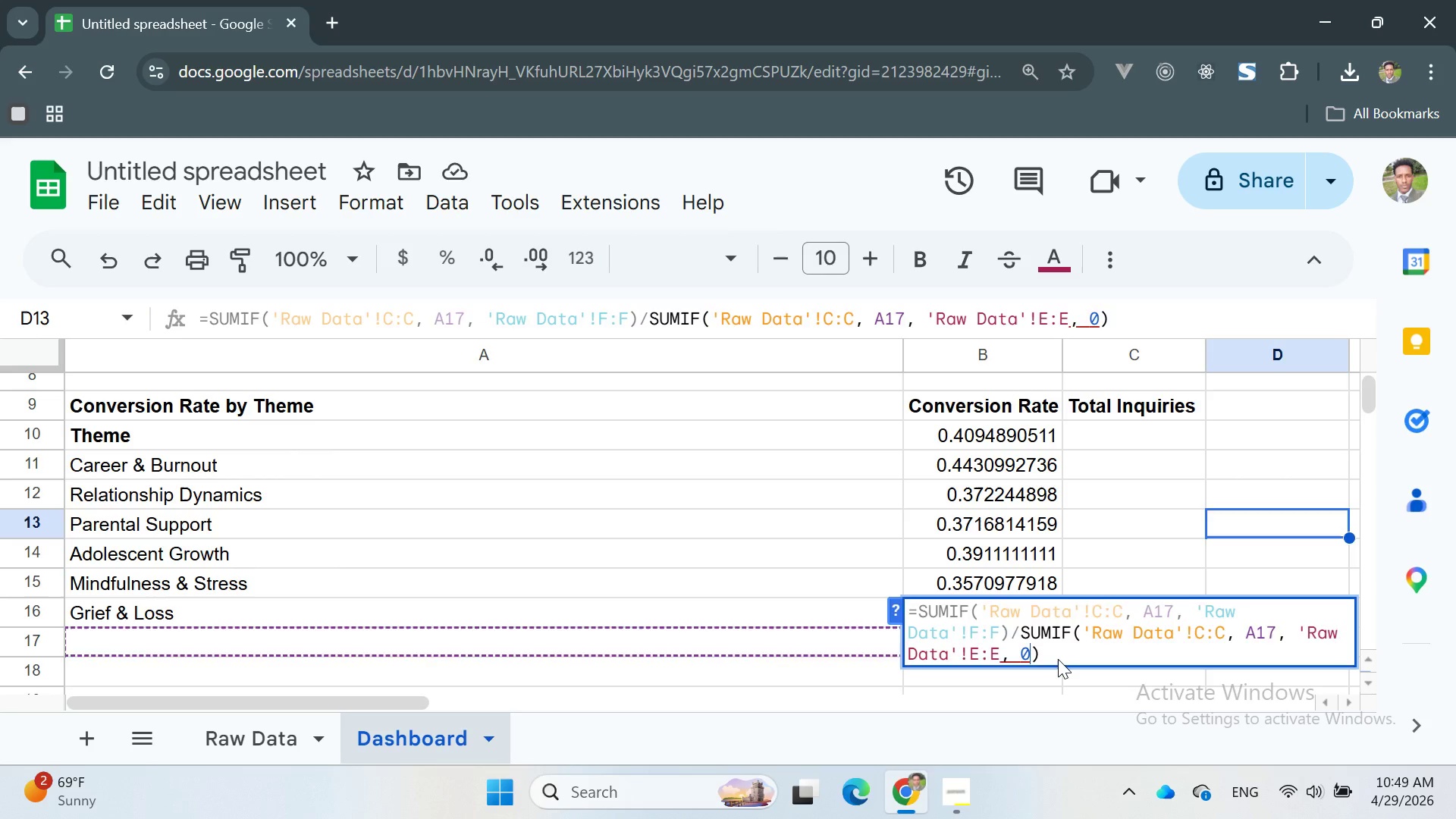 
key(Enter)
 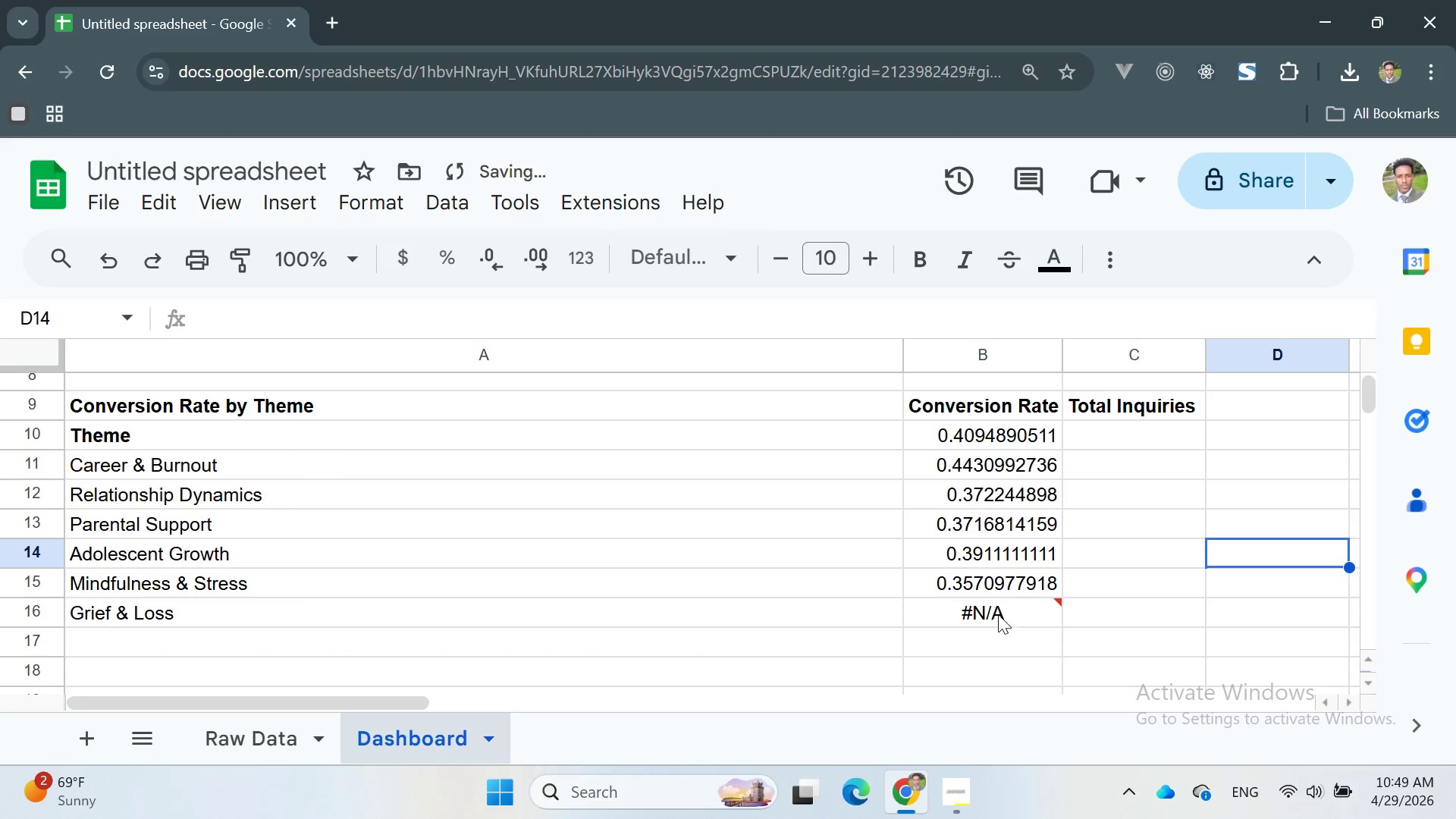 
double_click([994, 613])
 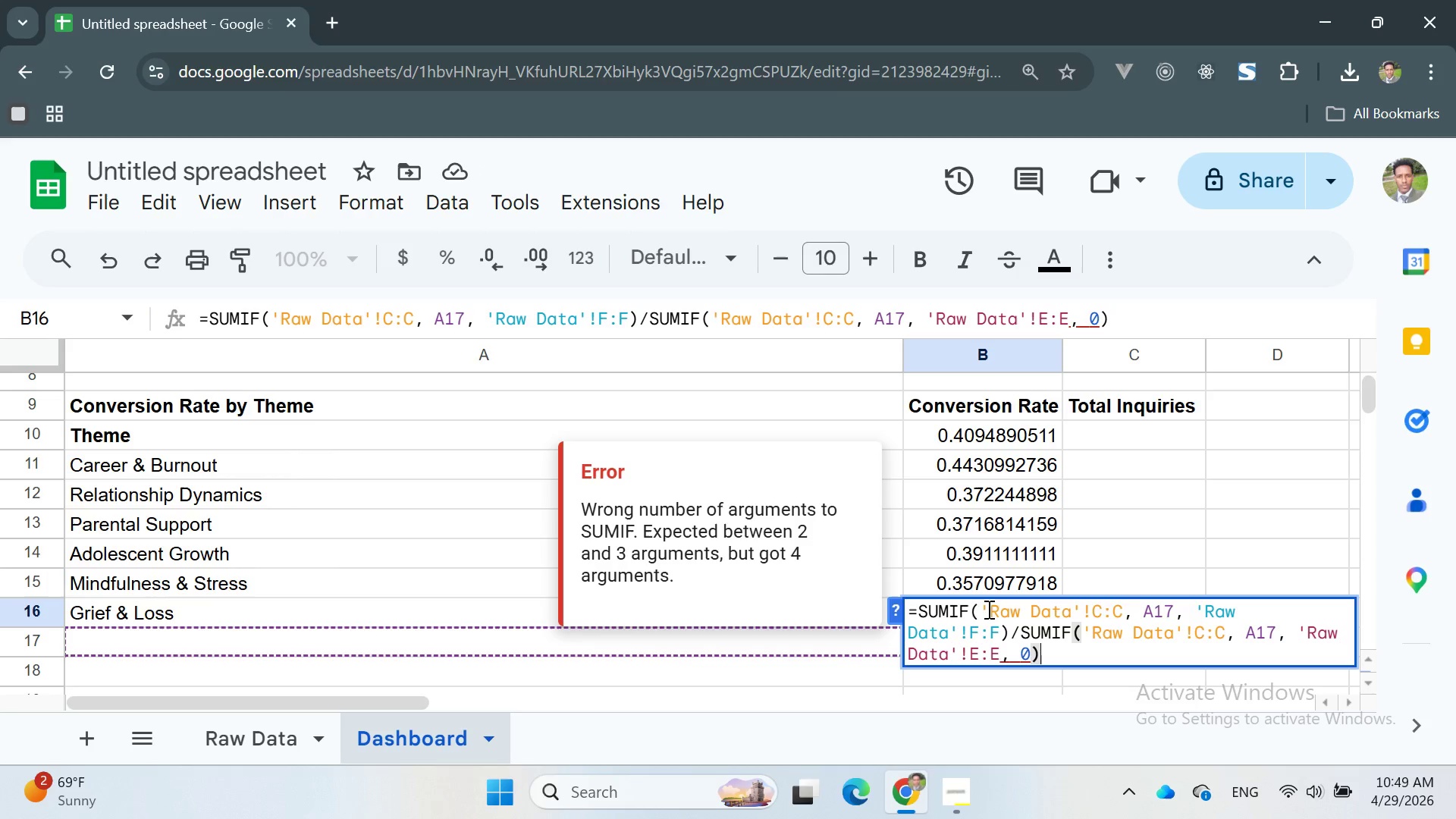 
double_click([967, 635])
 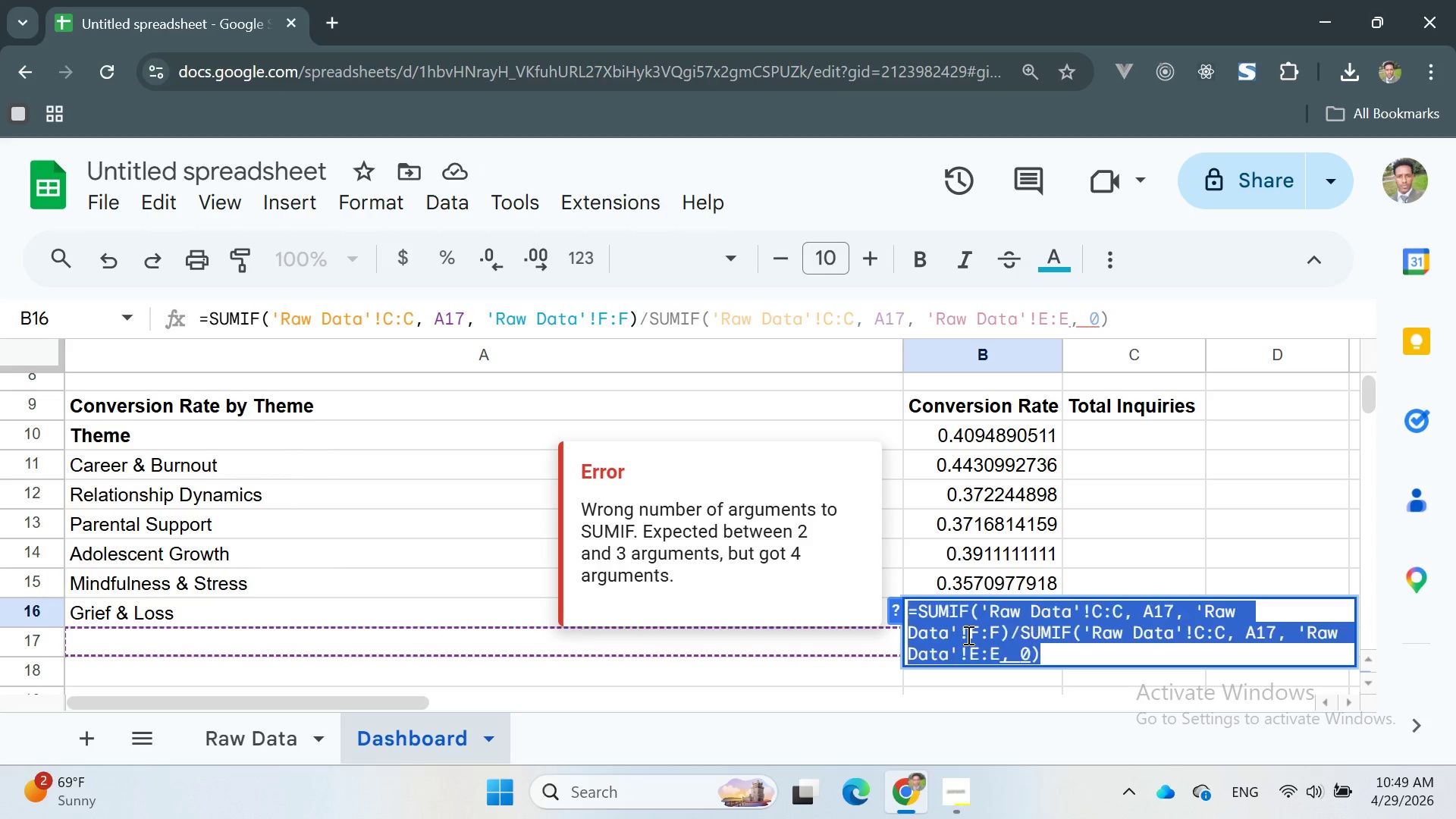 
triple_click([967, 635])
 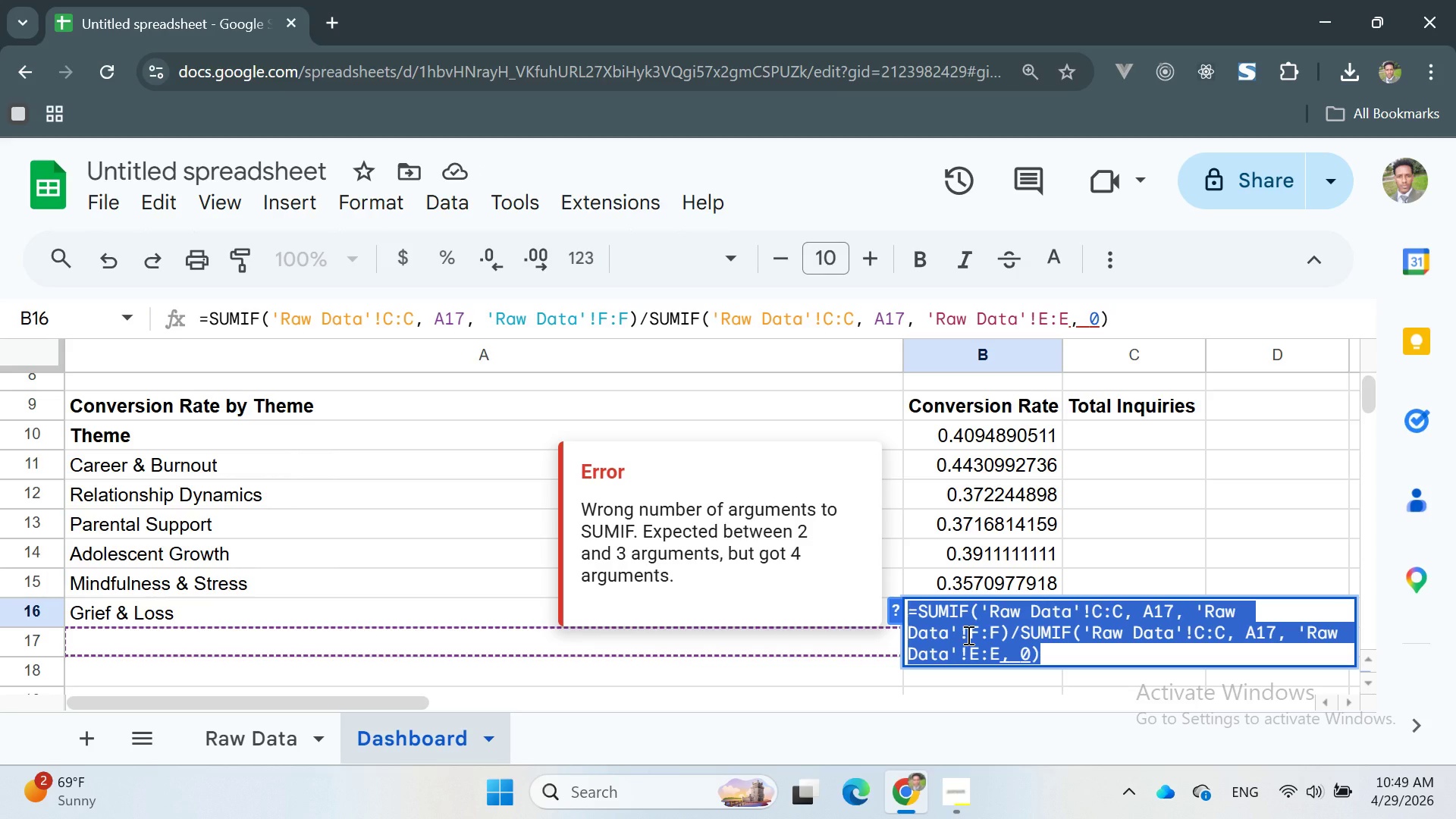 
key(Backspace)
 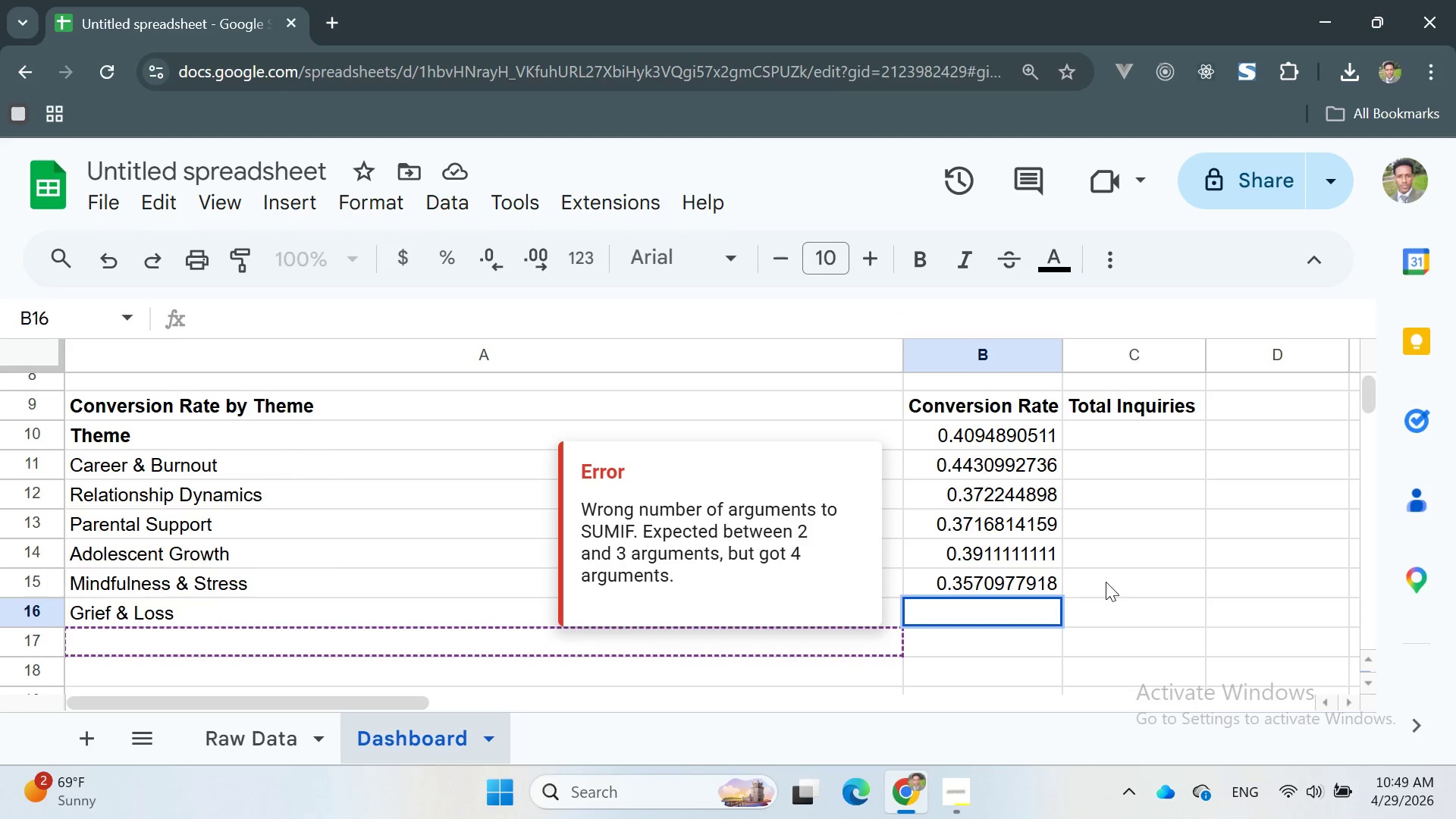 
left_click([1112, 596])
 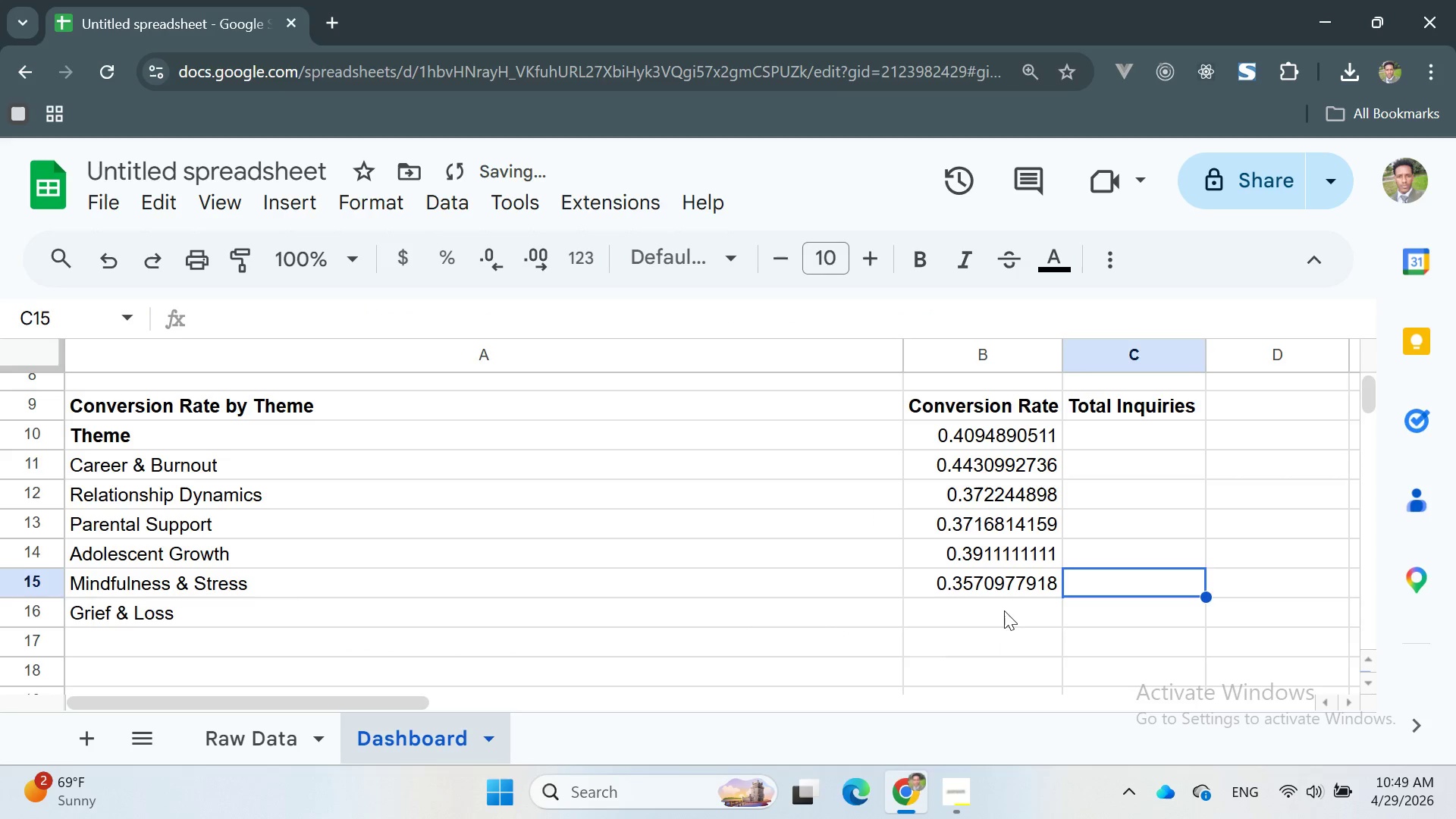 
left_click([984, 613])
 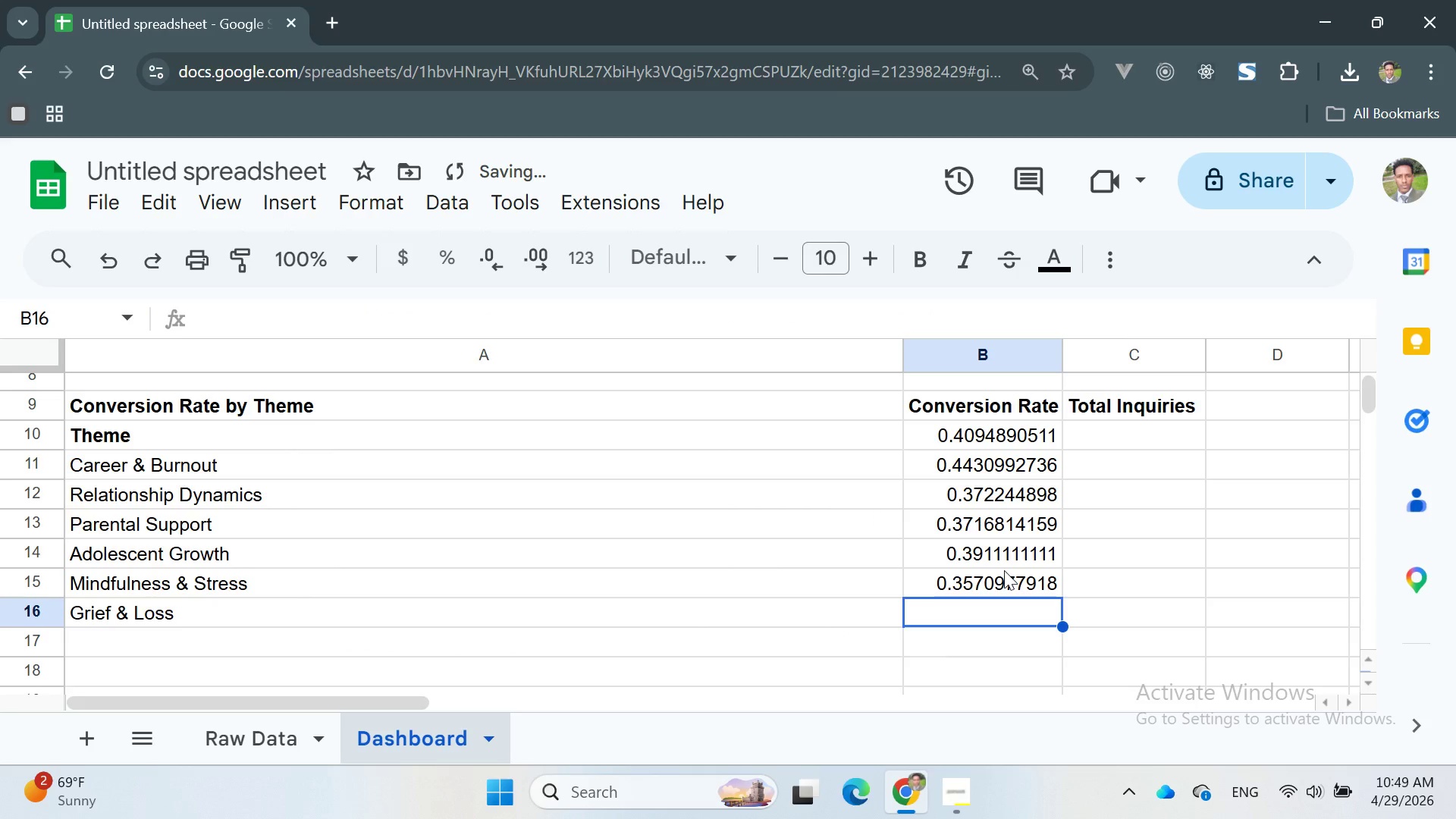 
left_click([1004, 576])
 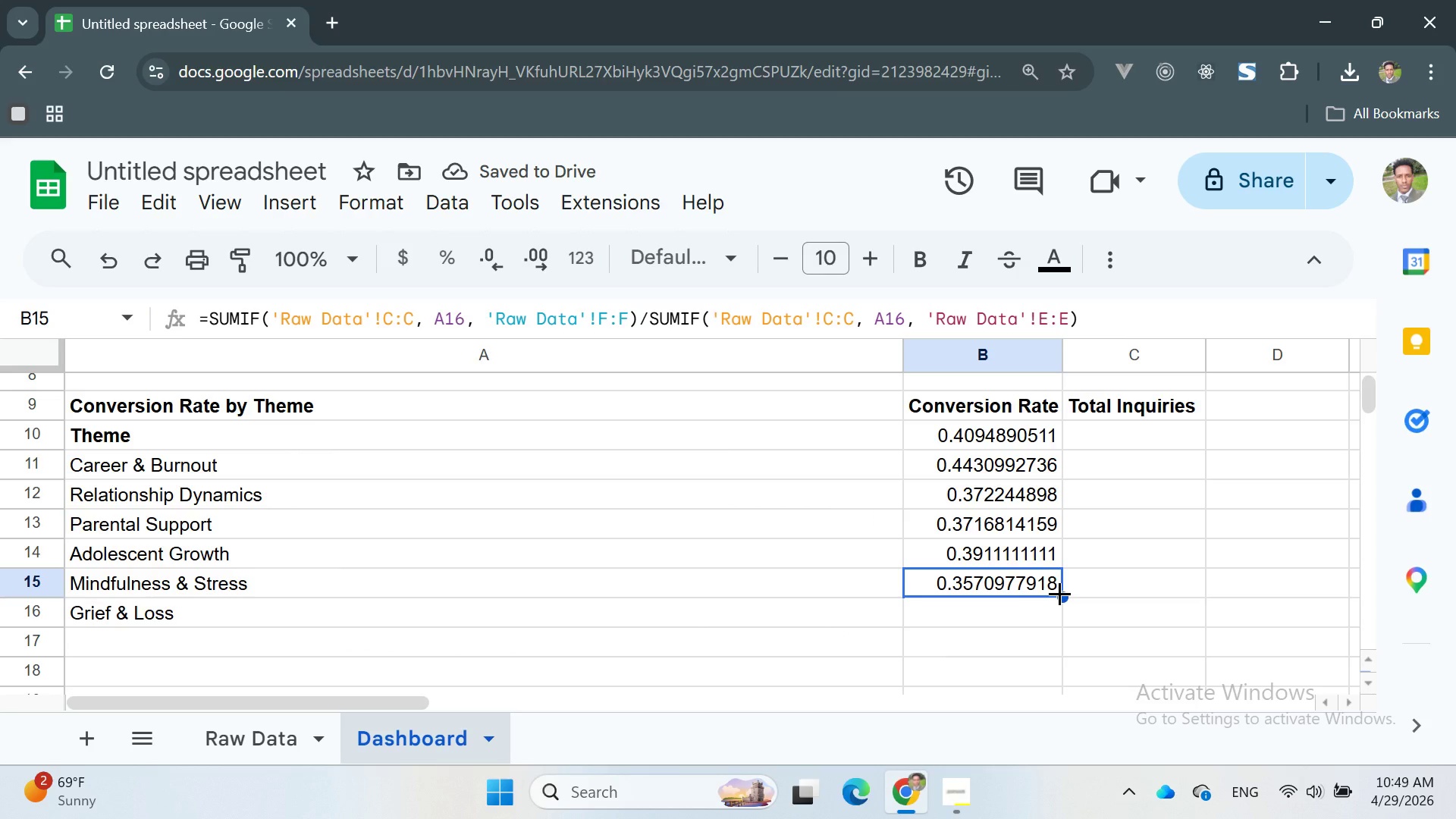 
left_click_drag(start_coordinate=[1059, 593], to_coordinate=[1059, 609])
 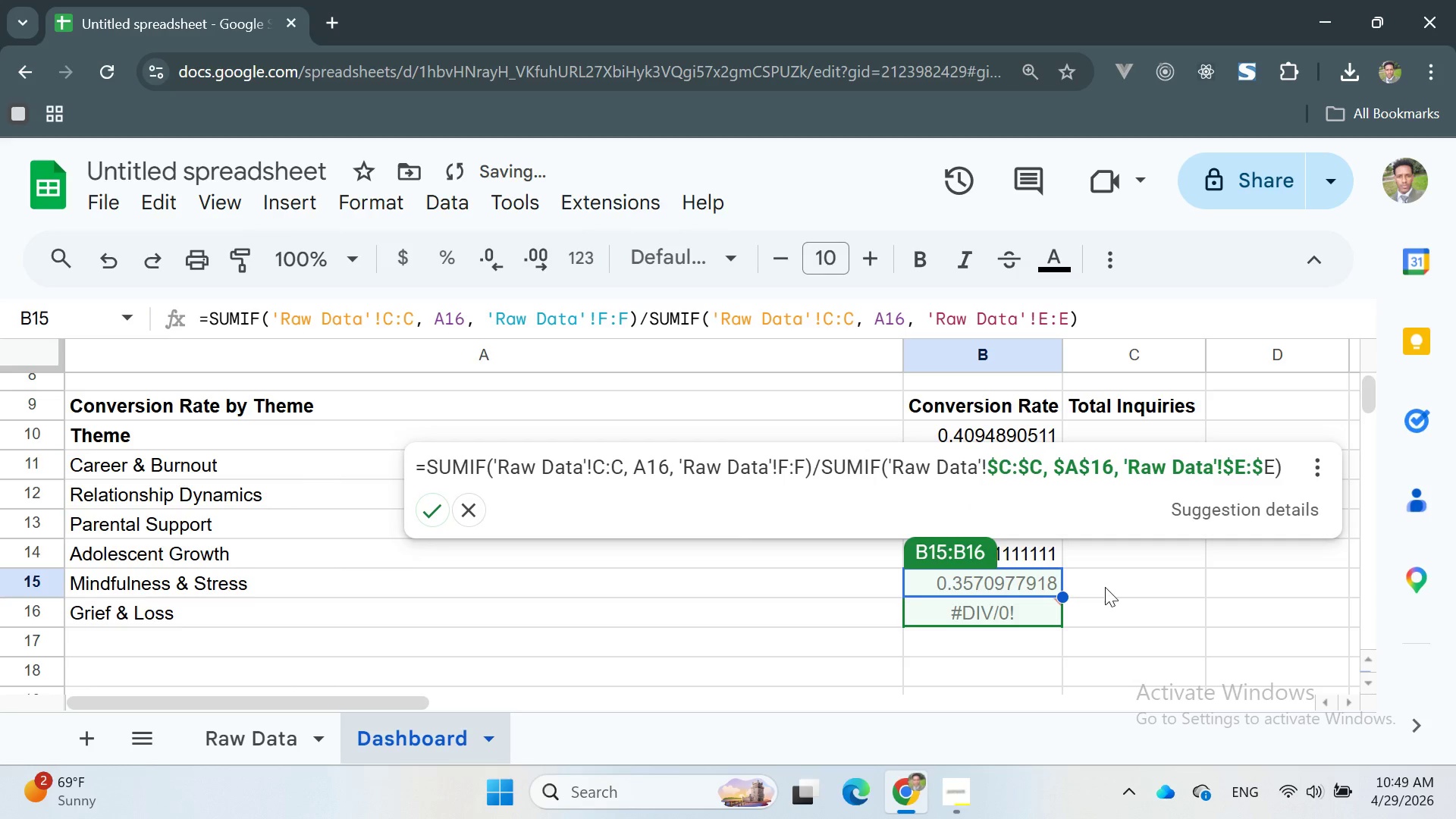 
left_click([1106, 607])
 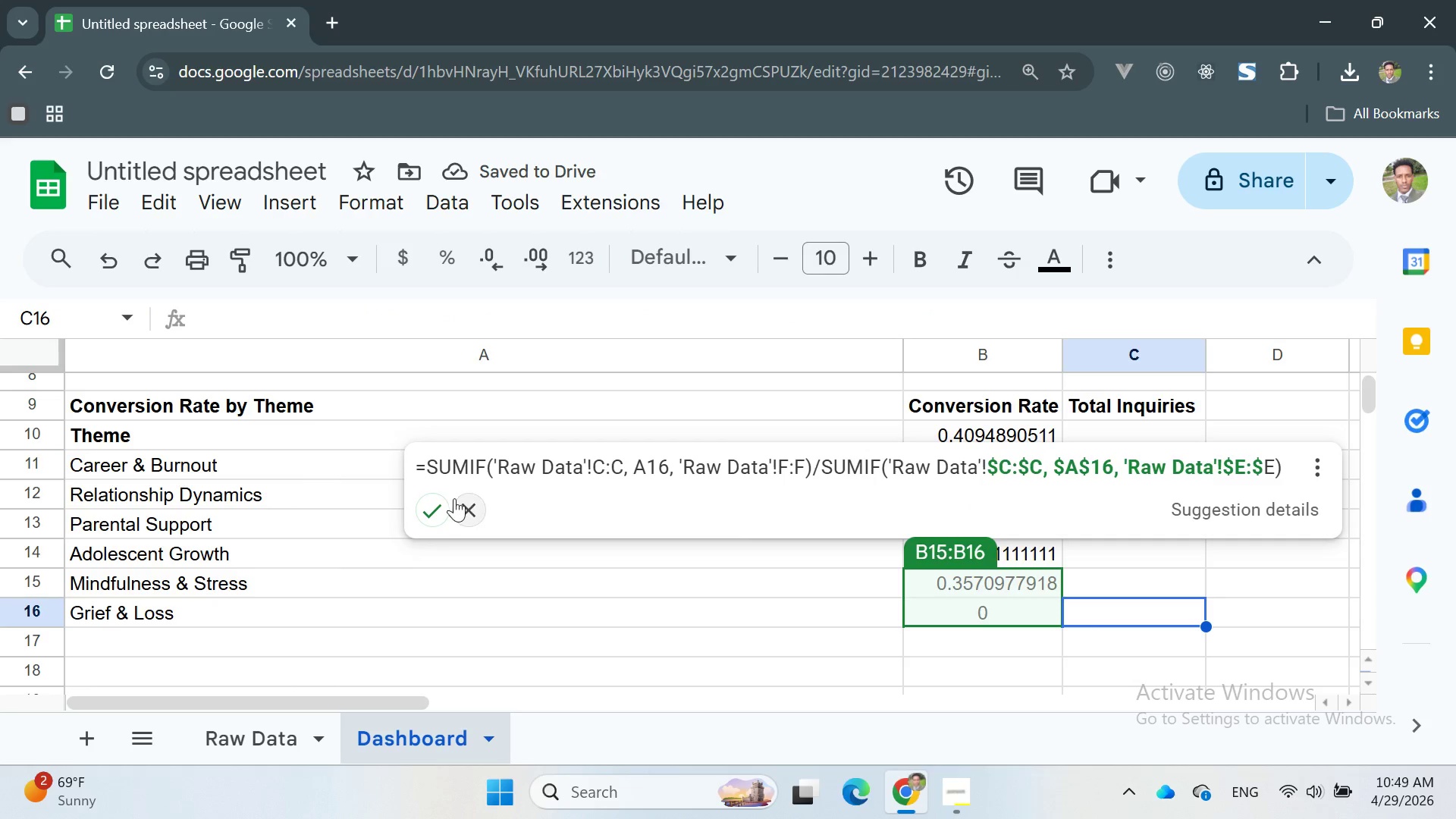 
left_click([438, 504])
 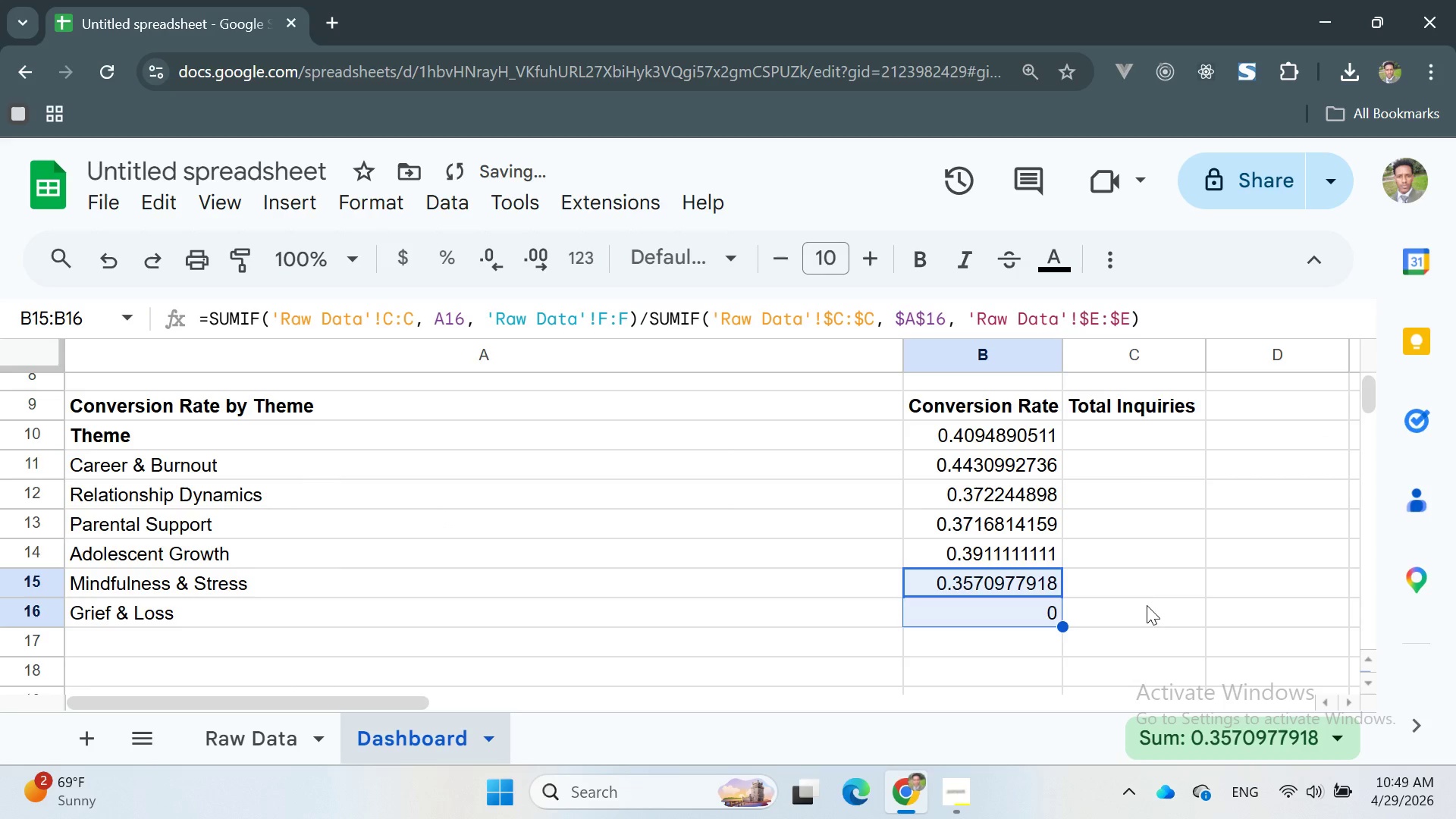 
left_click([1116, 610])
 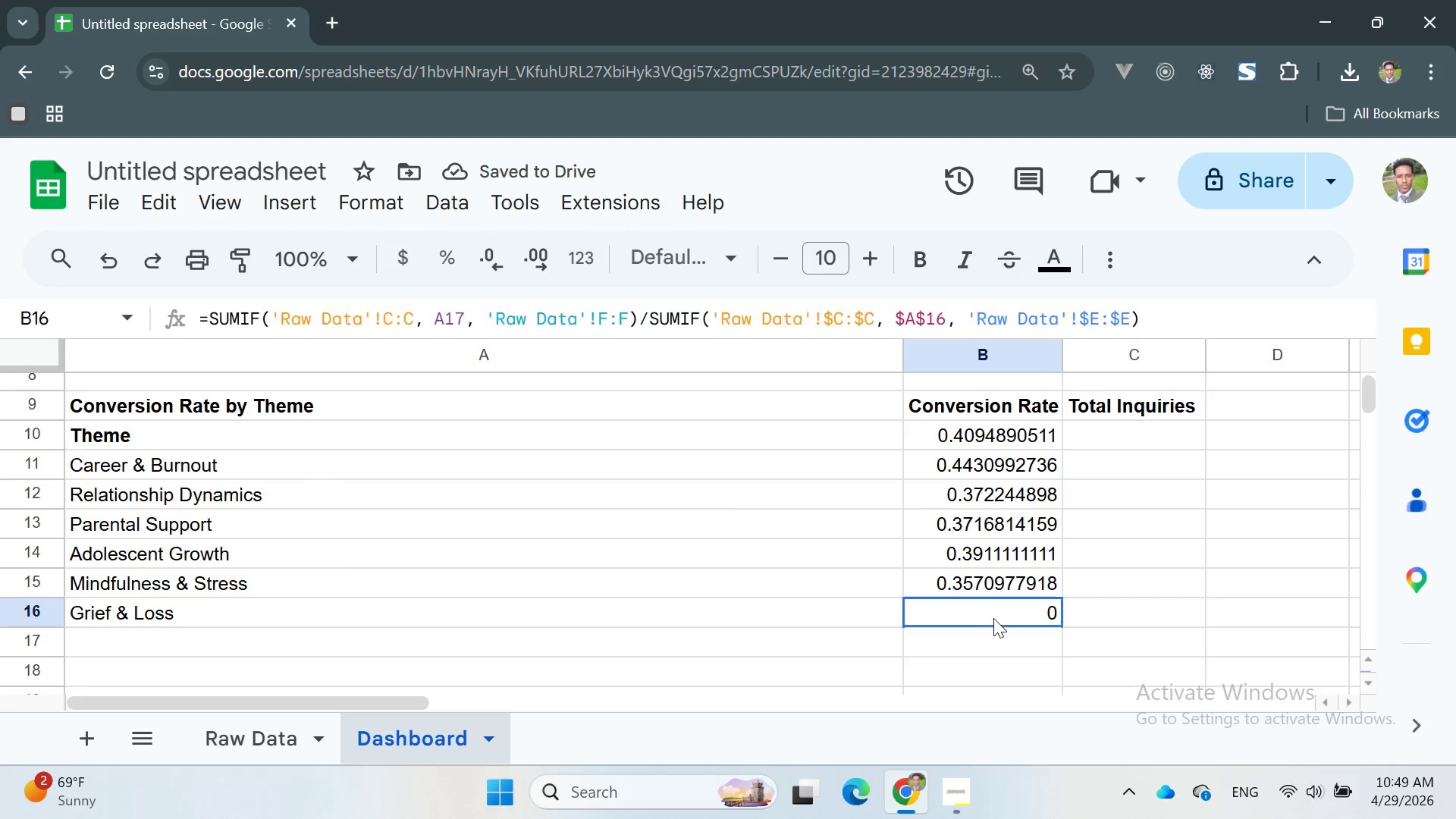 
double_click([993, 618])
 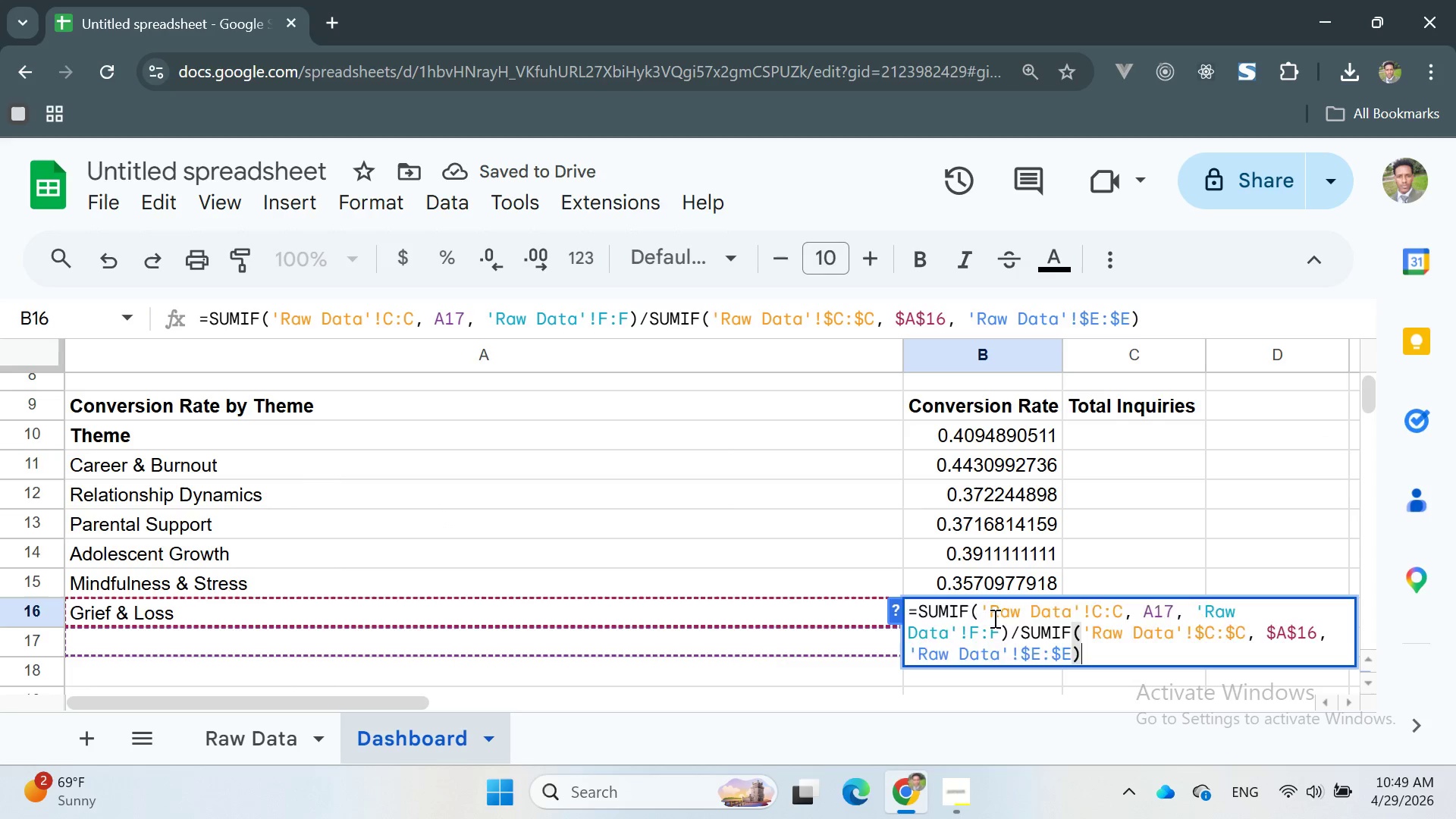 
triple_click([993, 618])
 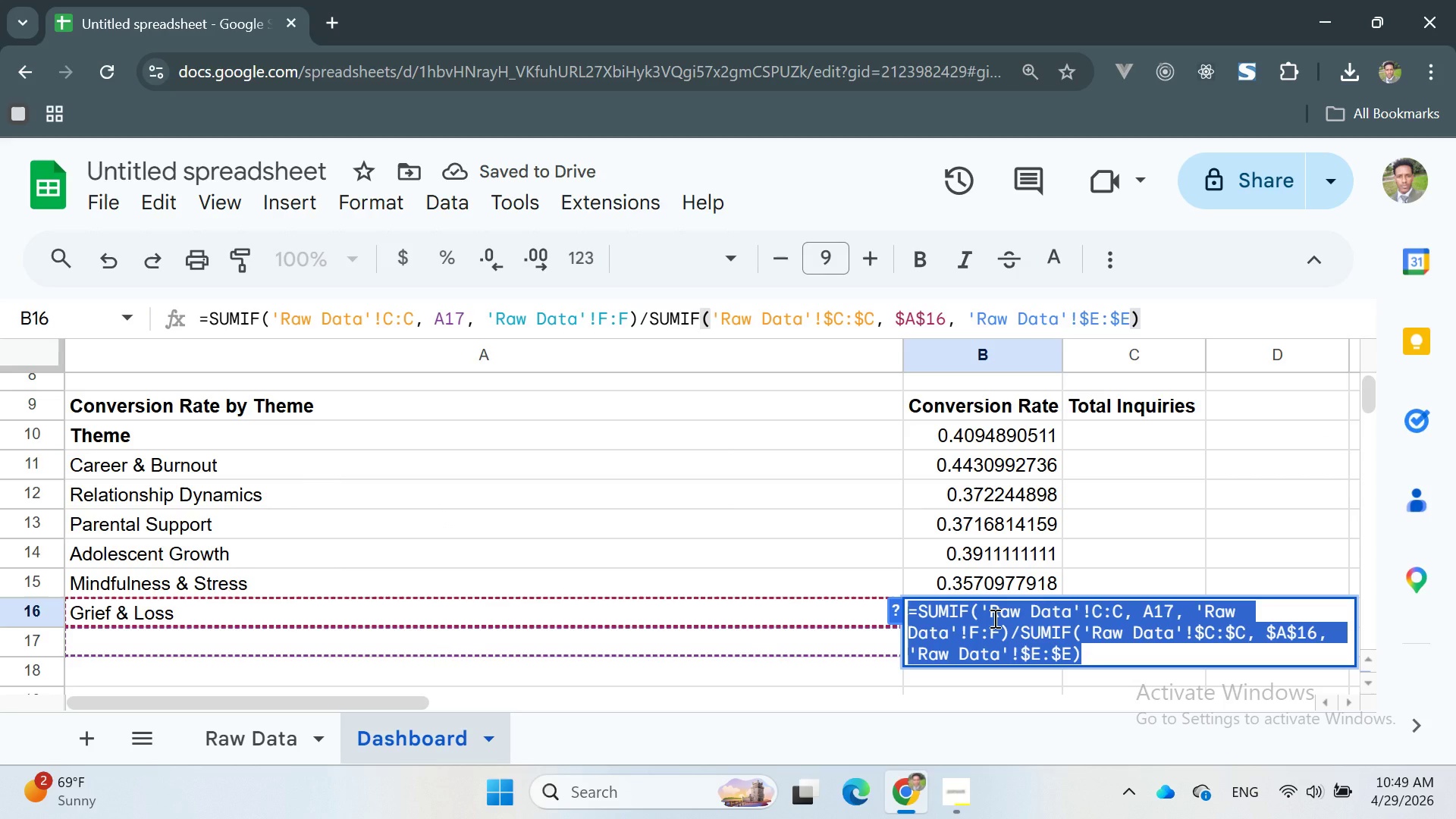 
key(Enter)
 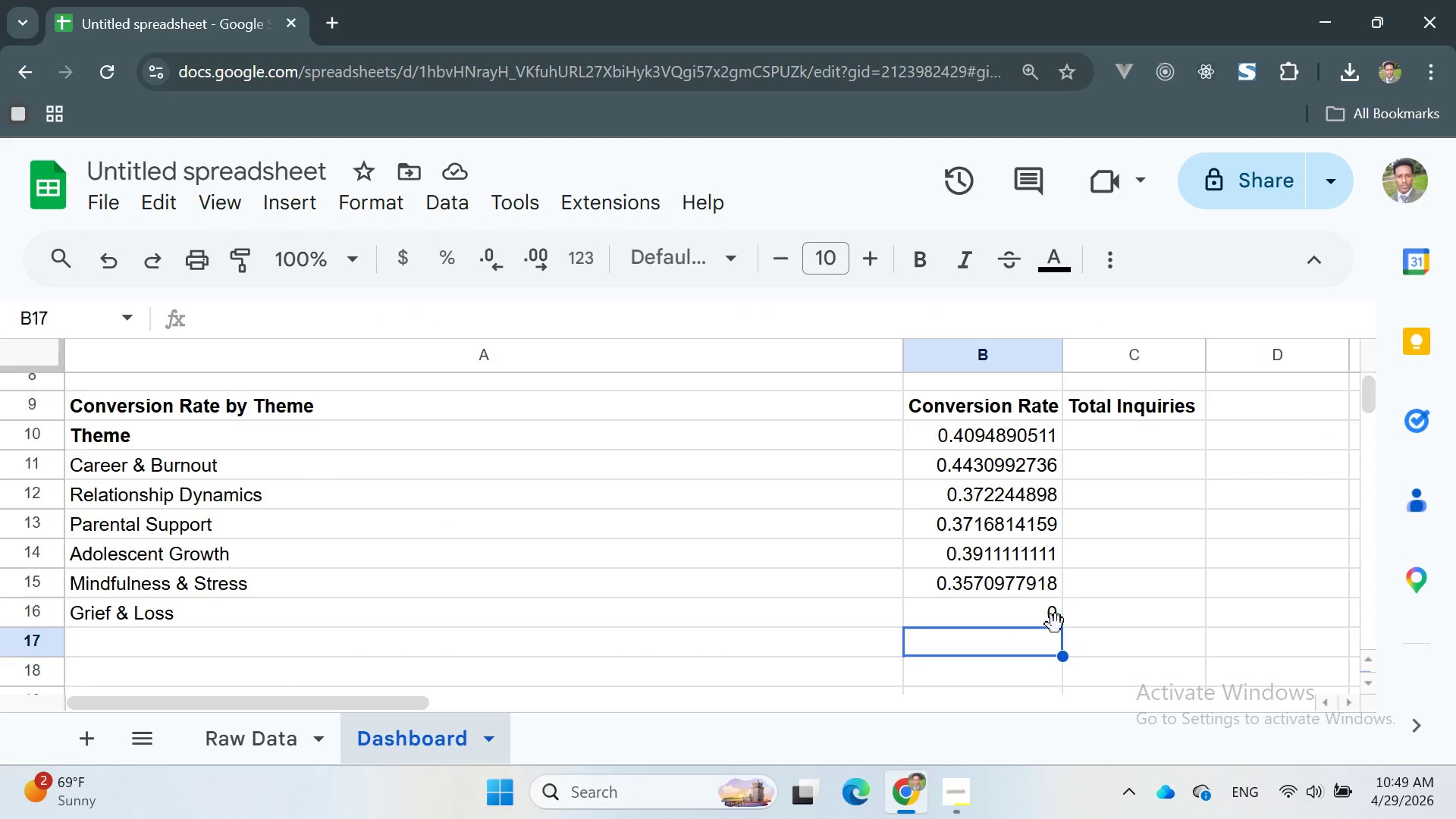 
left_click([1122, 610])
 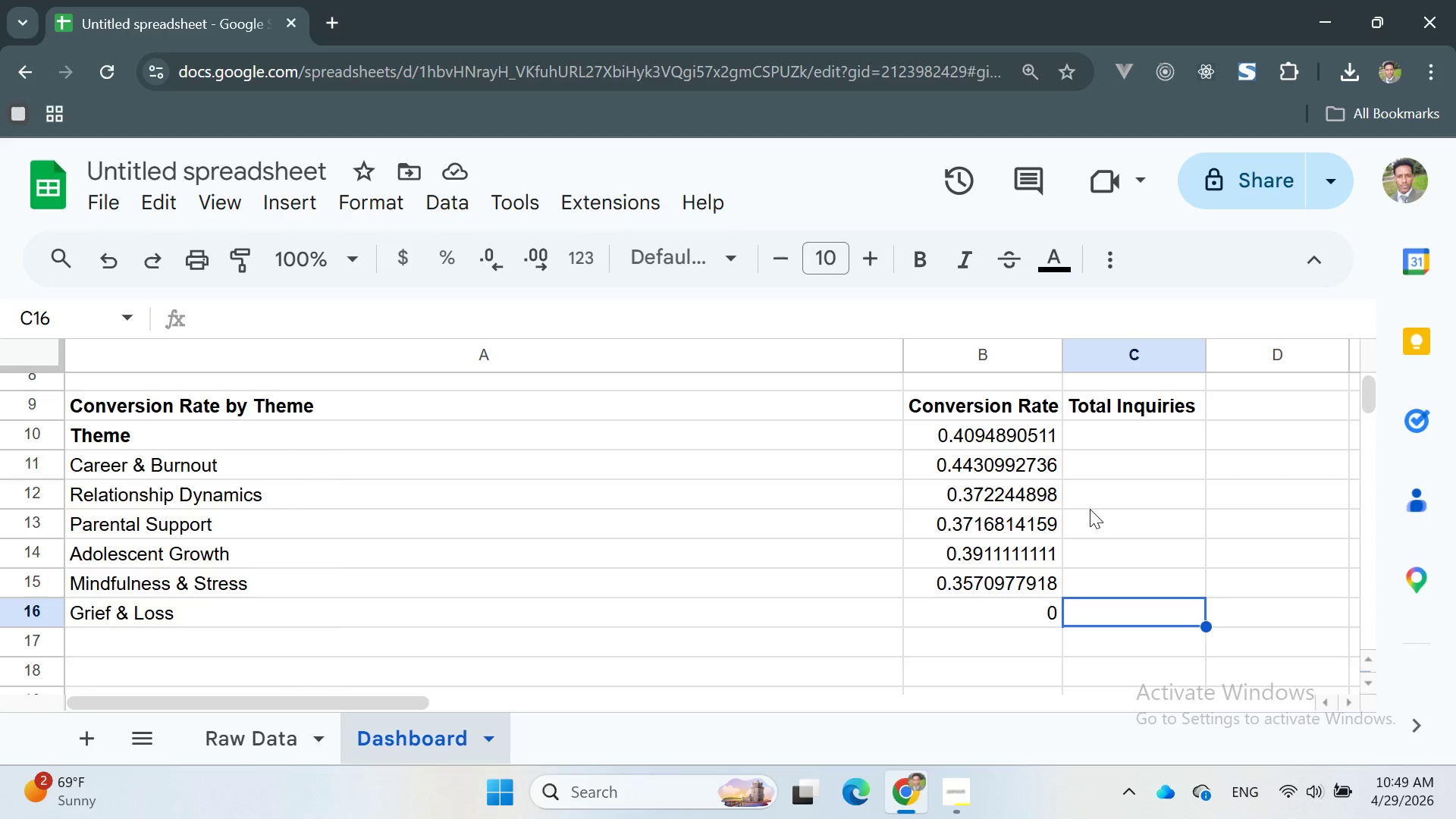 
scroll: coordinate [1031, 485], scroll_direction: none, amount: 0.0
 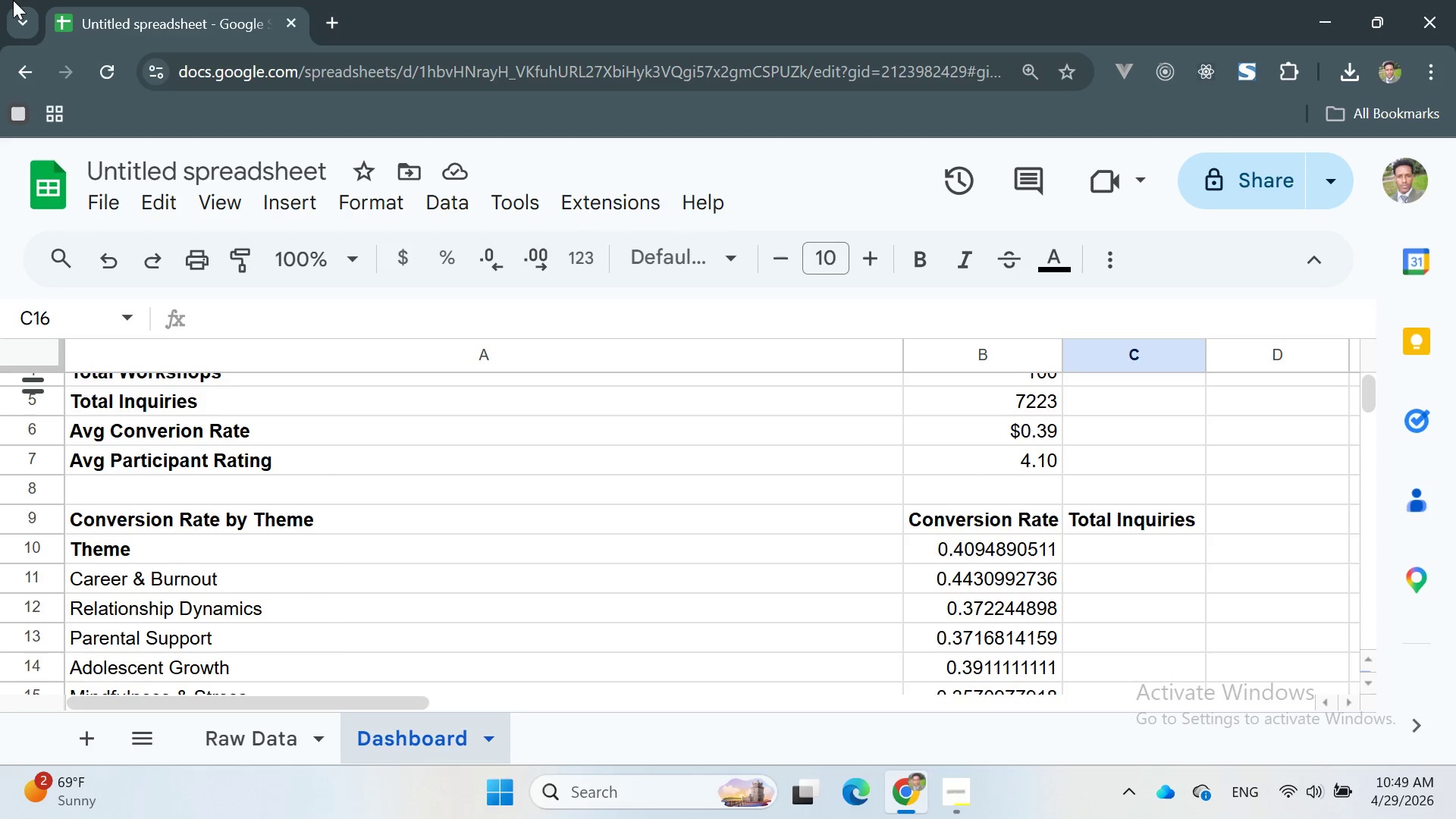 
scroll: coordinate [1135, 569], scroll_direction: up, amount: 1.0
 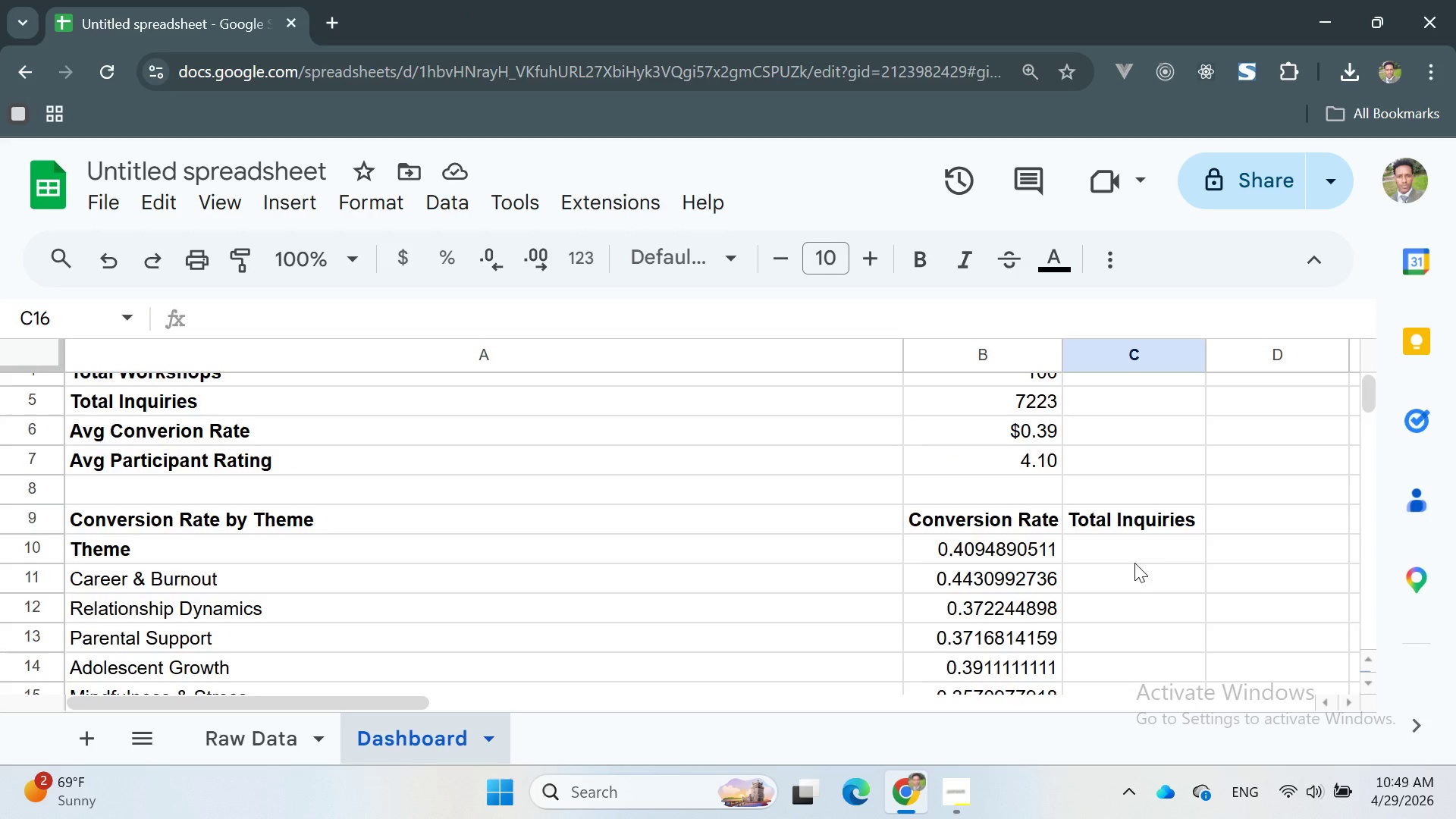 
scroll: coordinate [1135, 562], scroll_direction: down, amount: 2.0
 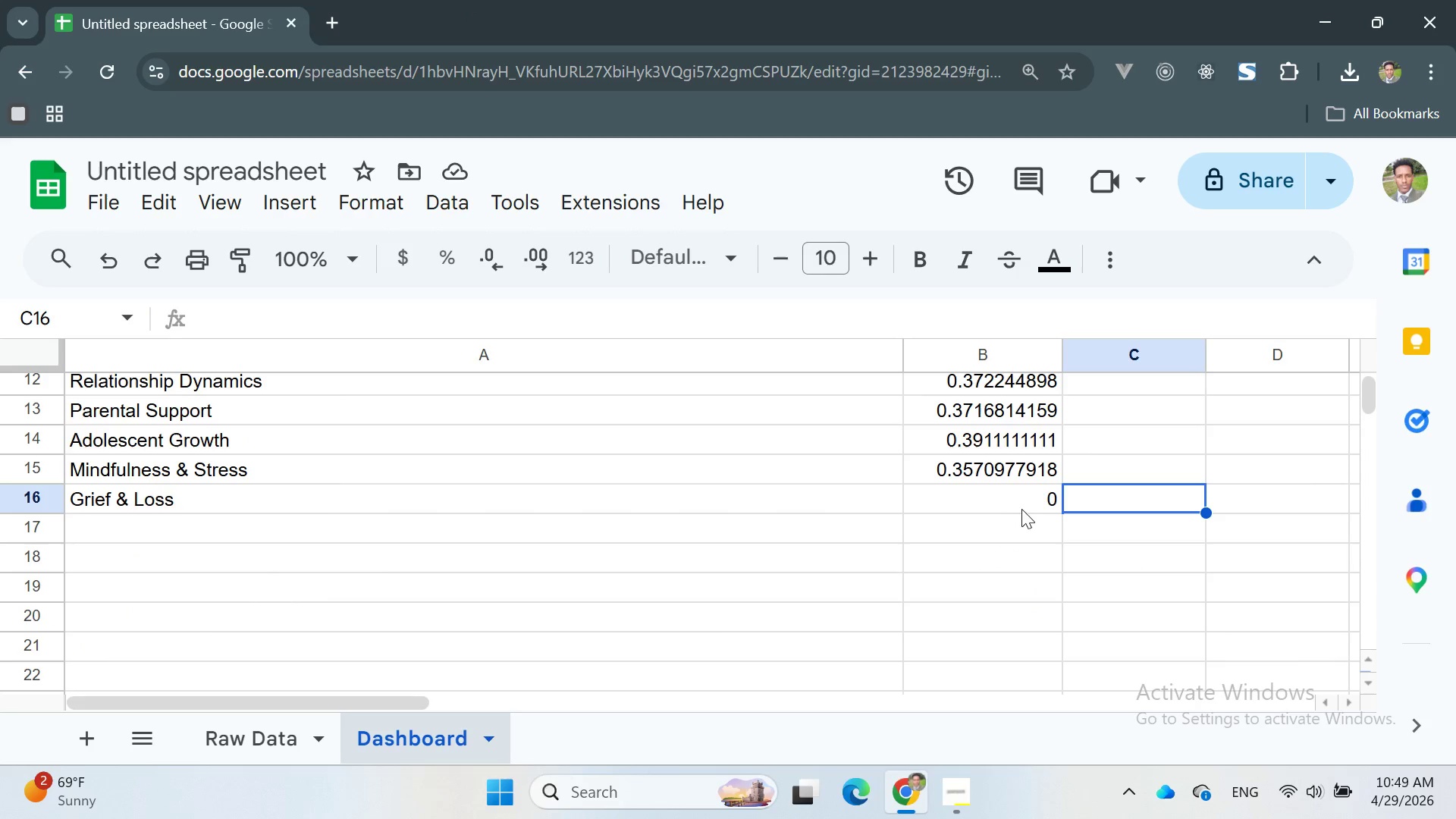 
left_click([1013, 497])
 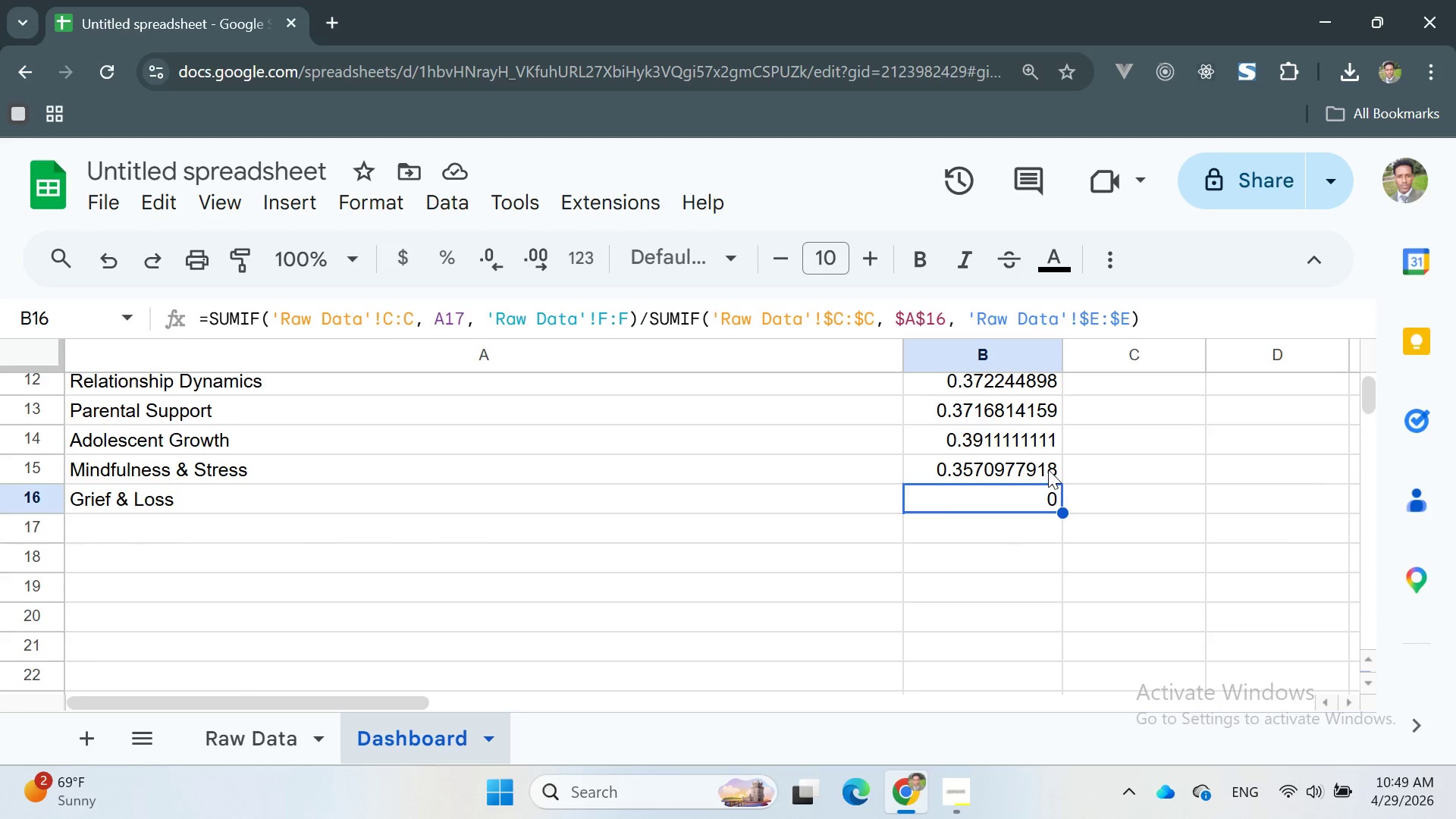 
scroll: coordinate [921, 441], scroll_direction: up, amount: 3.0
 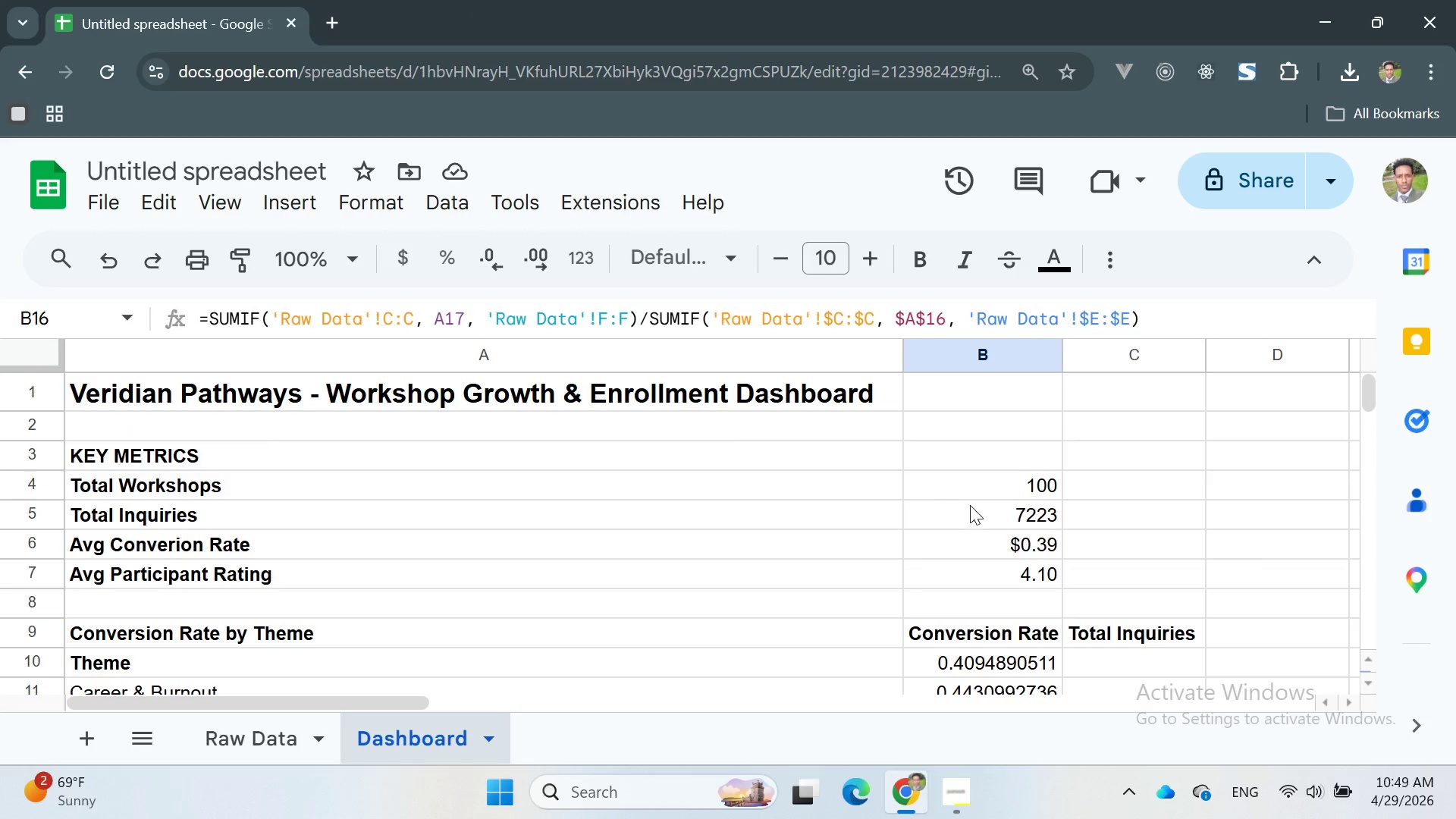 
scroll: coordinate [999, 467], scroll_direction: none, amount: 0.0
 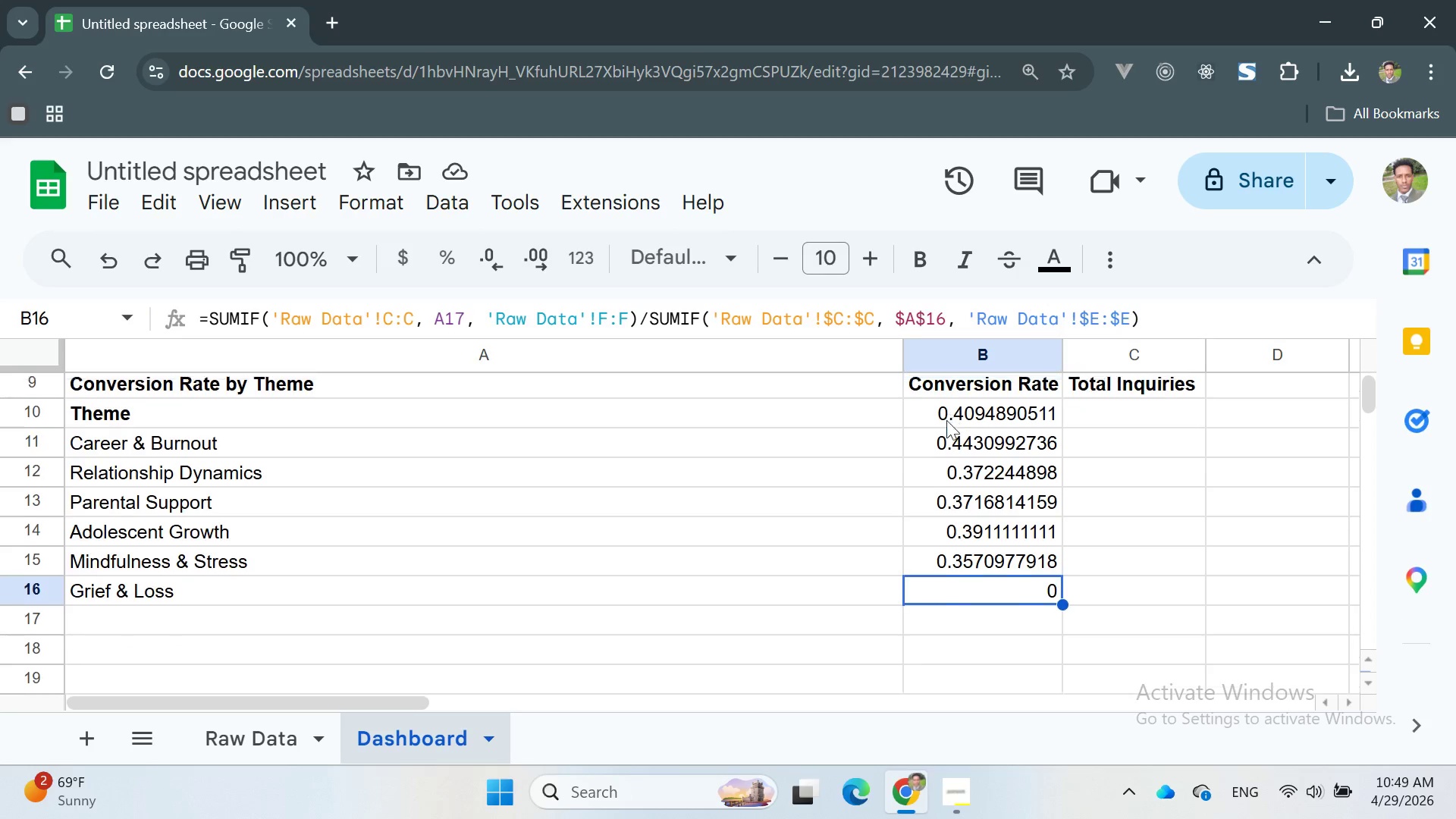 
left_click_drag(start_coordinate=[934, 442], to_coordinate=[996, 621])
 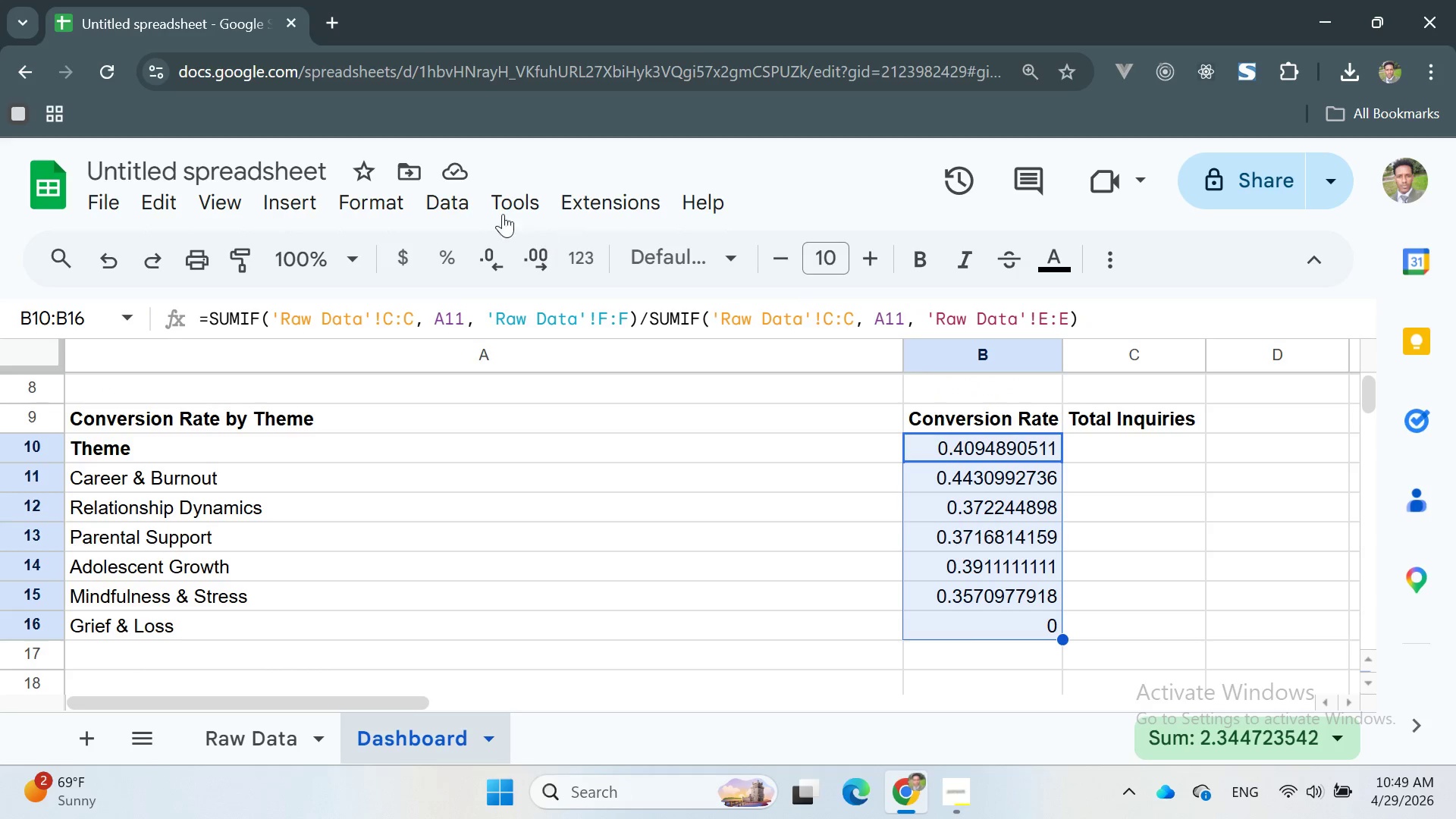 
left_click([367, 207])
 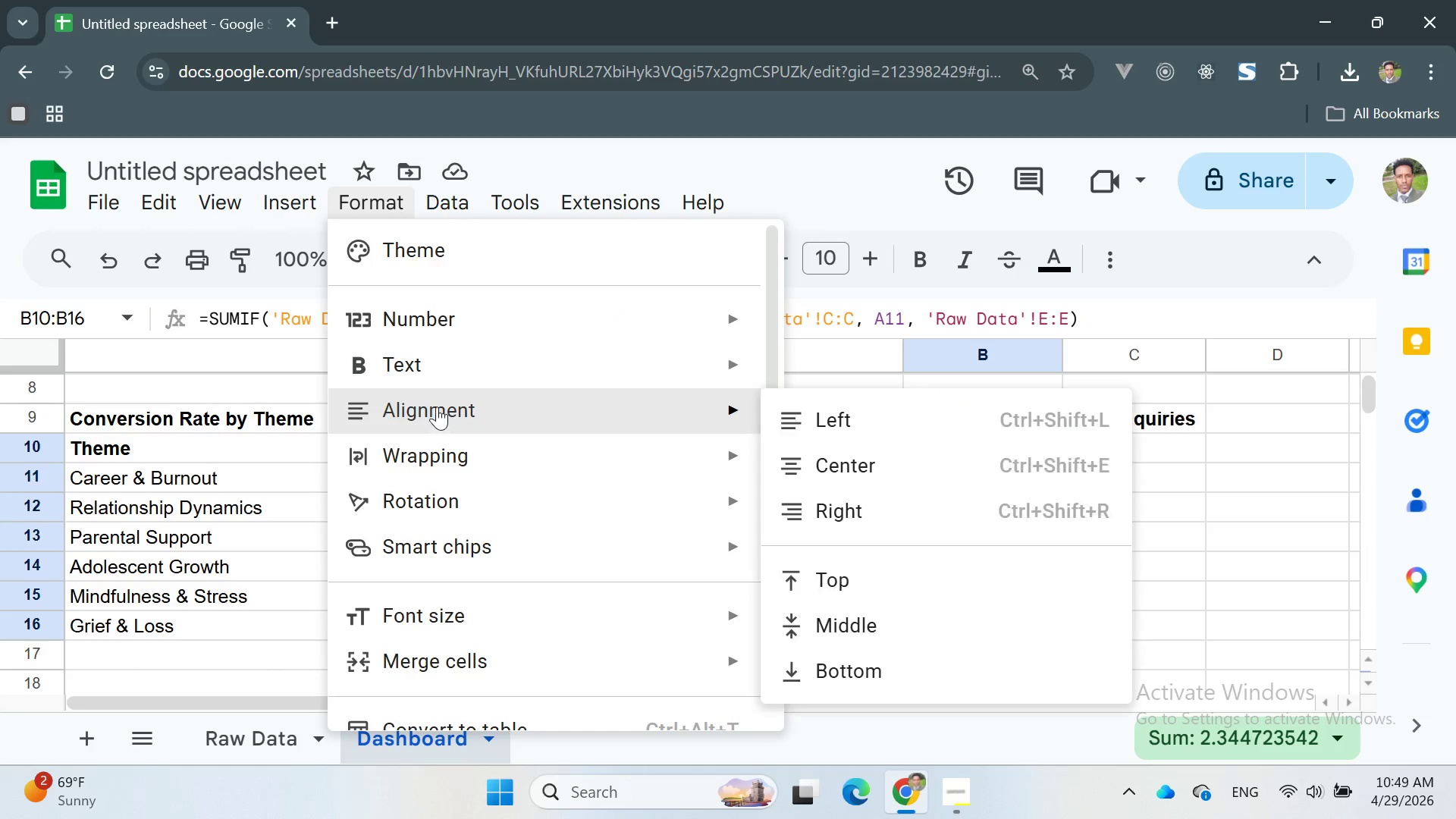 
scroll: coordinate [496, 512], scroll_direction: down, amount: 4.0
 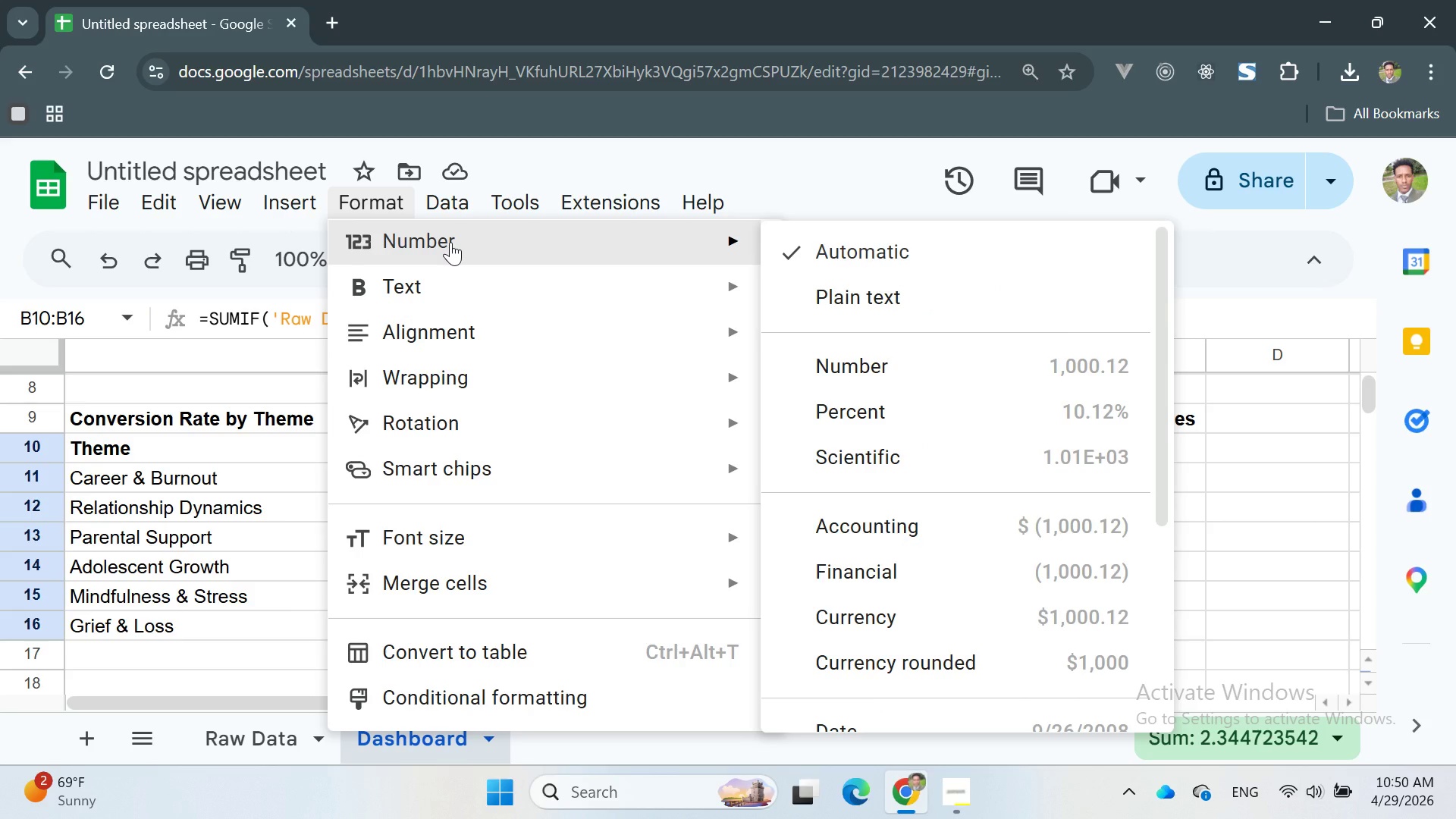 
wait(9.66)
 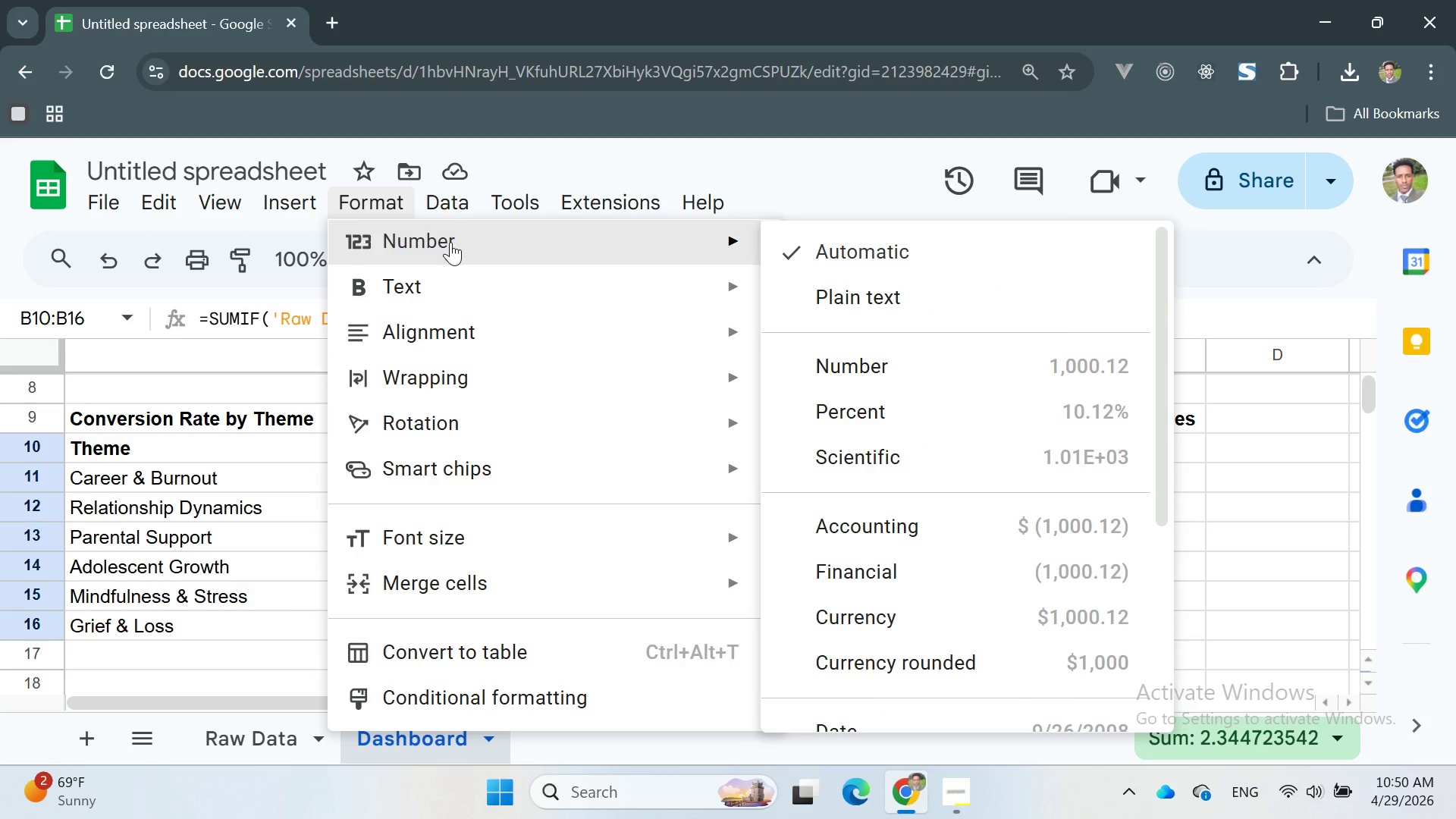 
left_click([843, 412])
 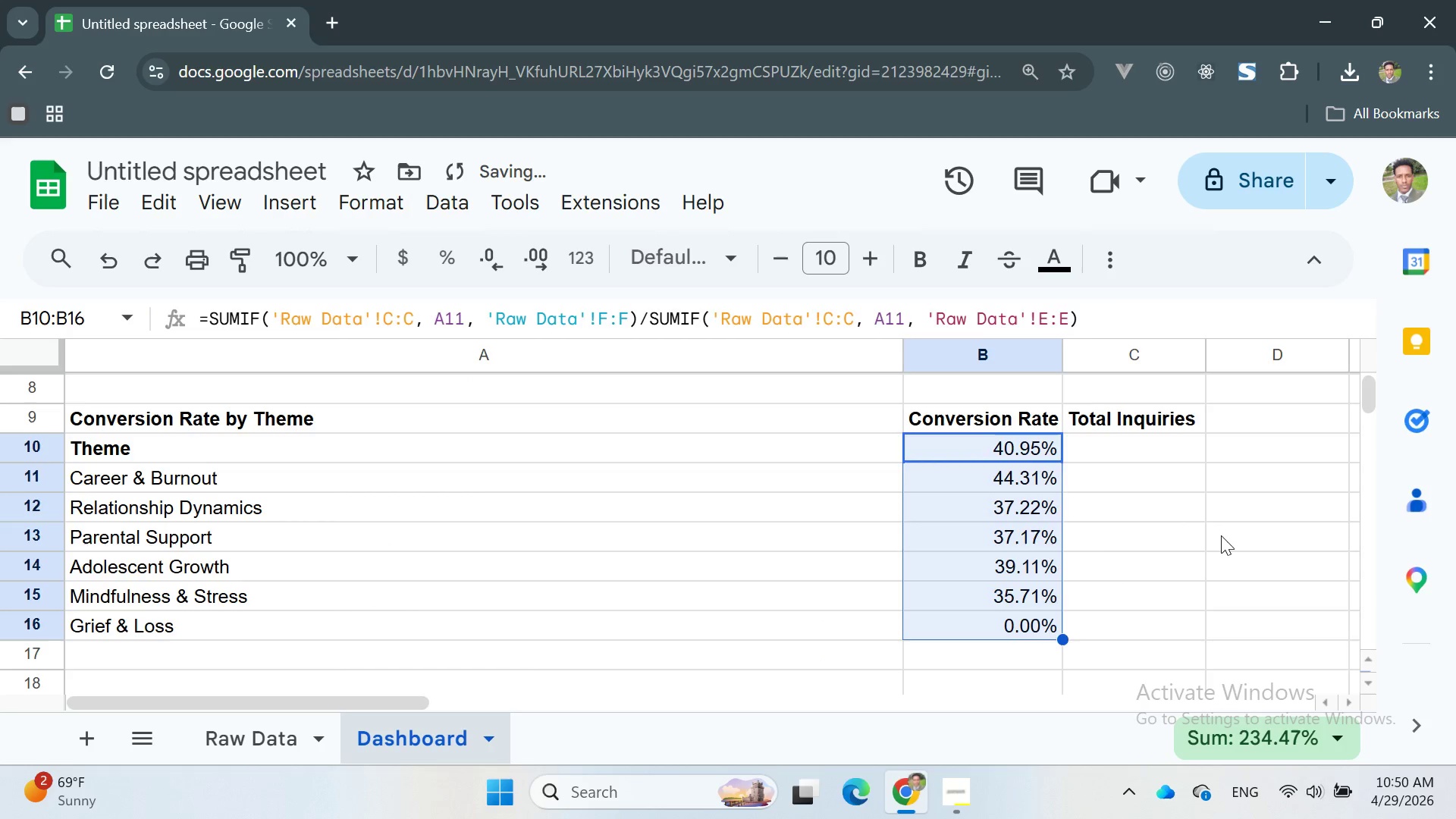 
left_click([1221, 536])
 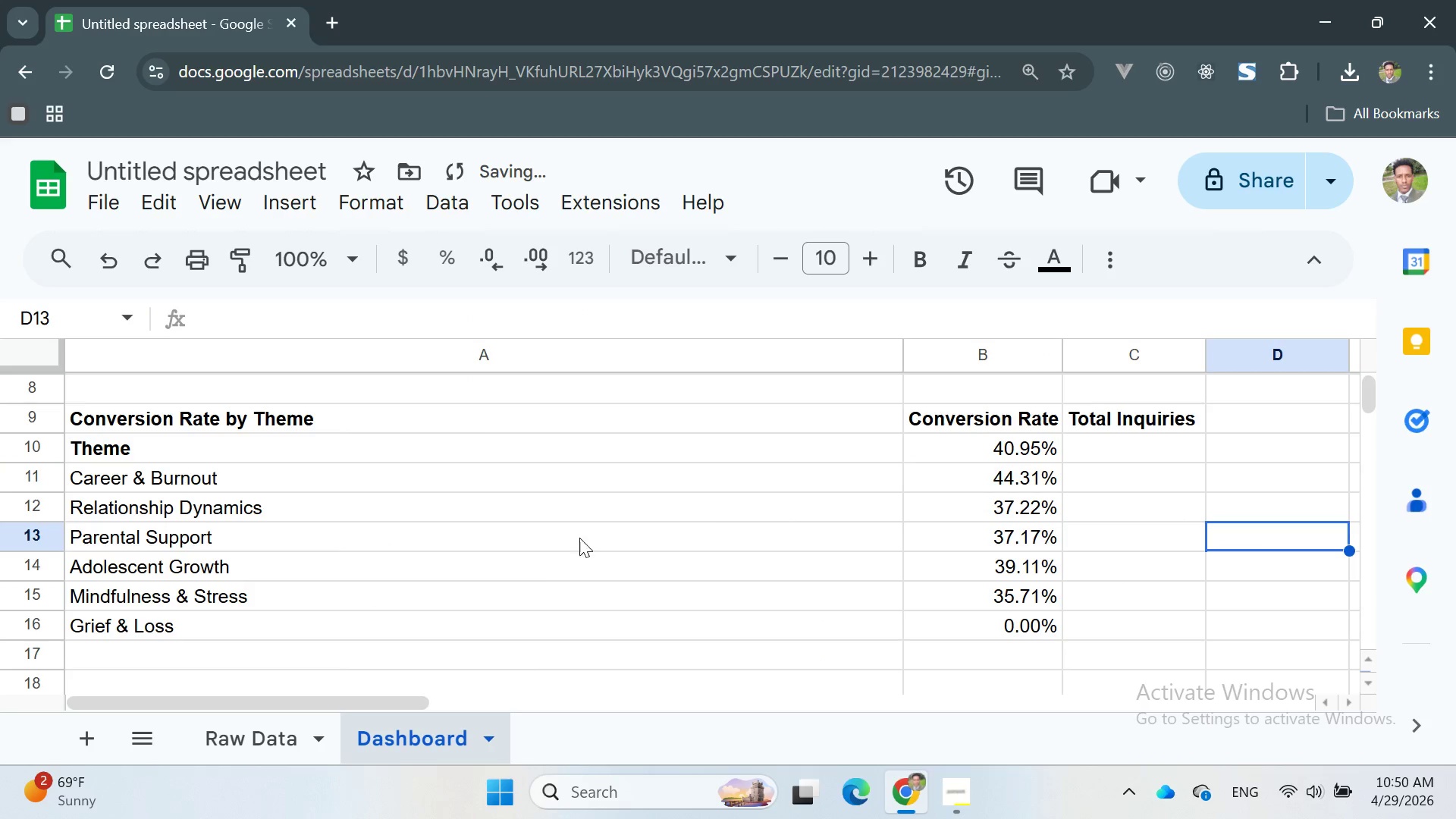 
left_click([488, 573])
 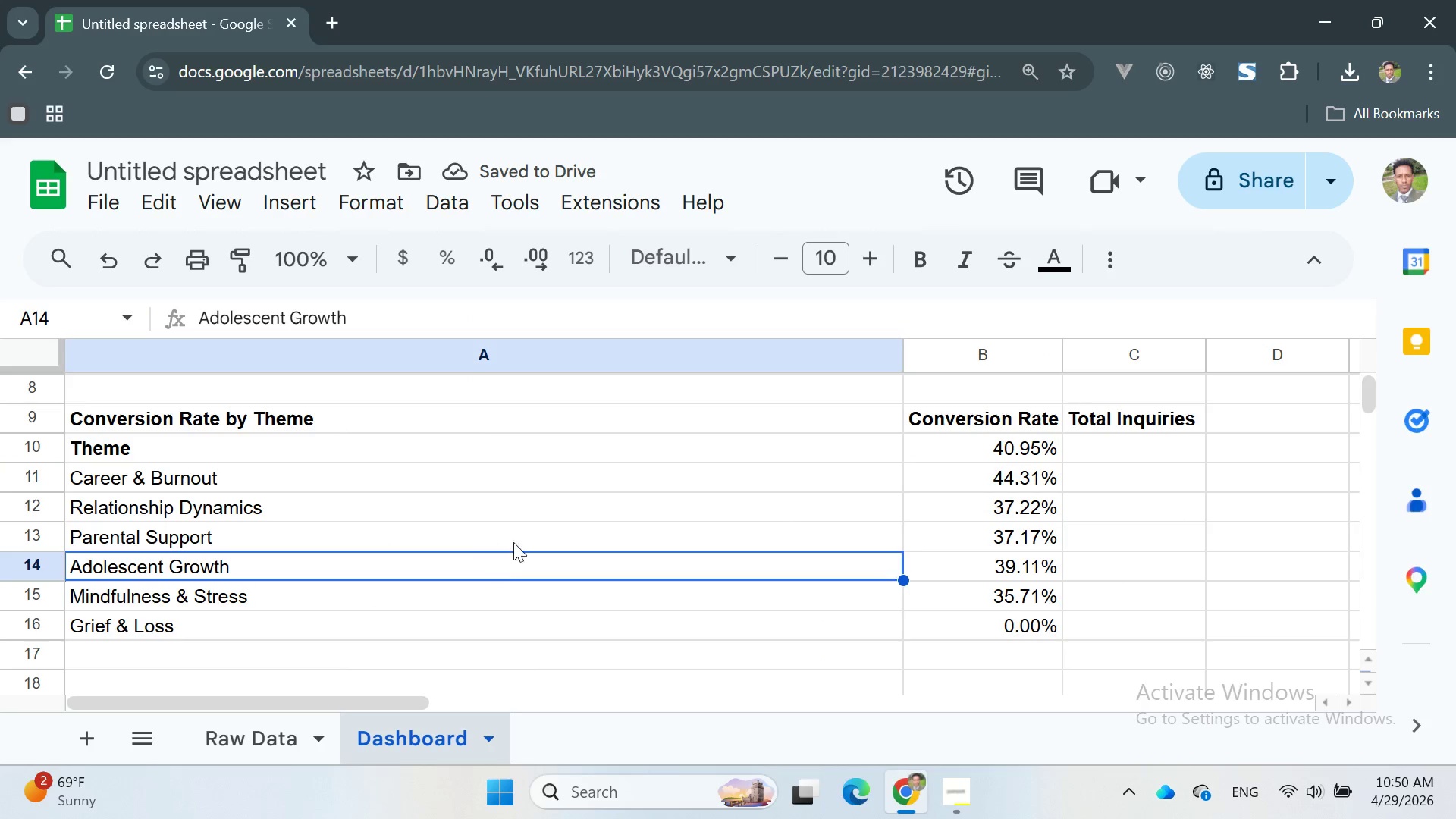 
scroll: coordinate [671, 550], scroll_direction: down, amount: 1.0
 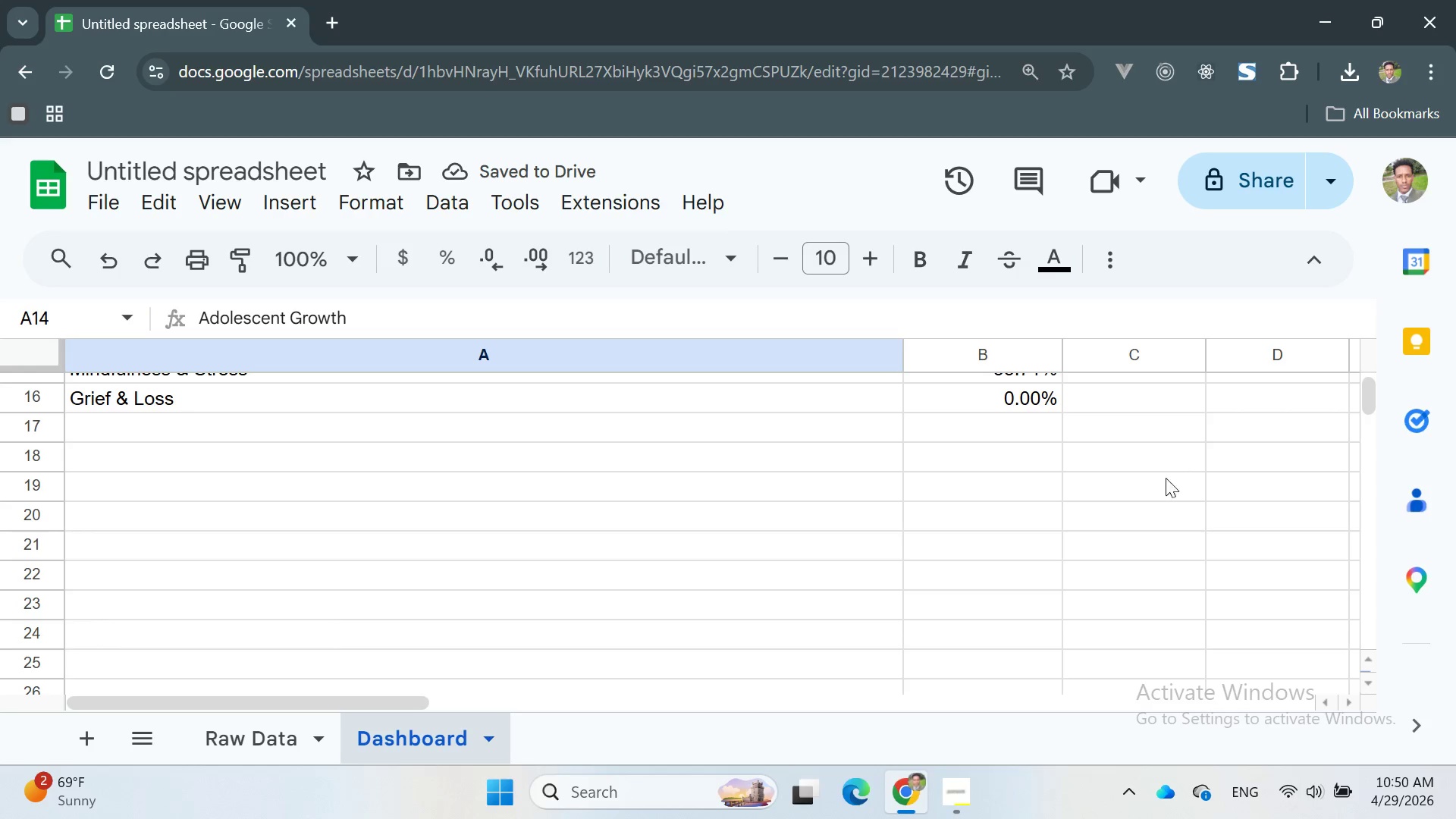 
scroll: coordinate [1168, 494], scroll_direction: up, amount: 4.0
 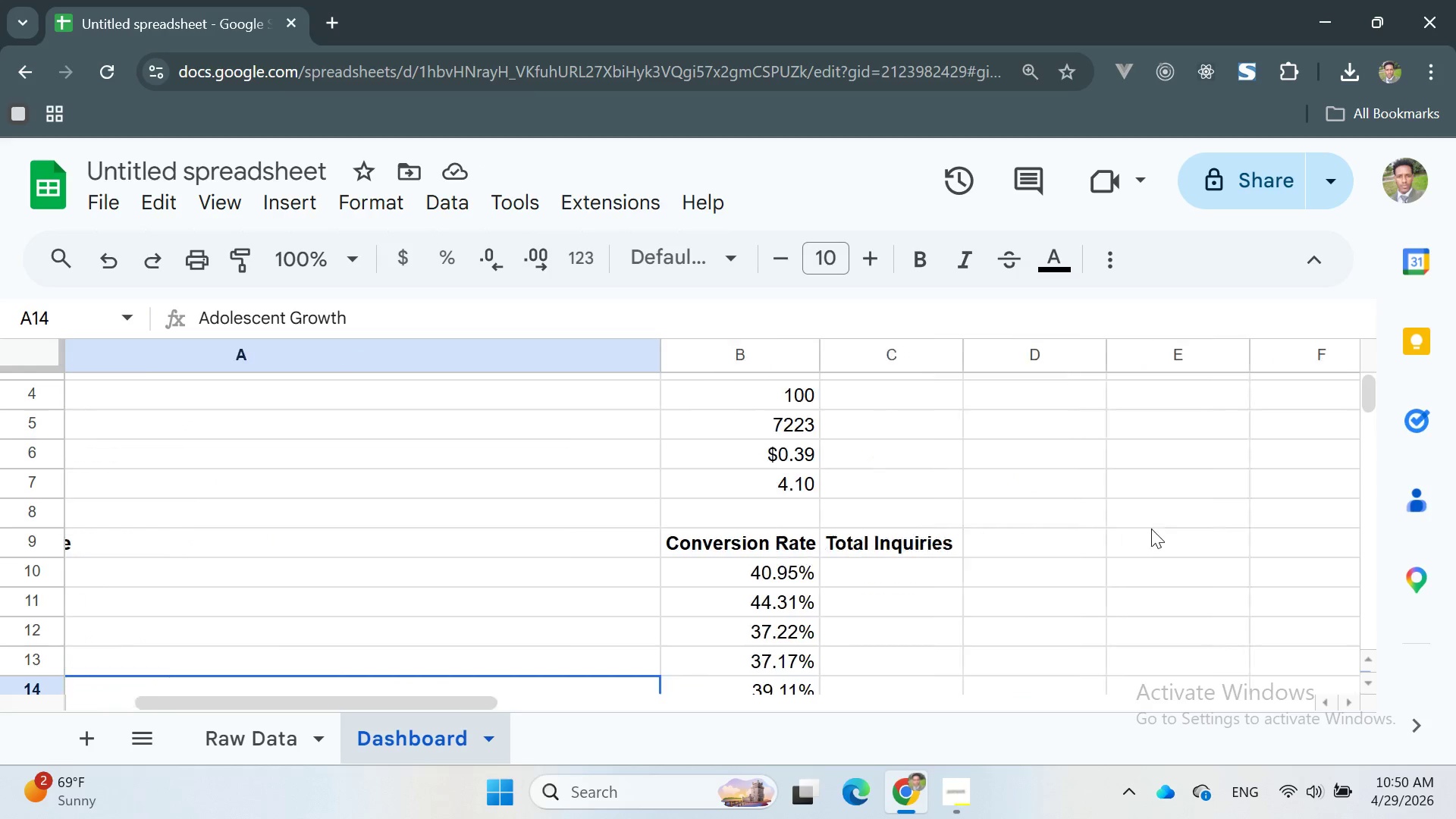 
left_click([759, 563])
 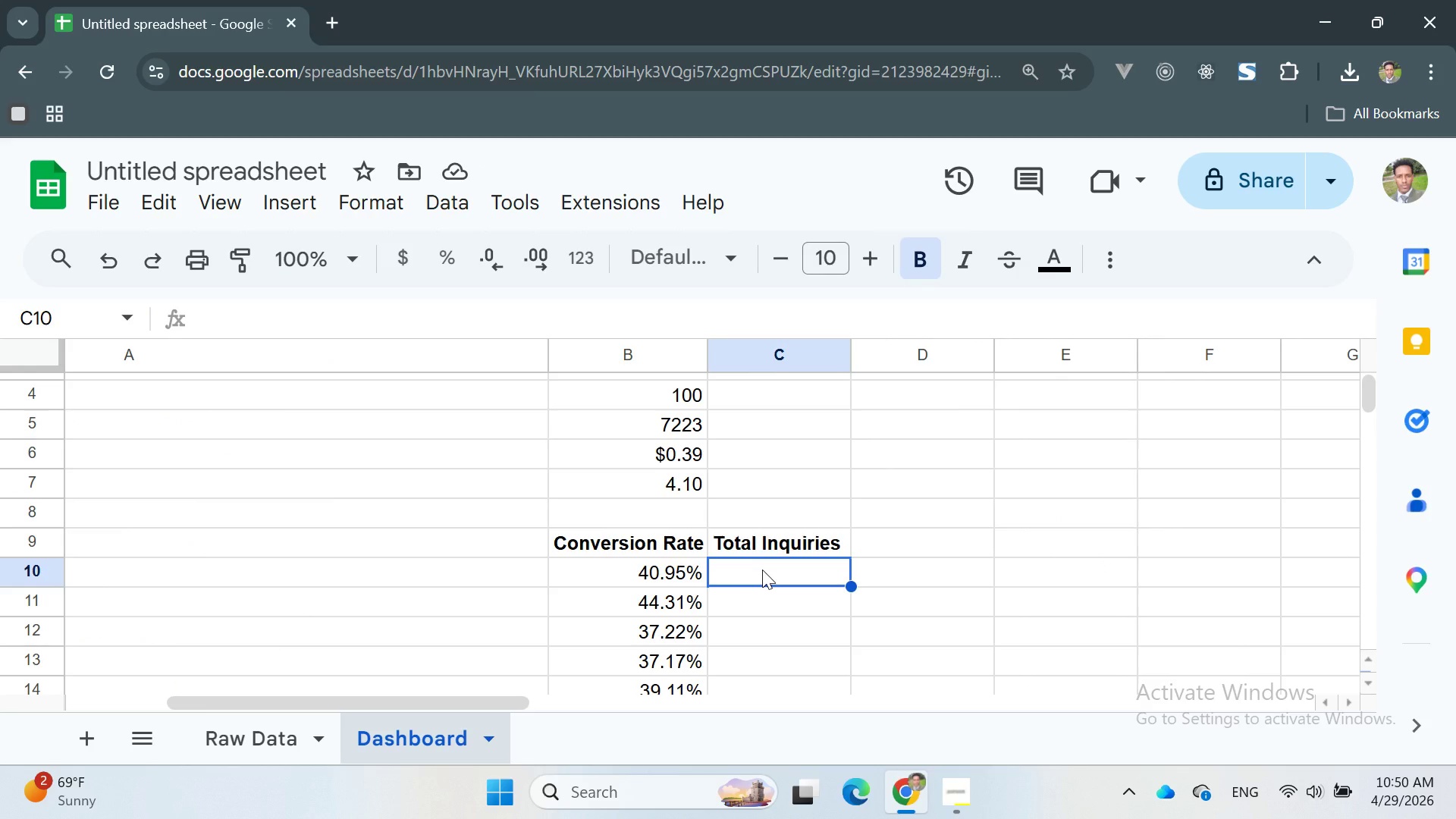 
key(Equal)
 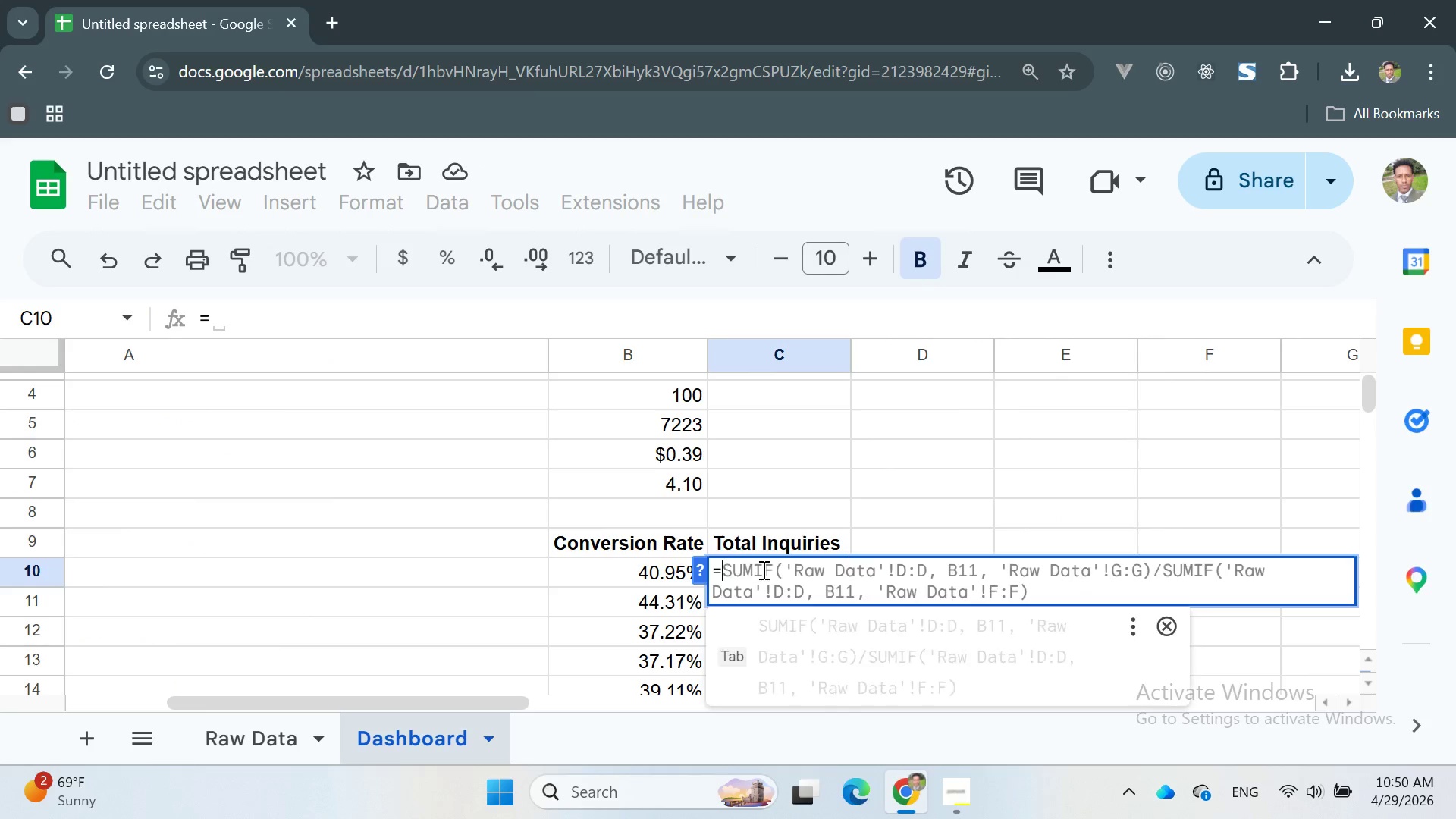 
key(CapsLock)
 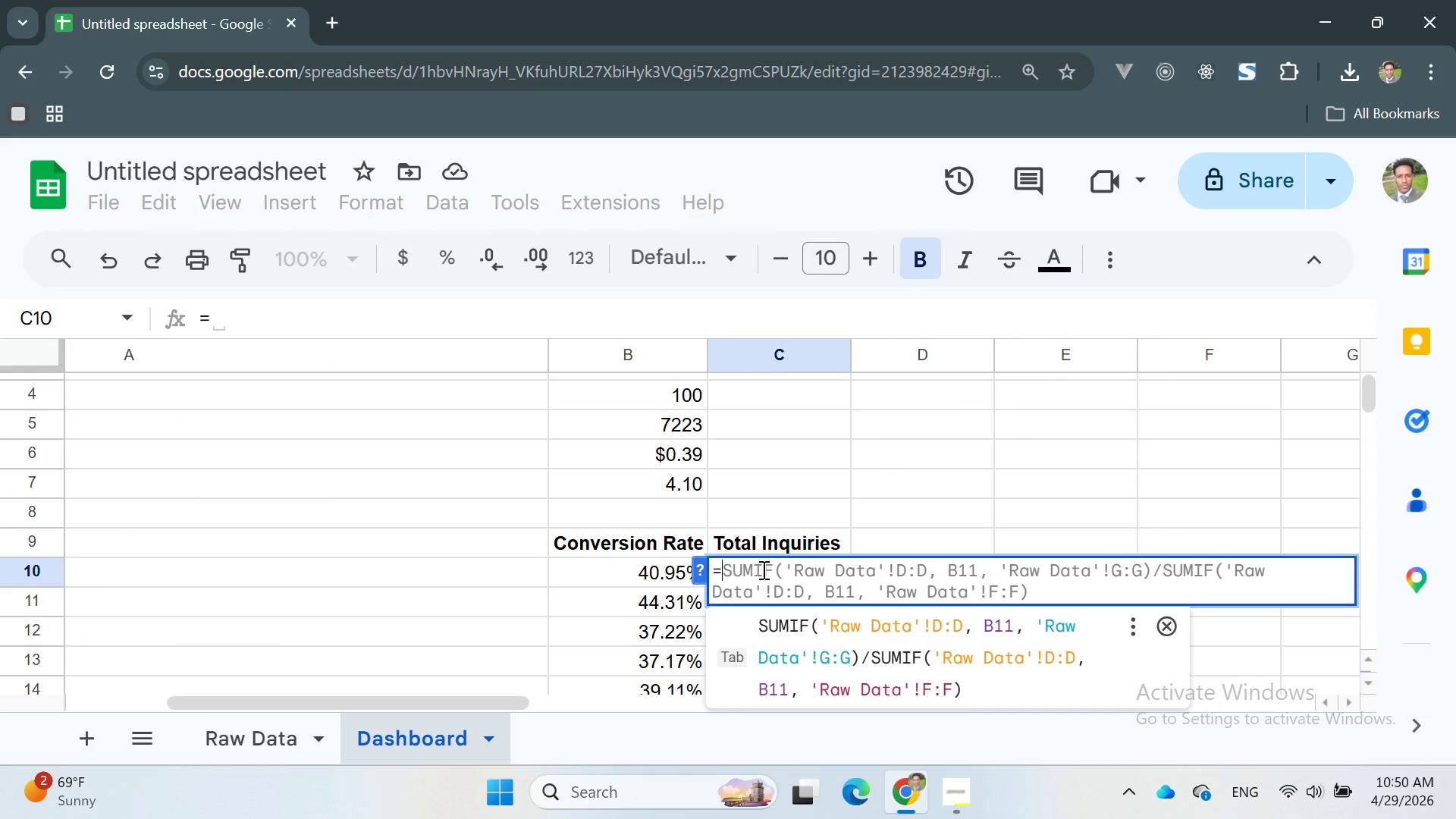 
key(Backspace)
 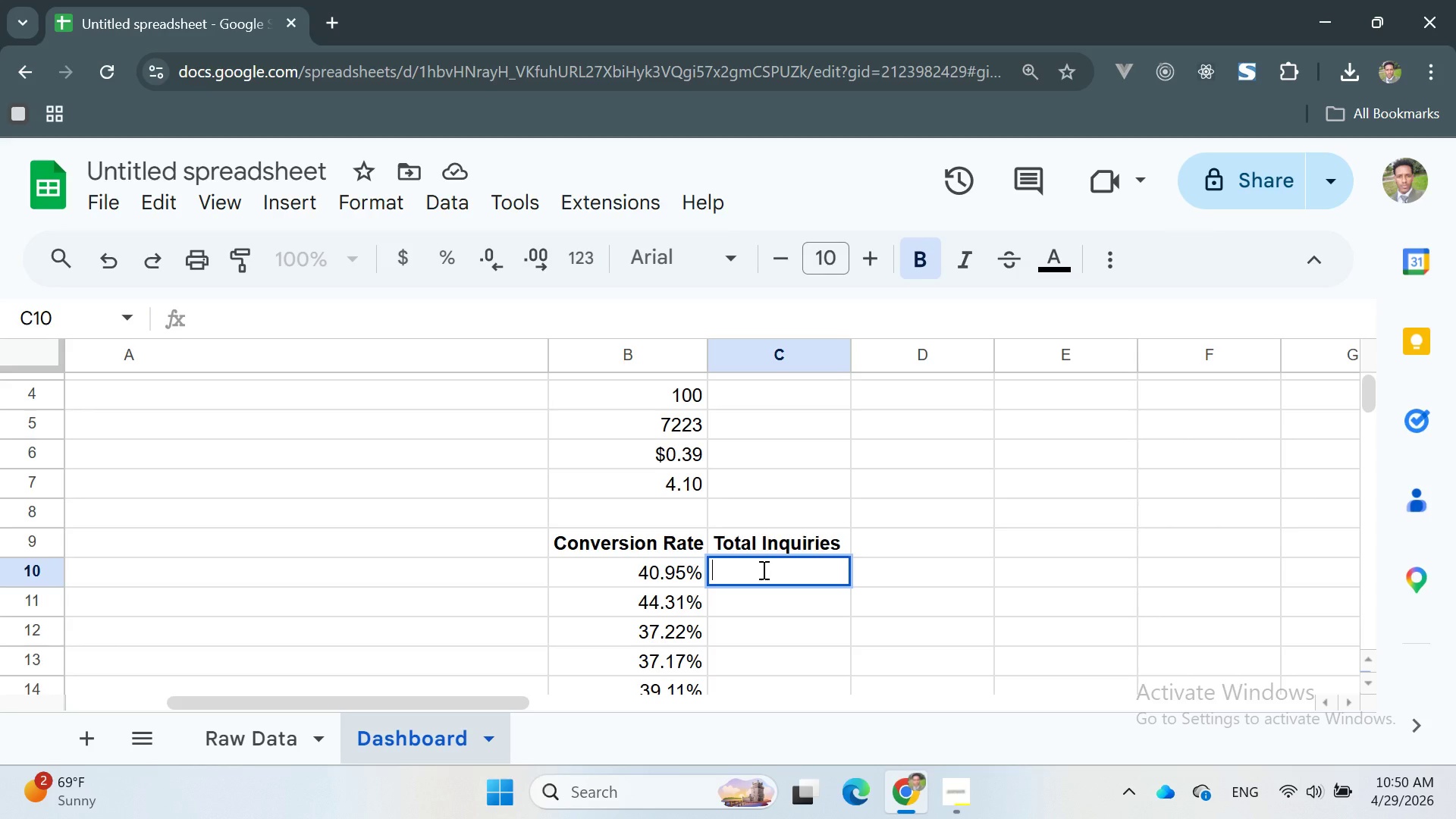 
key(Minus)
 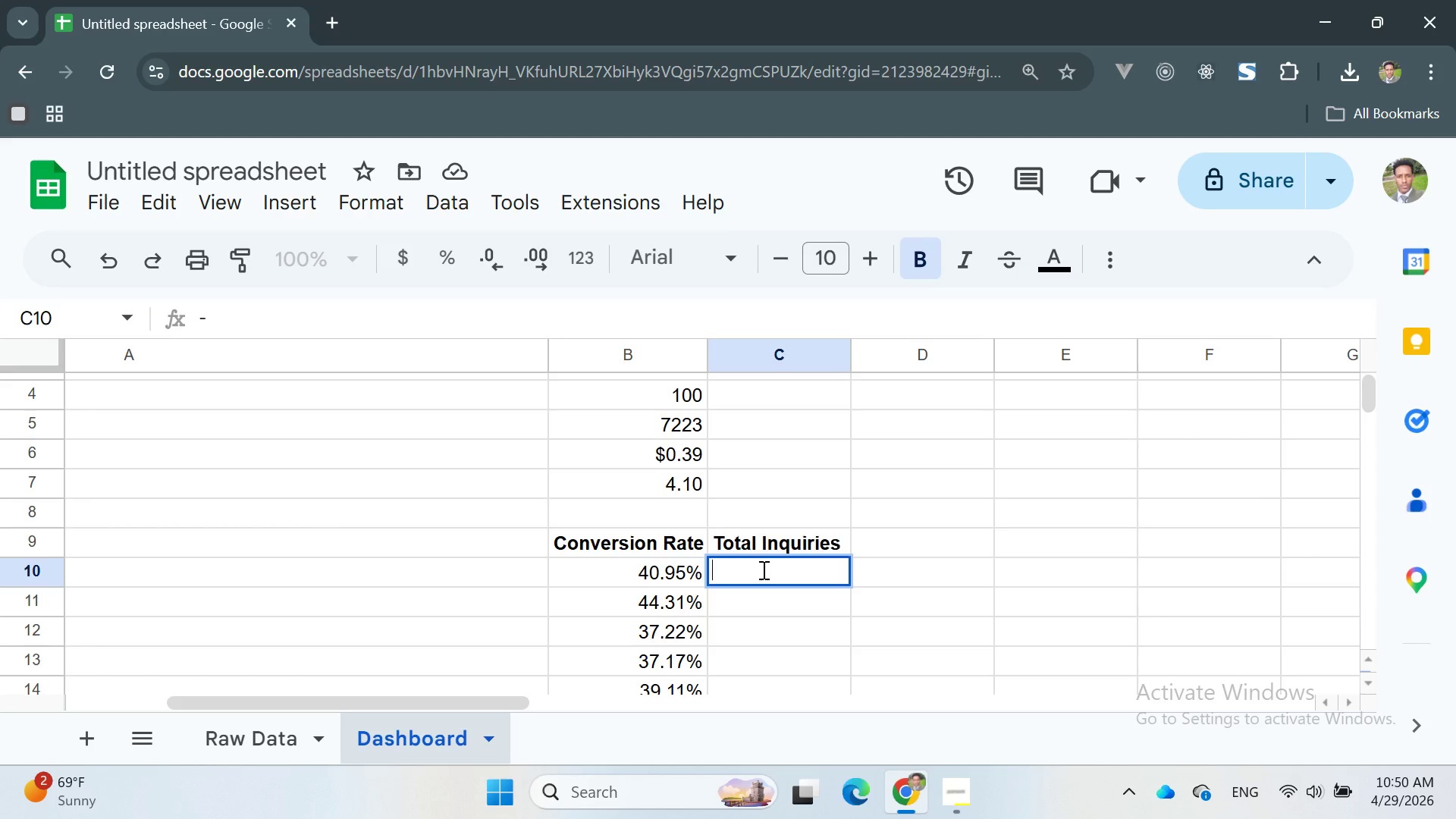 
key(Backspace)
 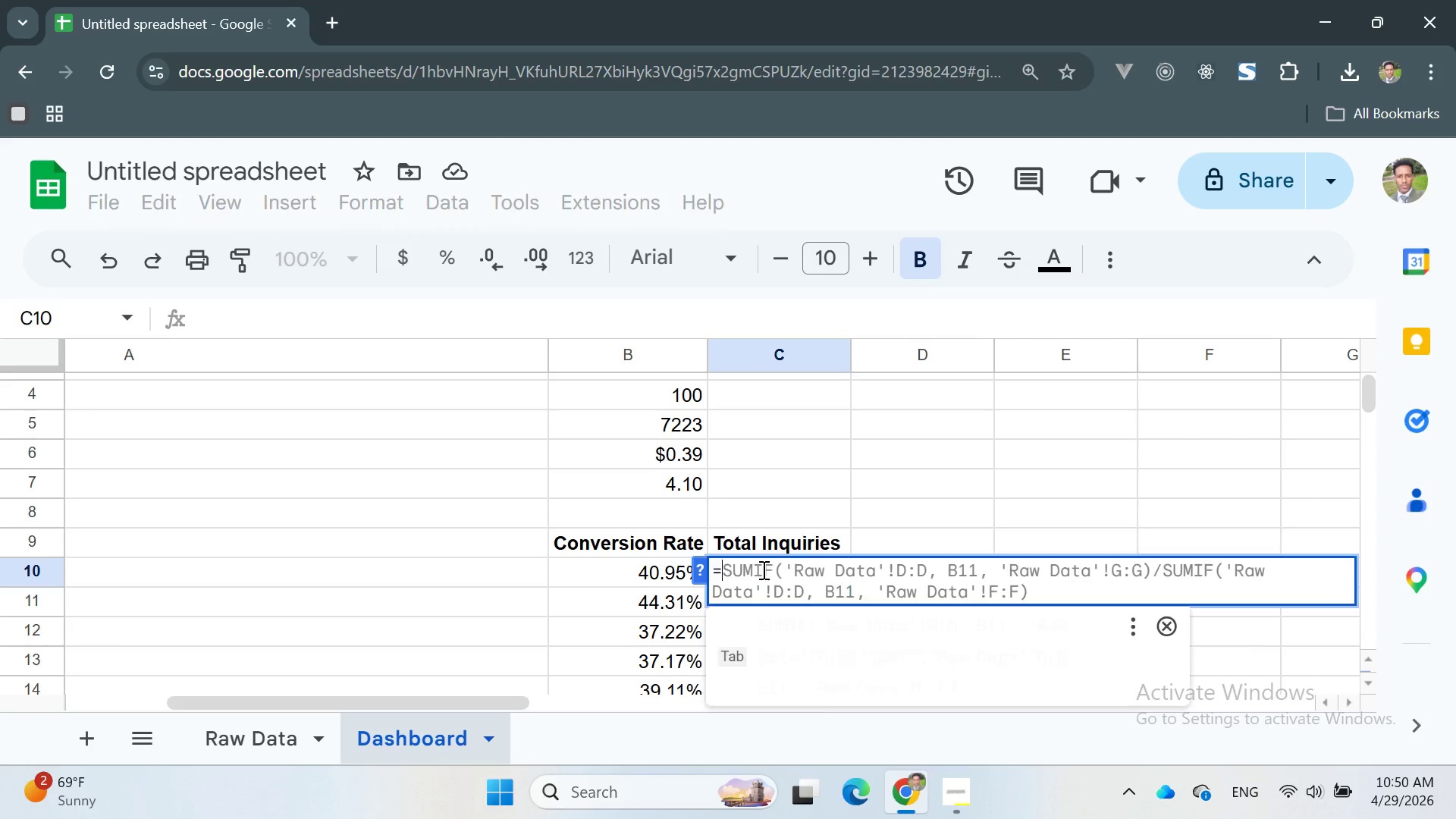 
key(Equal)
 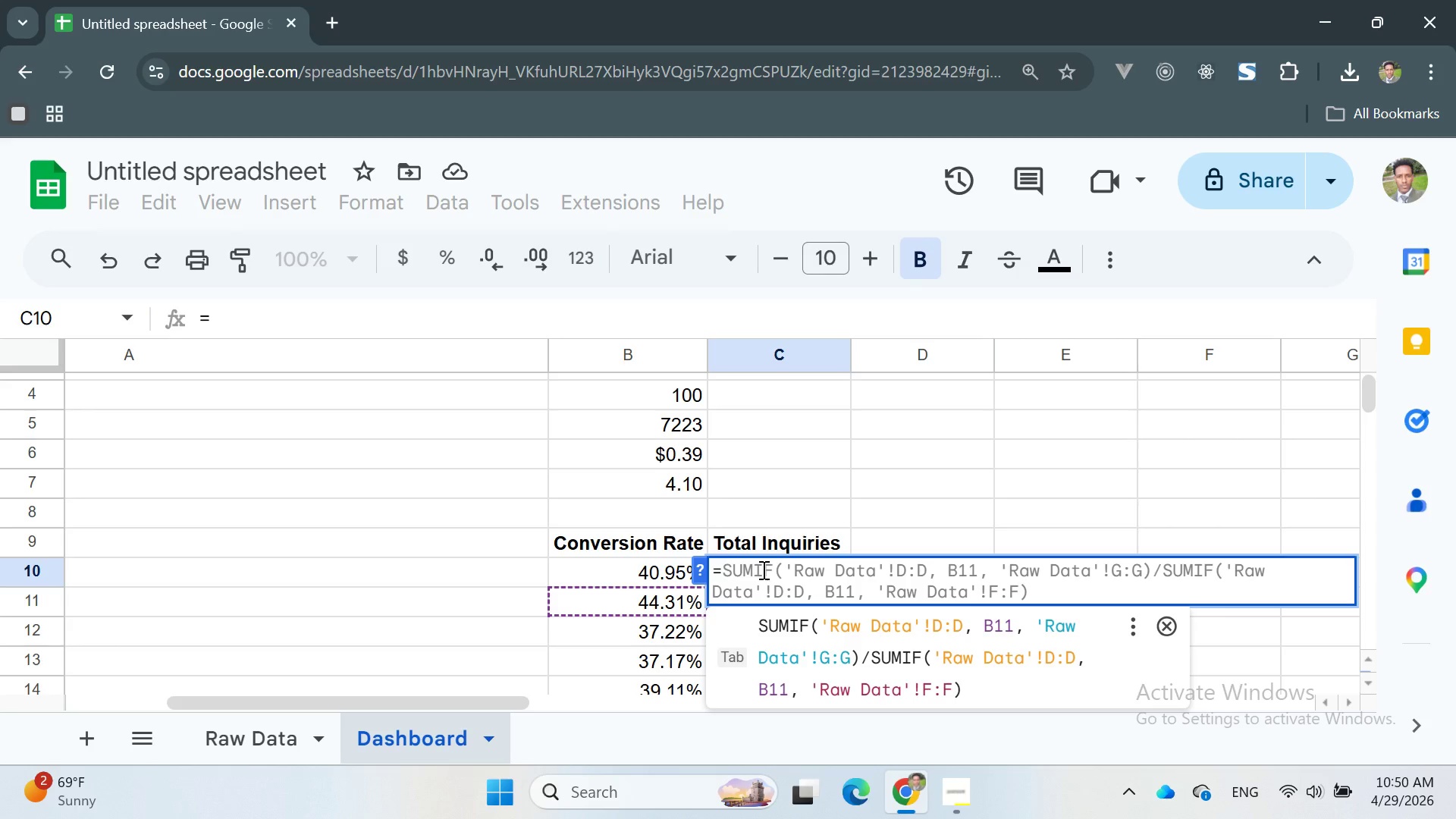 
key(Tab)
 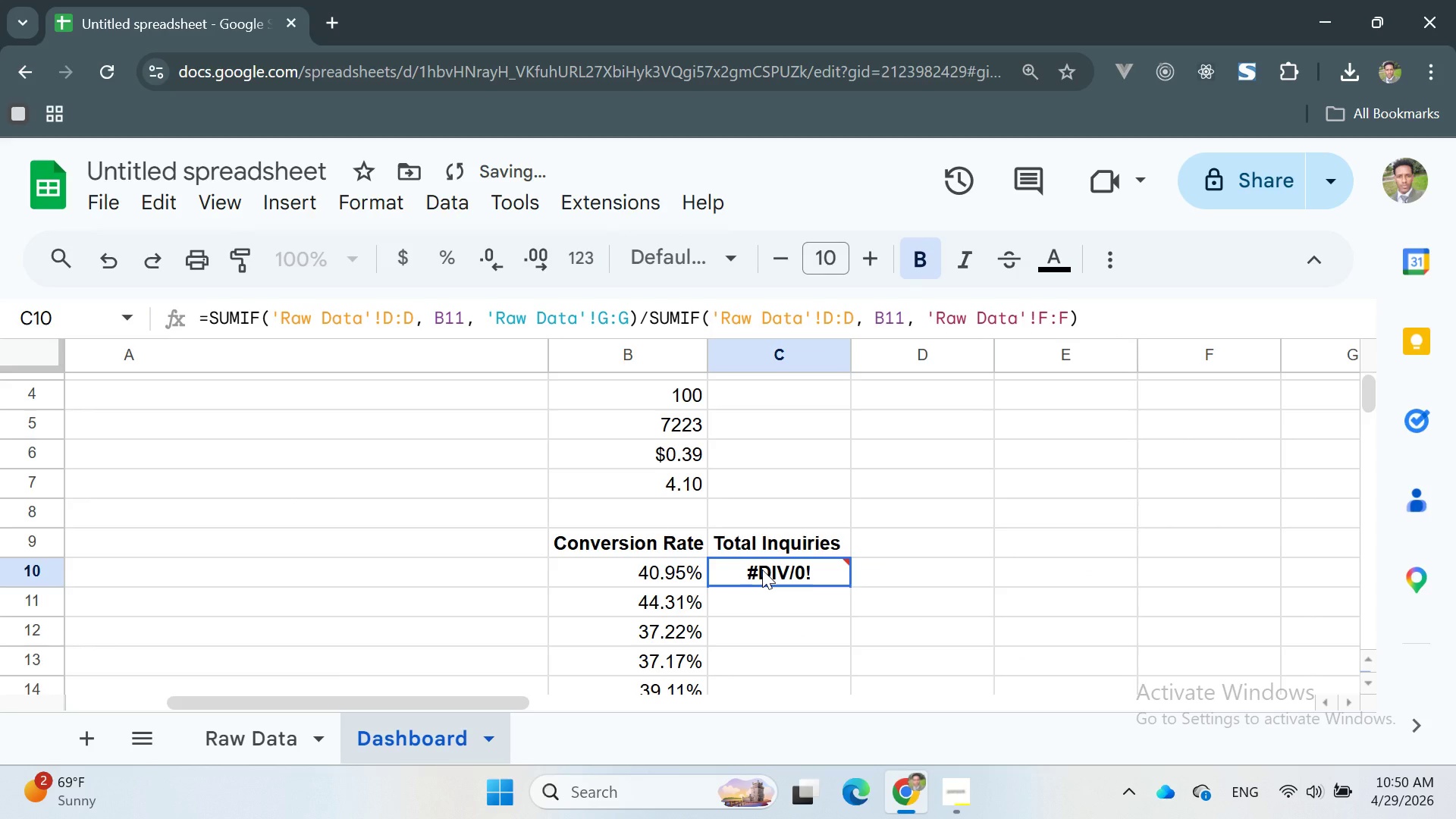 
double_click([762, 570])
 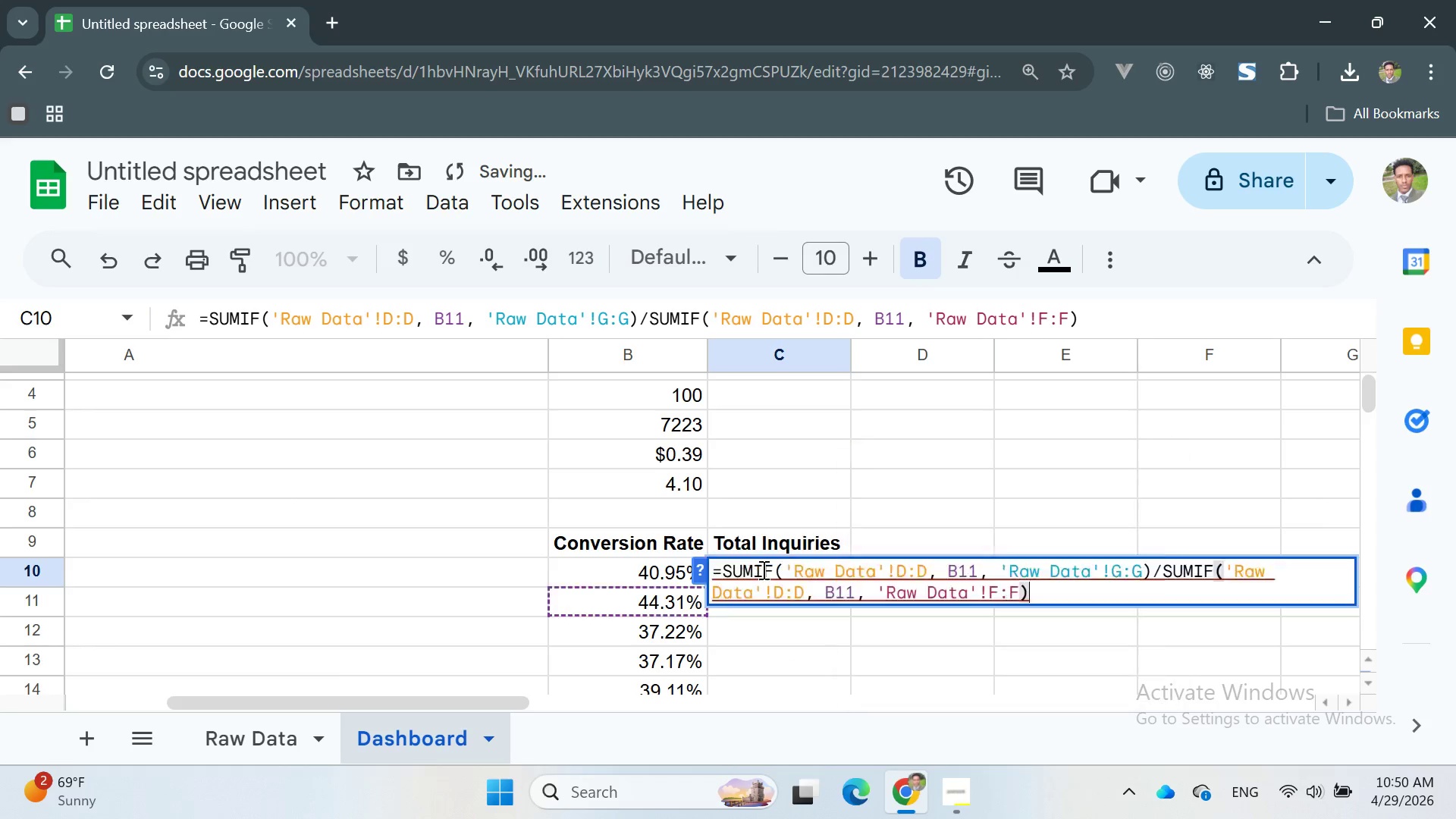 
triple_click([762, 570])
 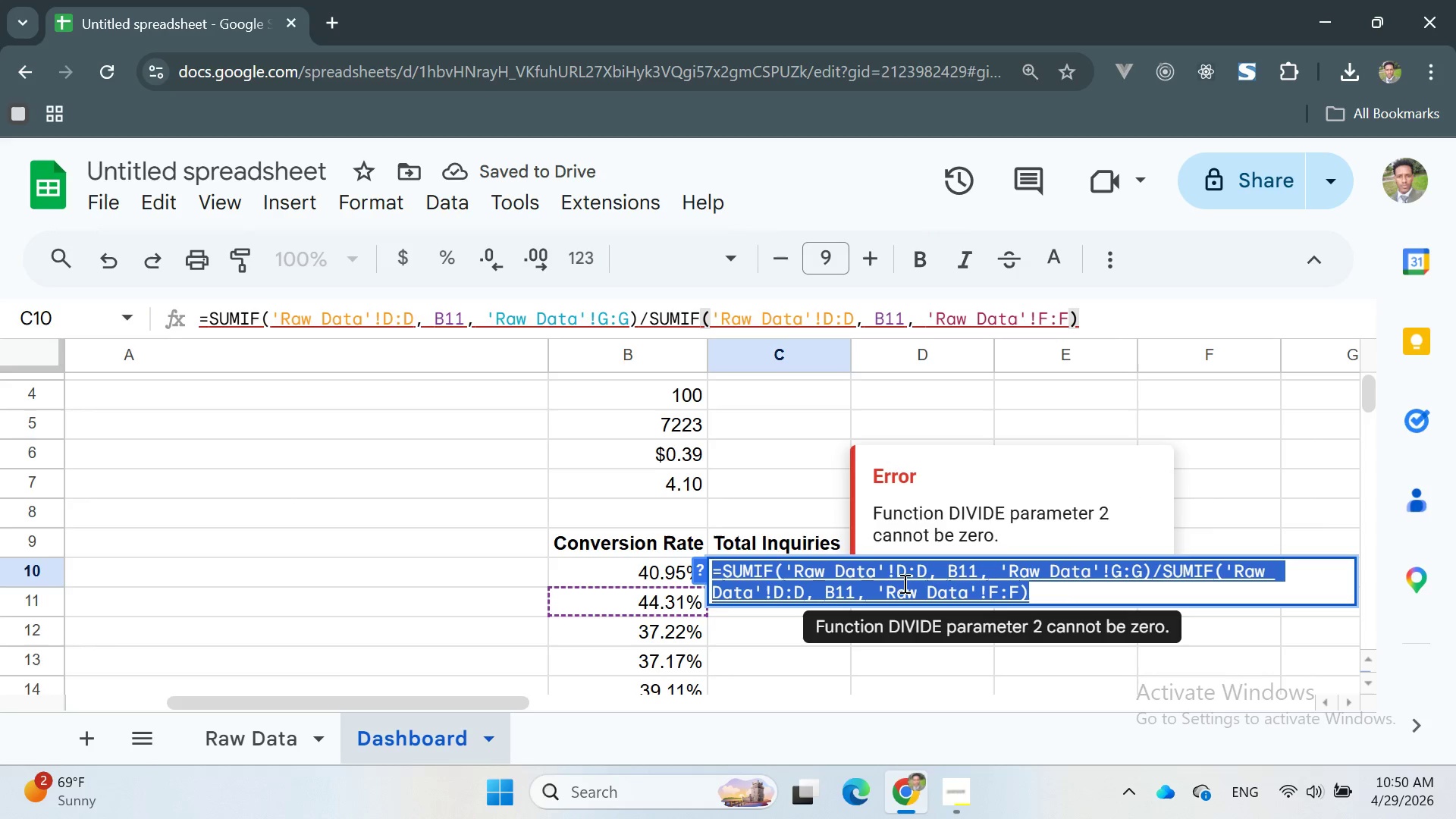 
left_click([870, 572])
 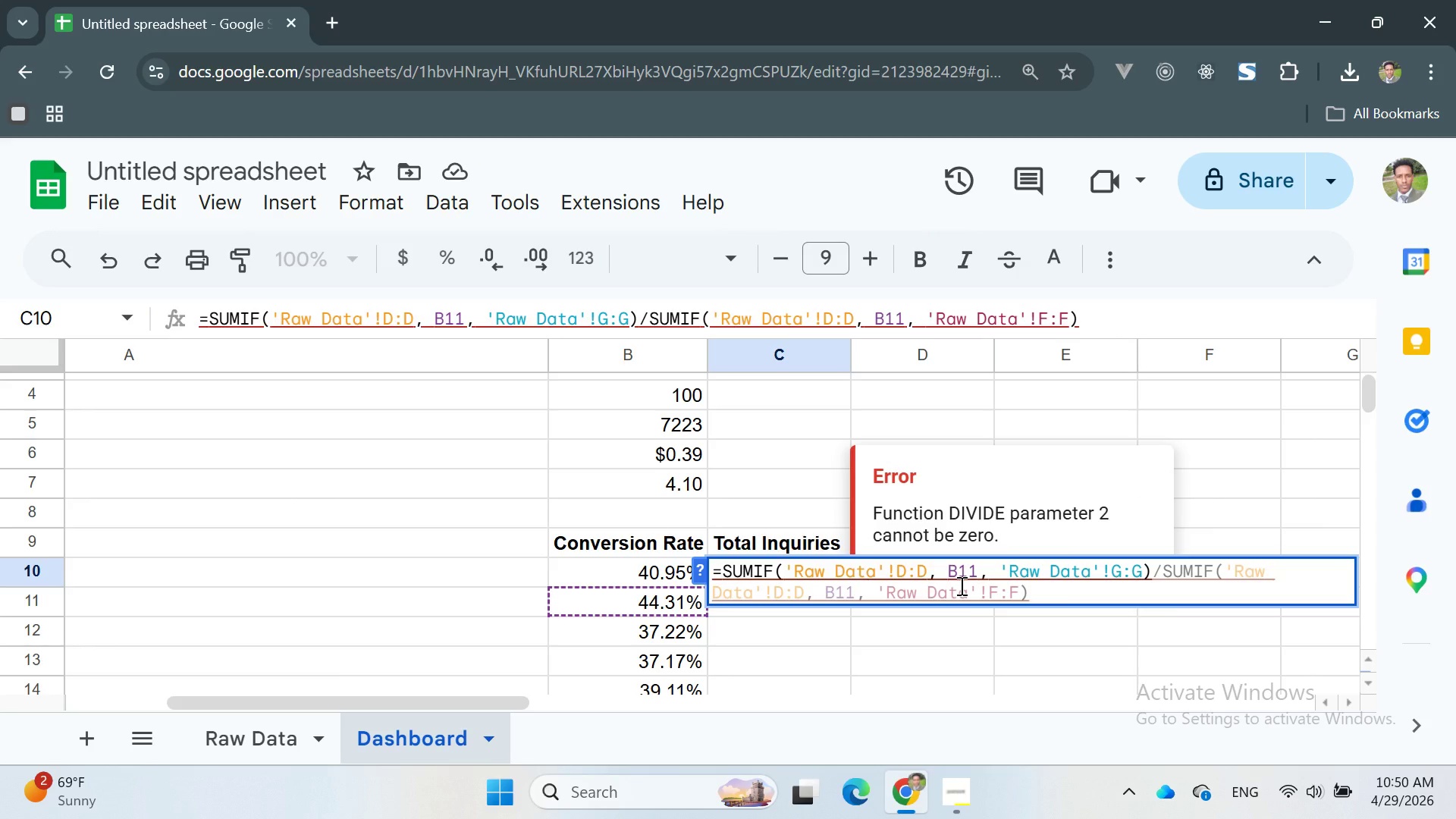 
left_click([959, 570])
 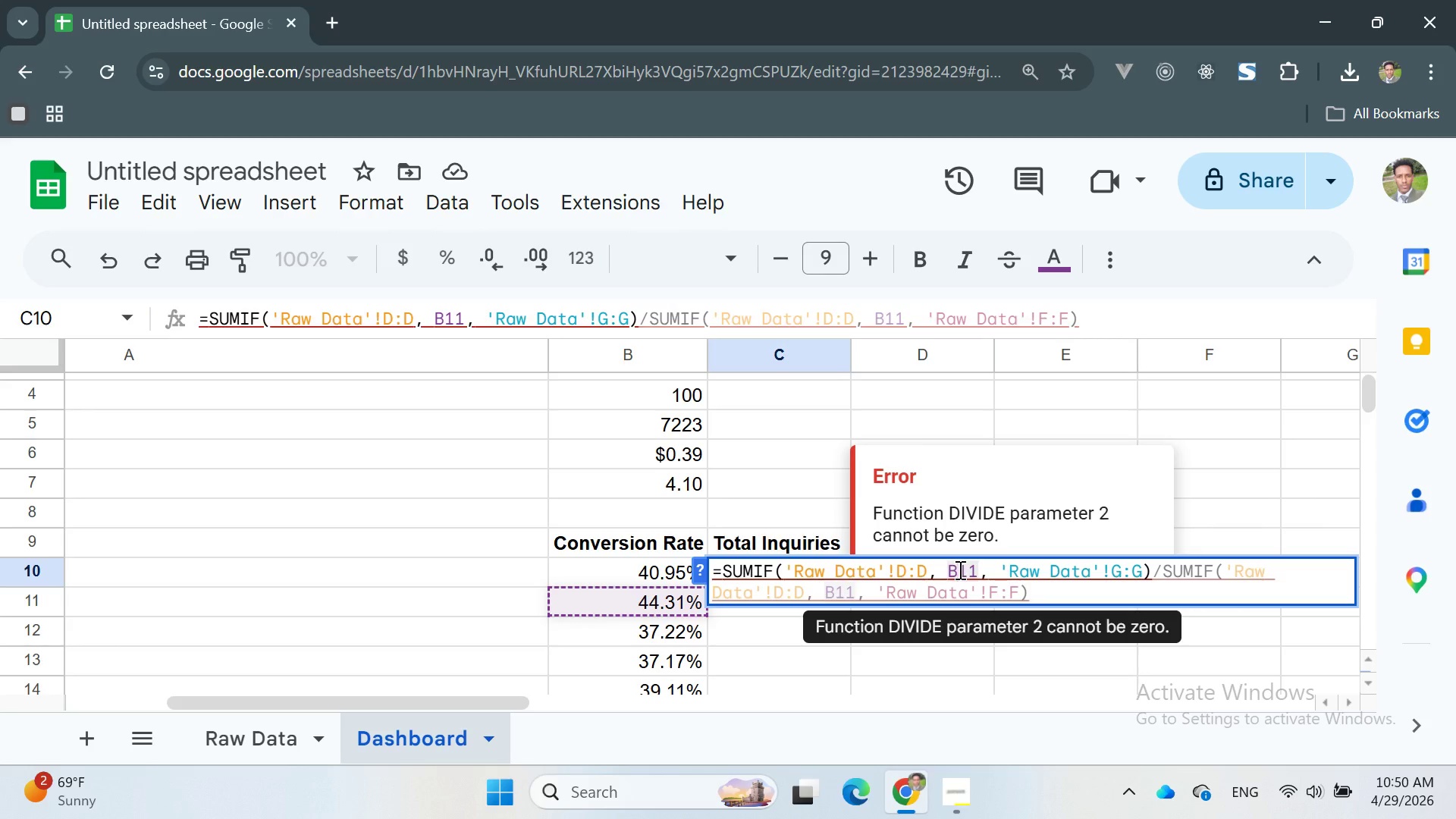 
key(Backspace)
 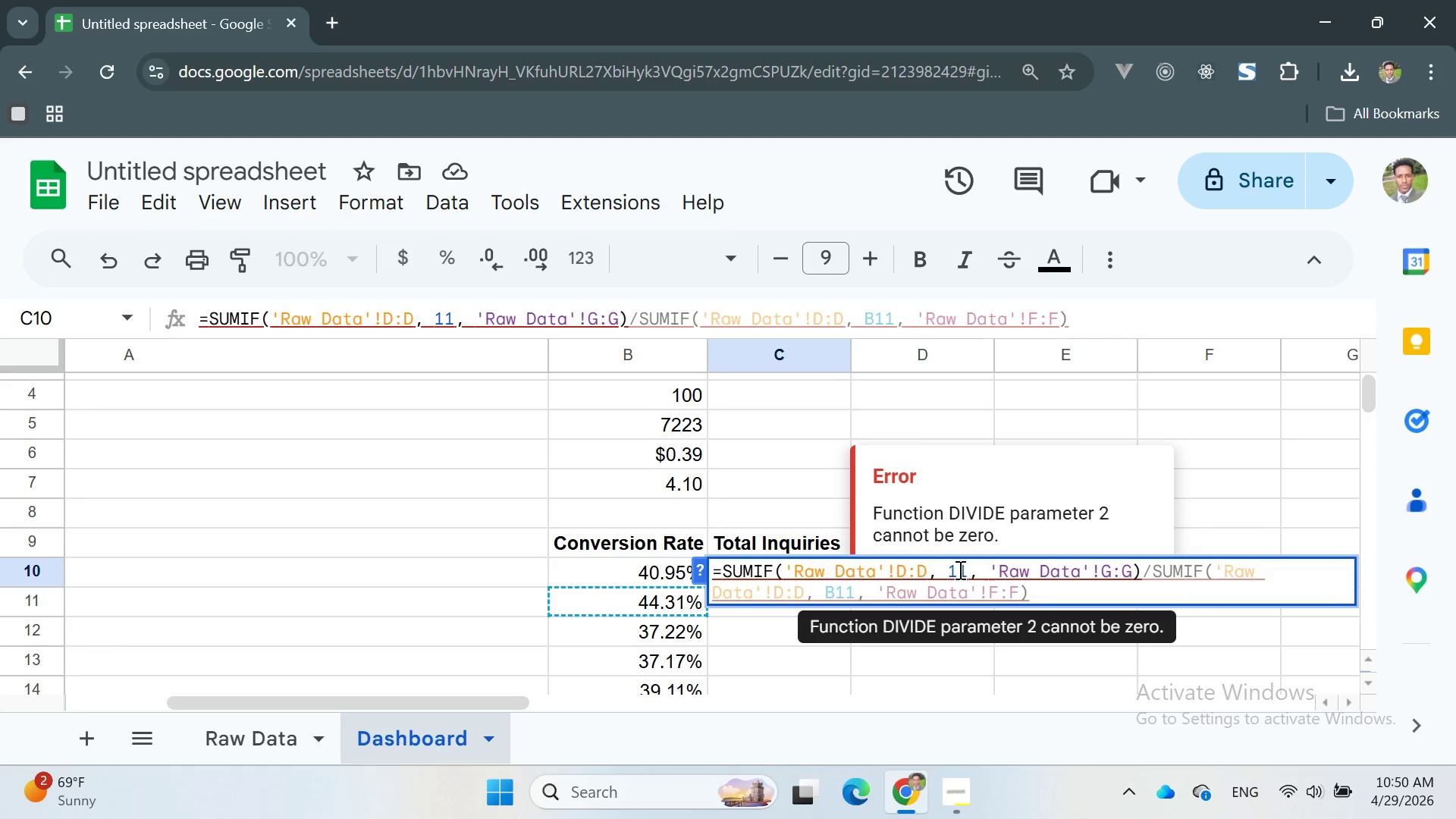 
key(A)
 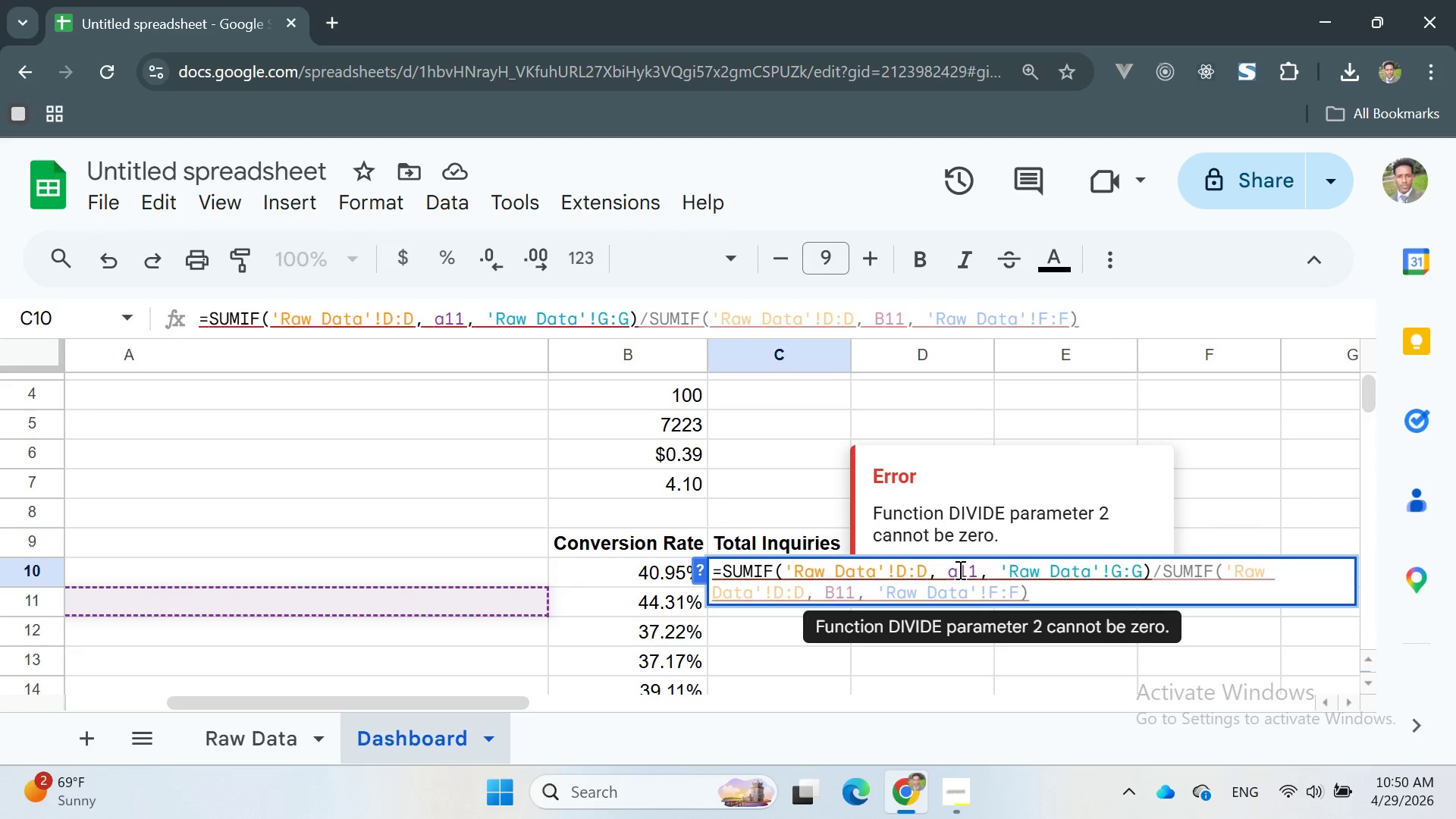 
key(Backspace)
 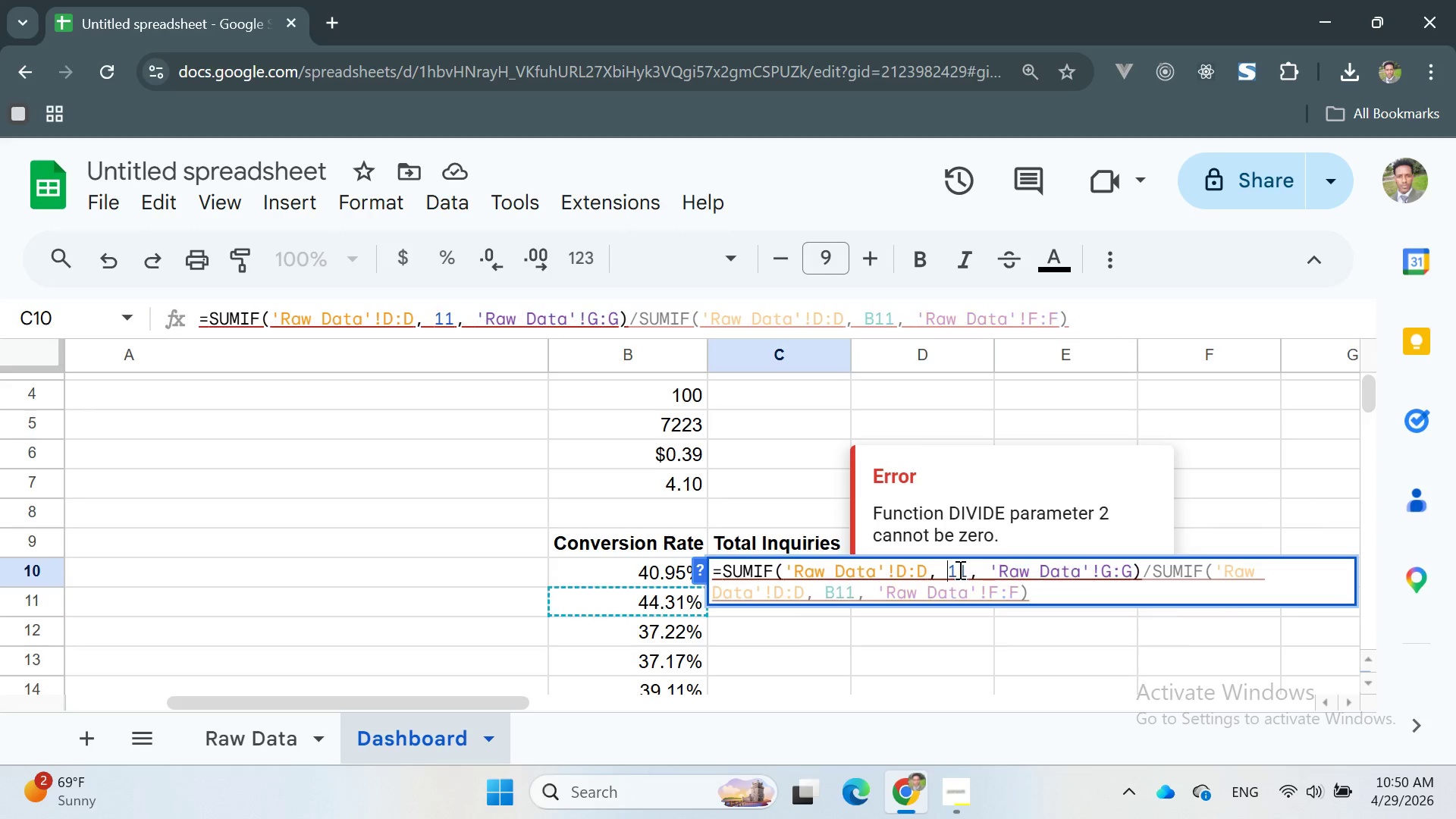 
key(CapsLock)
 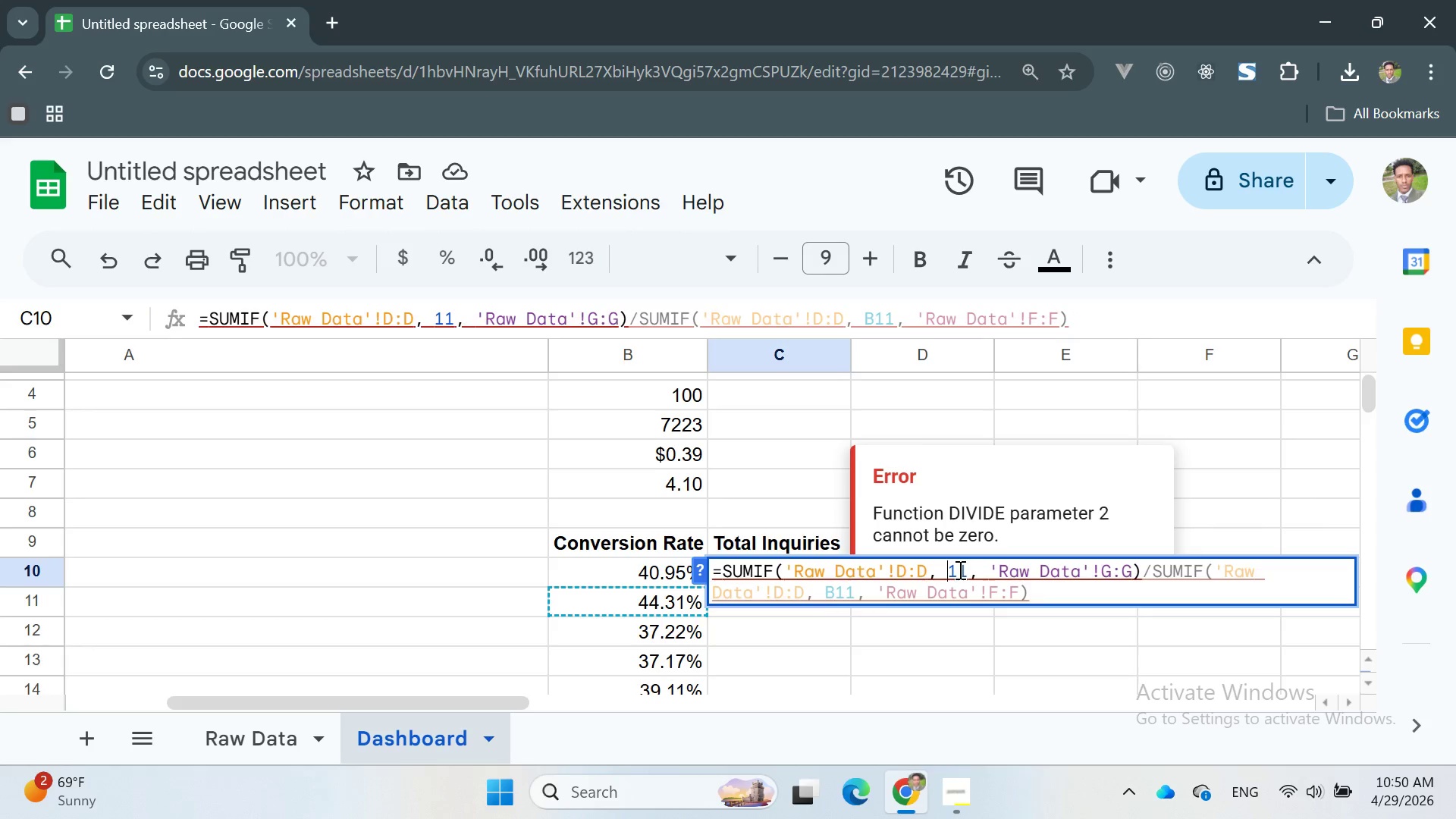 
key(A)
 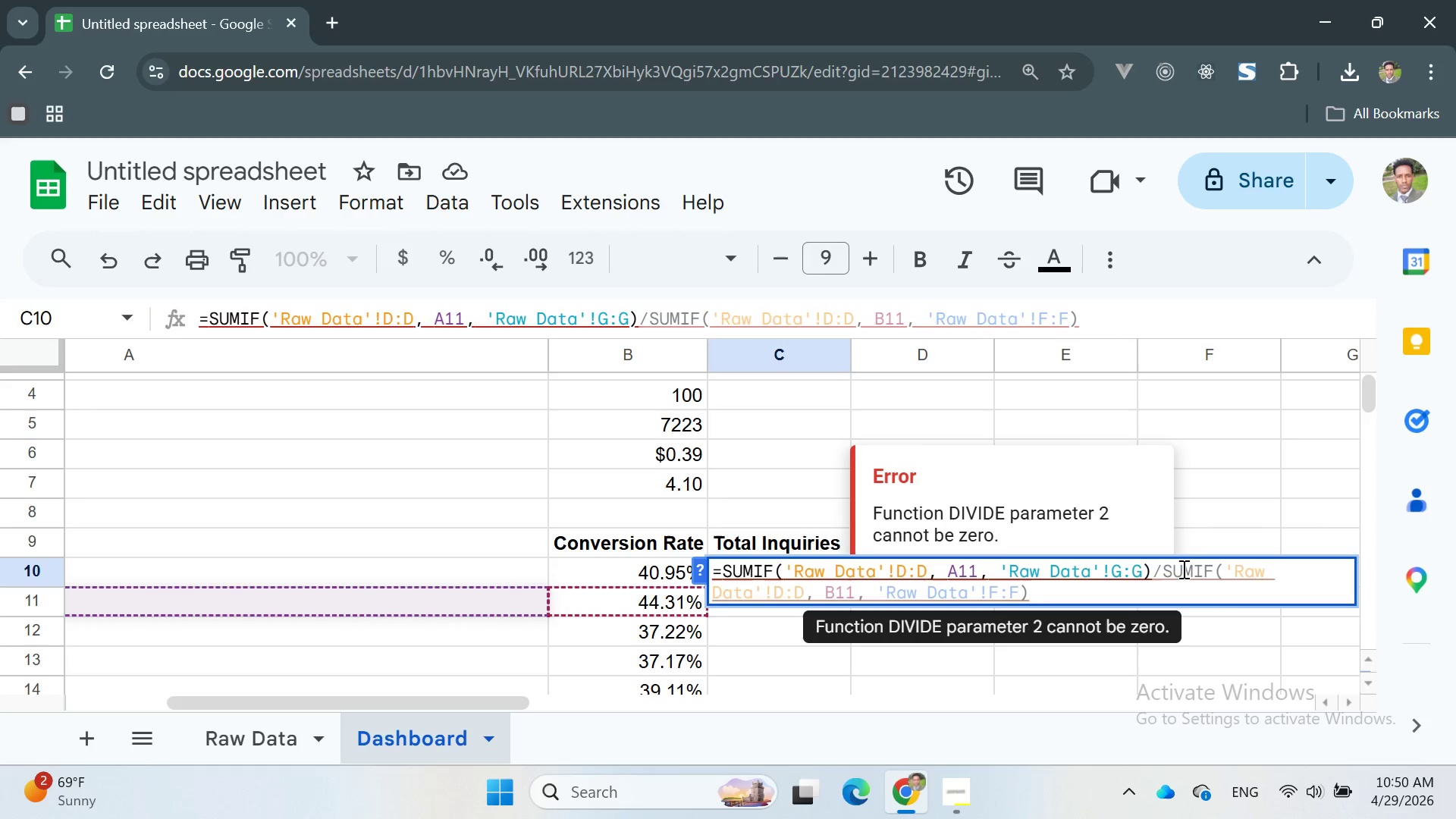 
left_click([1143, 570])
 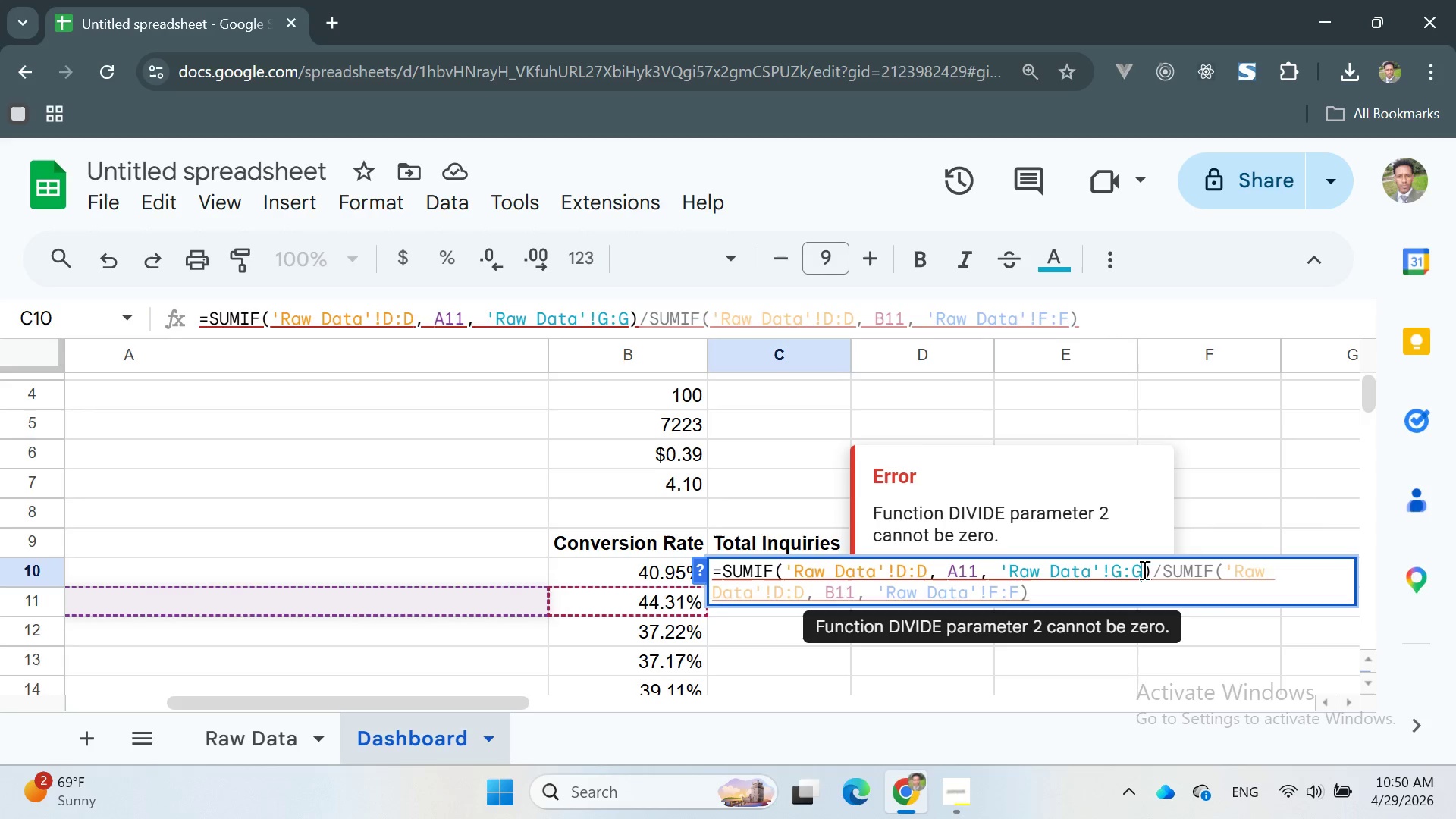 
key(Backspace)
 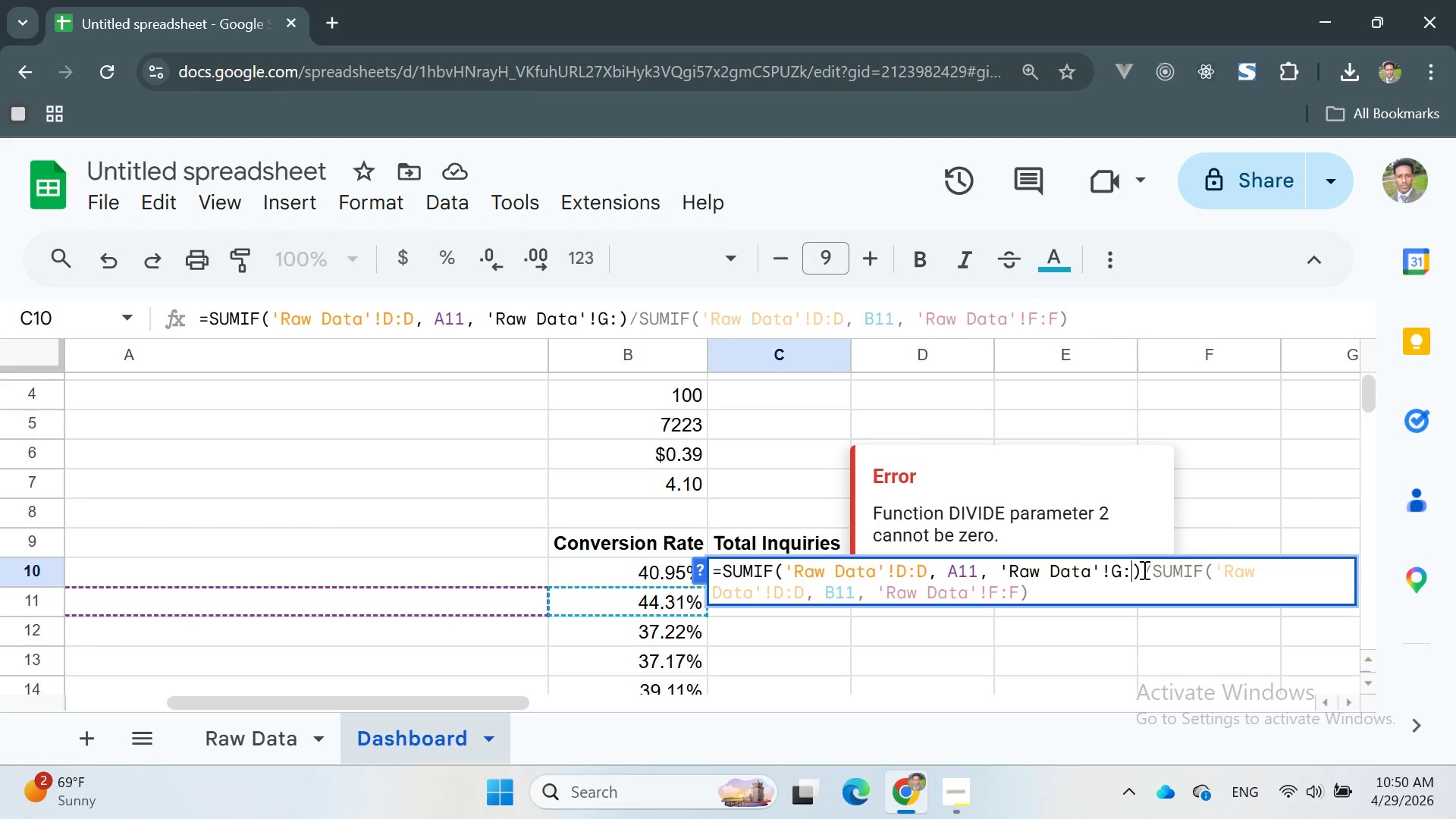 
key(Backspace)
 